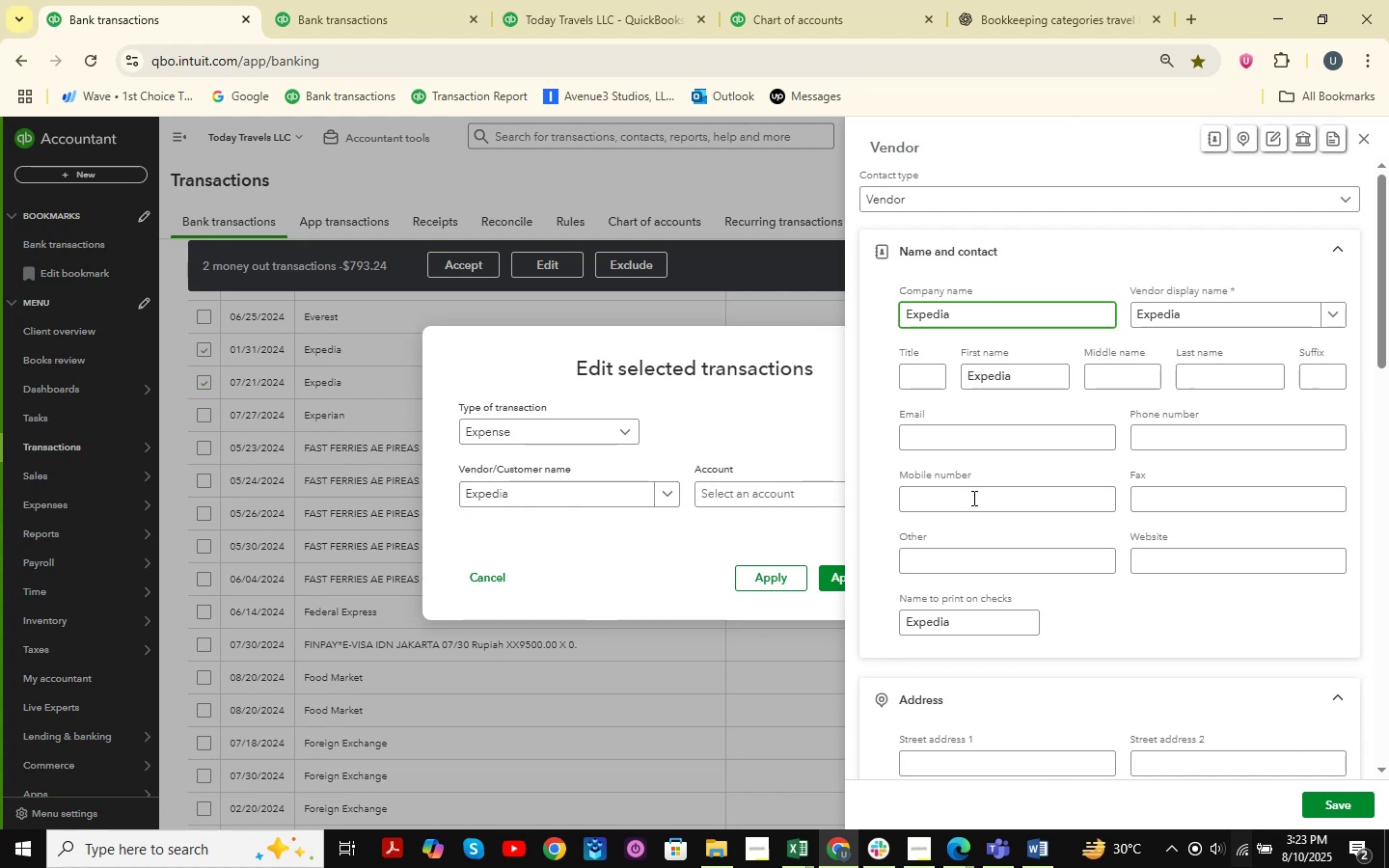 
wait(5.11)
 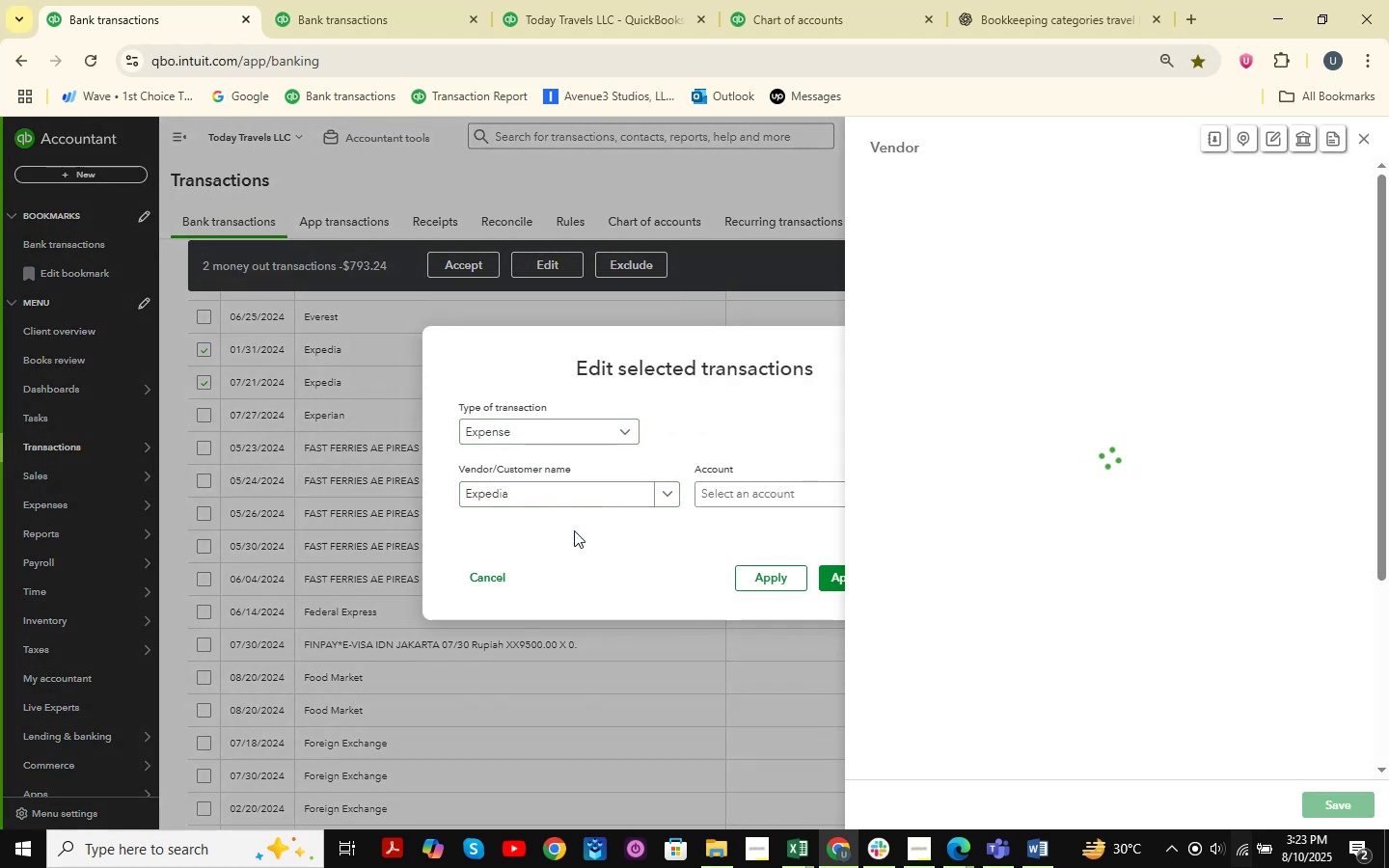 
left_click([1329, 798])
 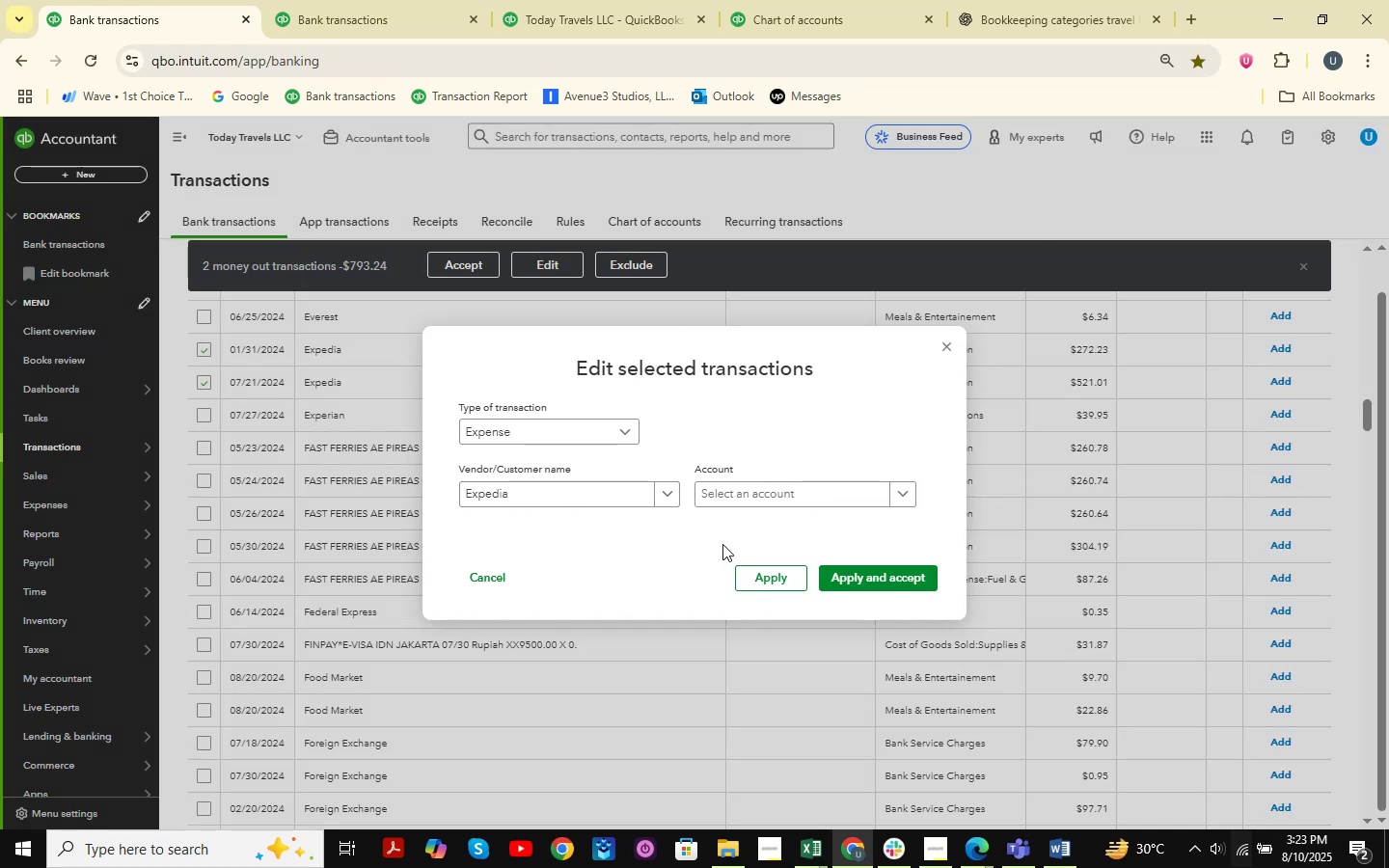 
left_click([749, 500])
 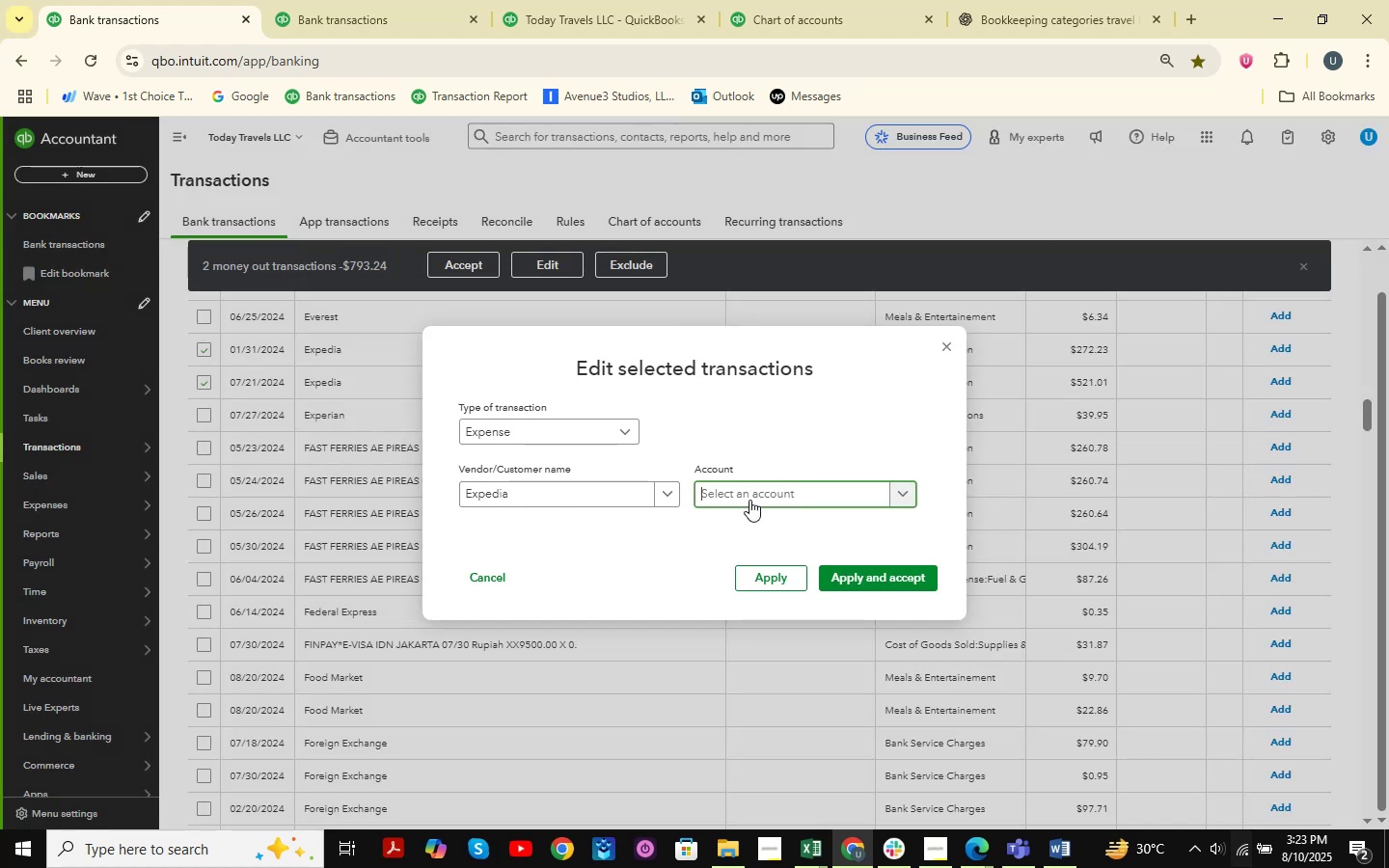 
type(travel )
key(Backspace)
key(Backspace)
key(Backspace)
key(Backspace)
type(a)
 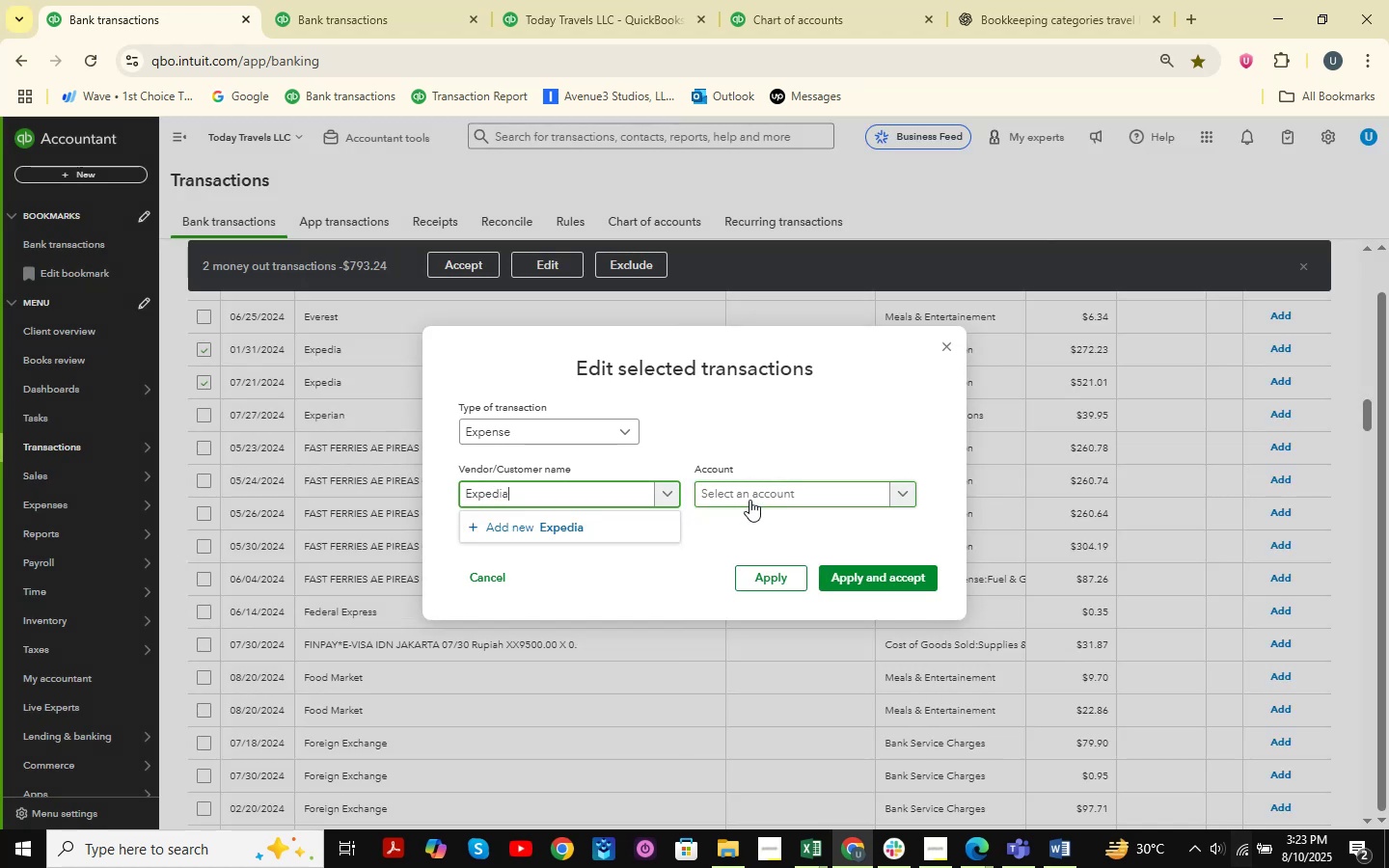 
left_click([749, 500])
 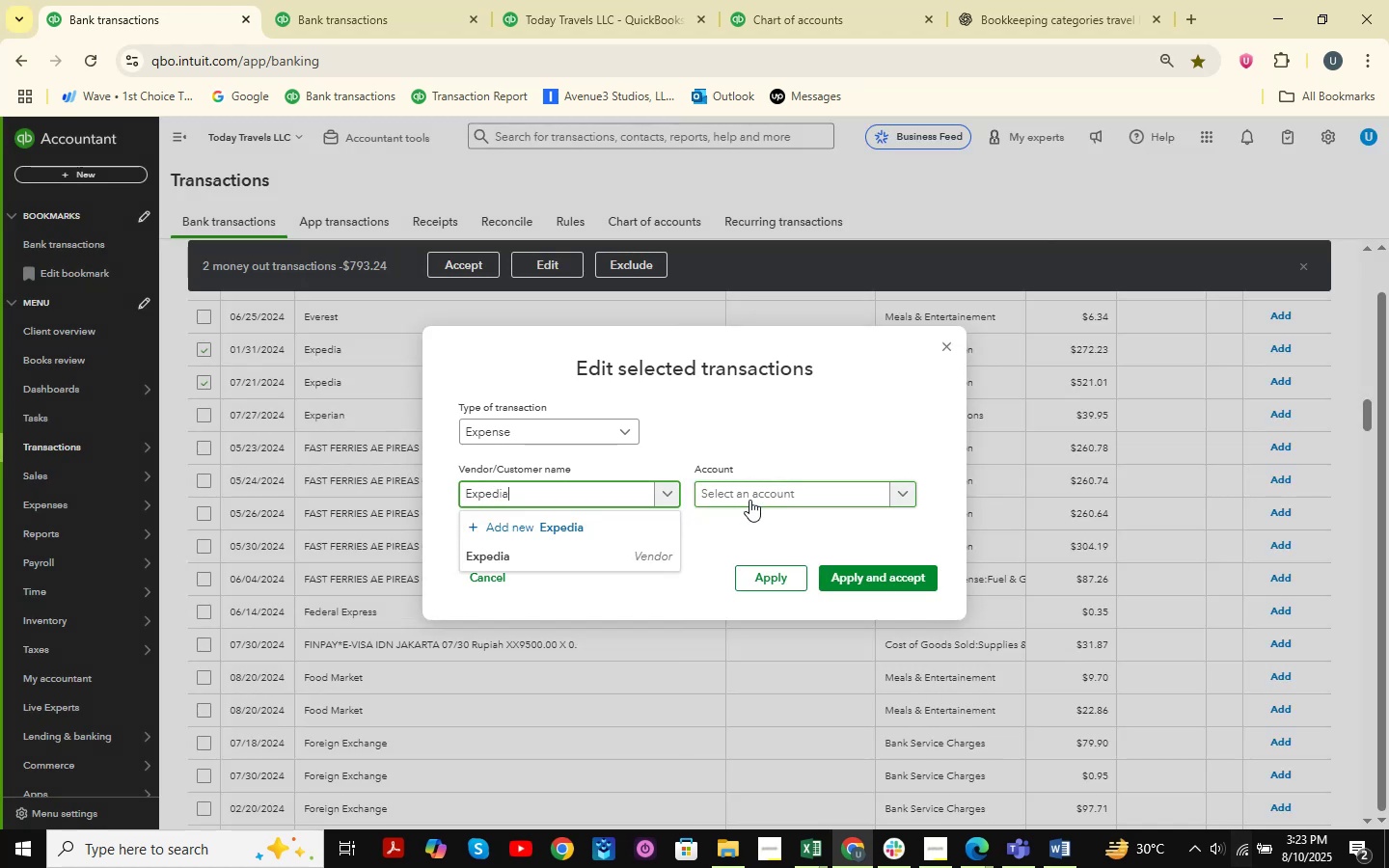 
left_click([749, 500])
 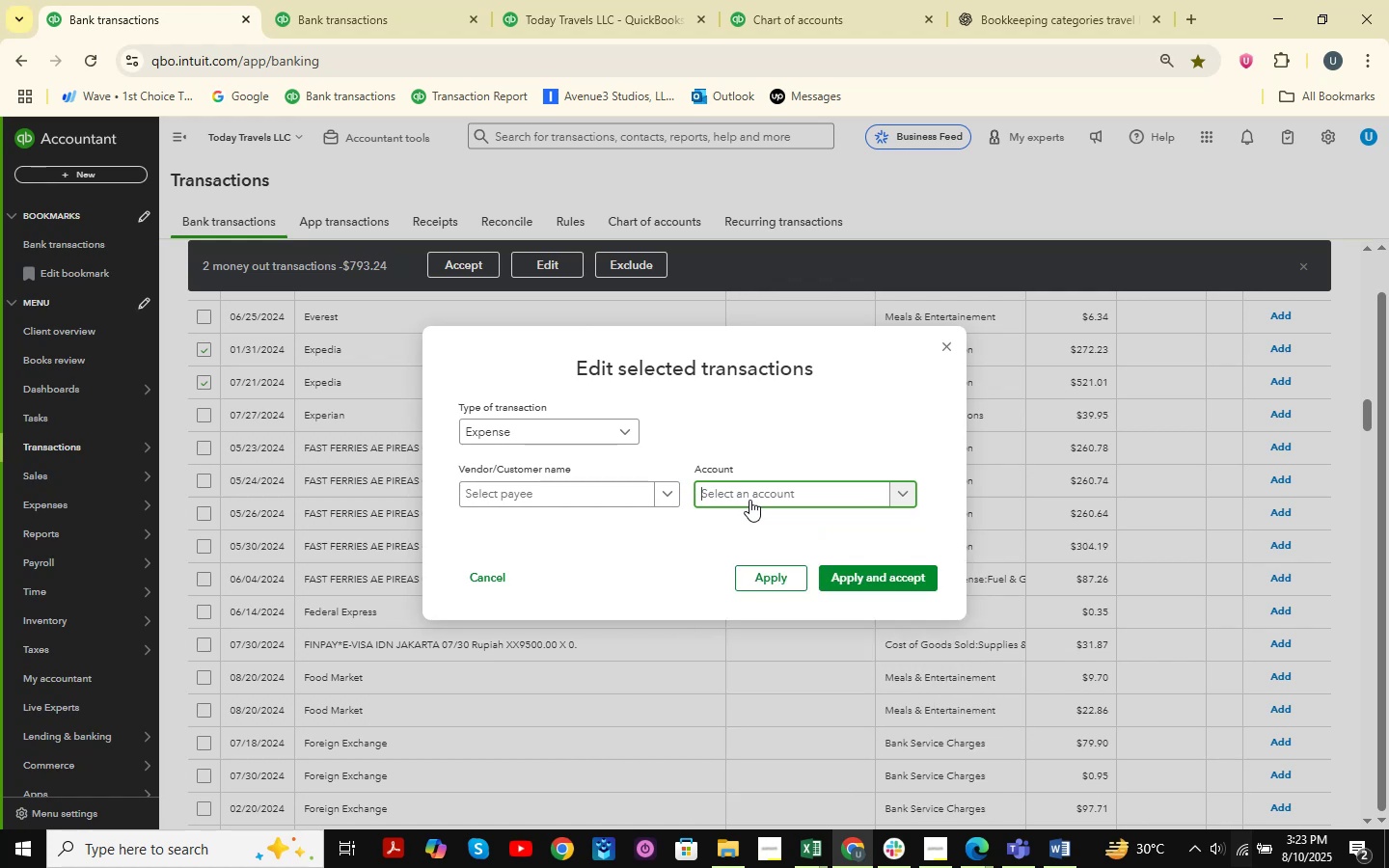 
left_click([525, 505])
 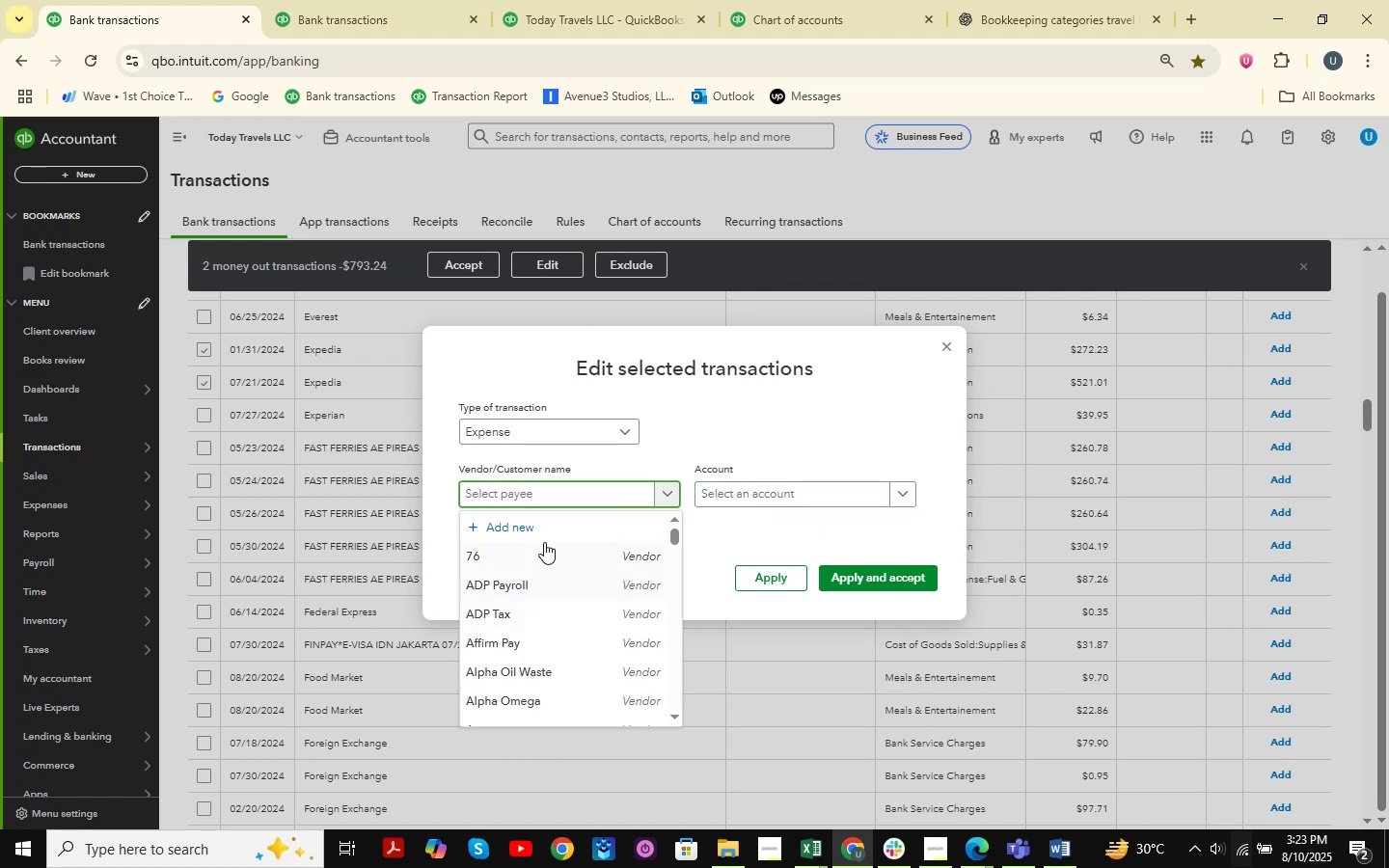 
type(expedia )
 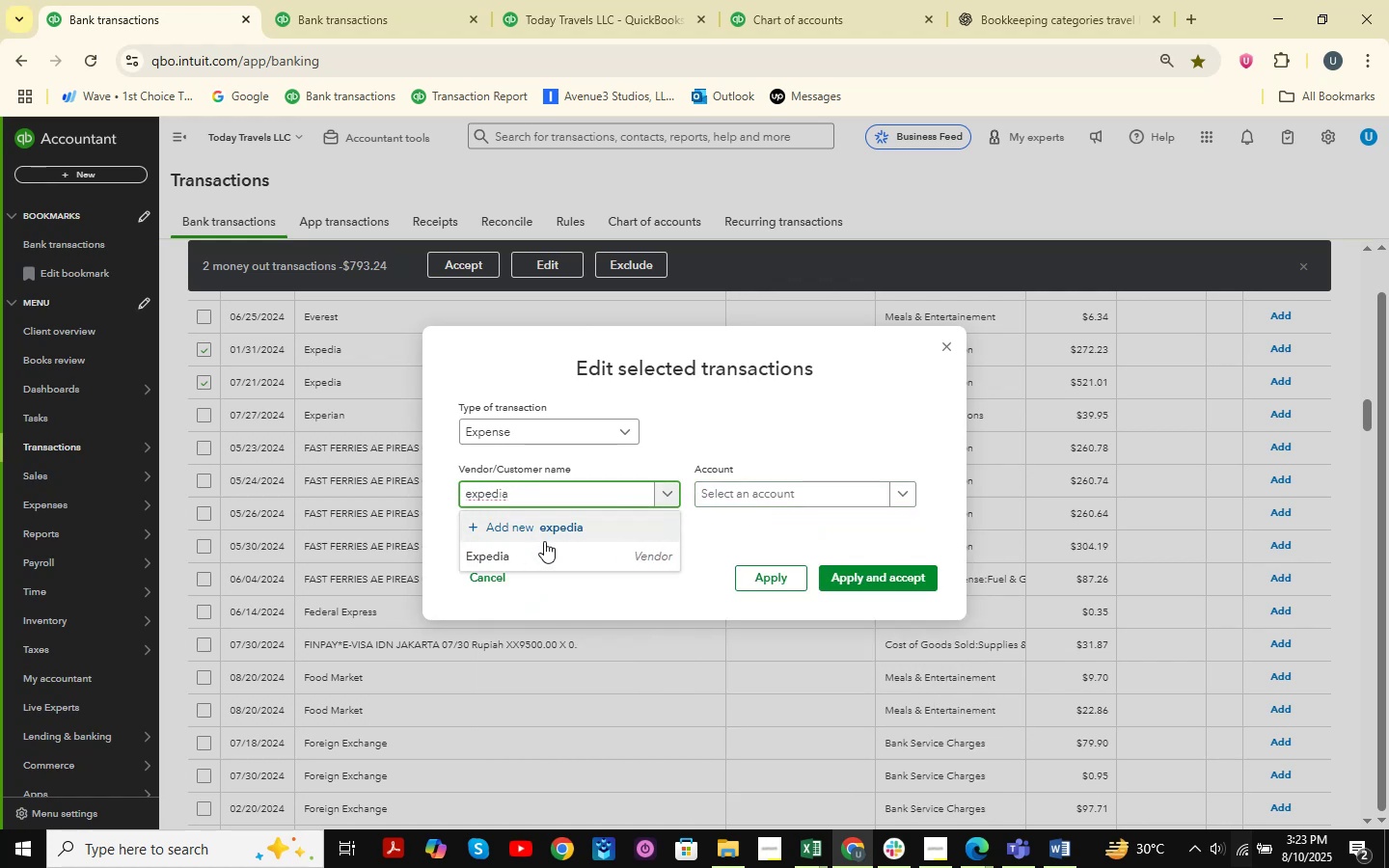 
left_click([531, 559])
 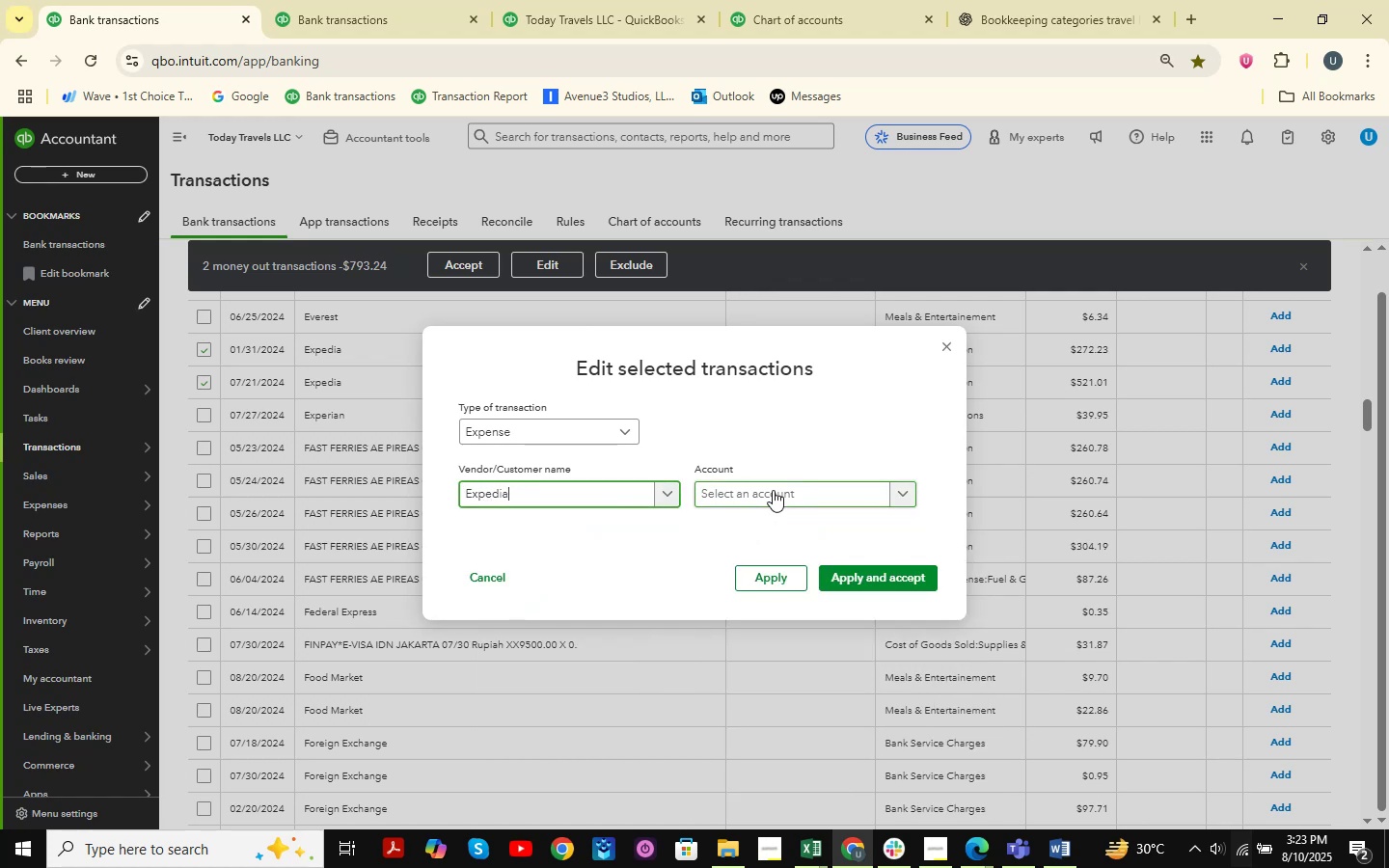 
left_click([774, 489])
 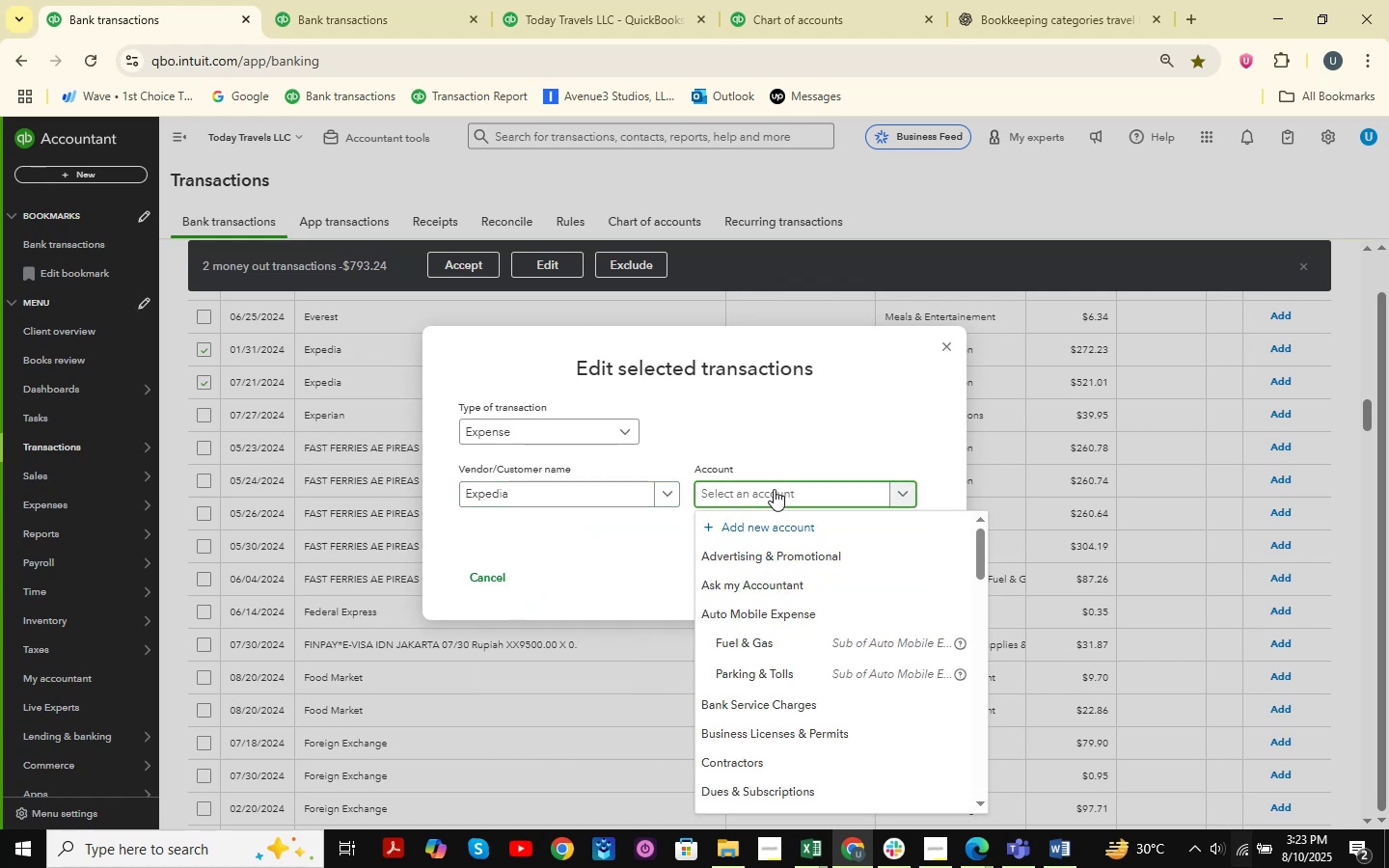 
type(travel )
 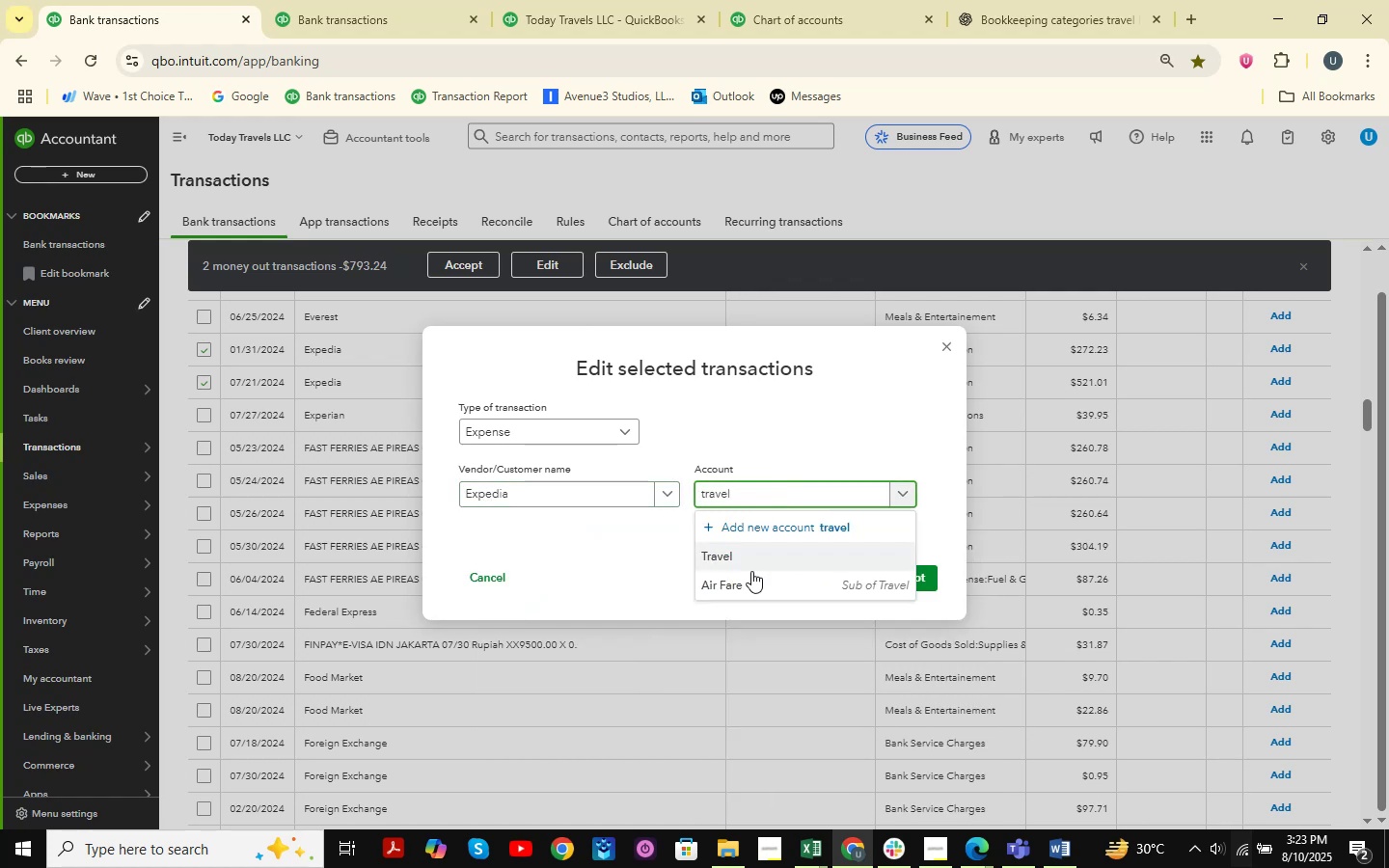 
left_click([749, 556])
 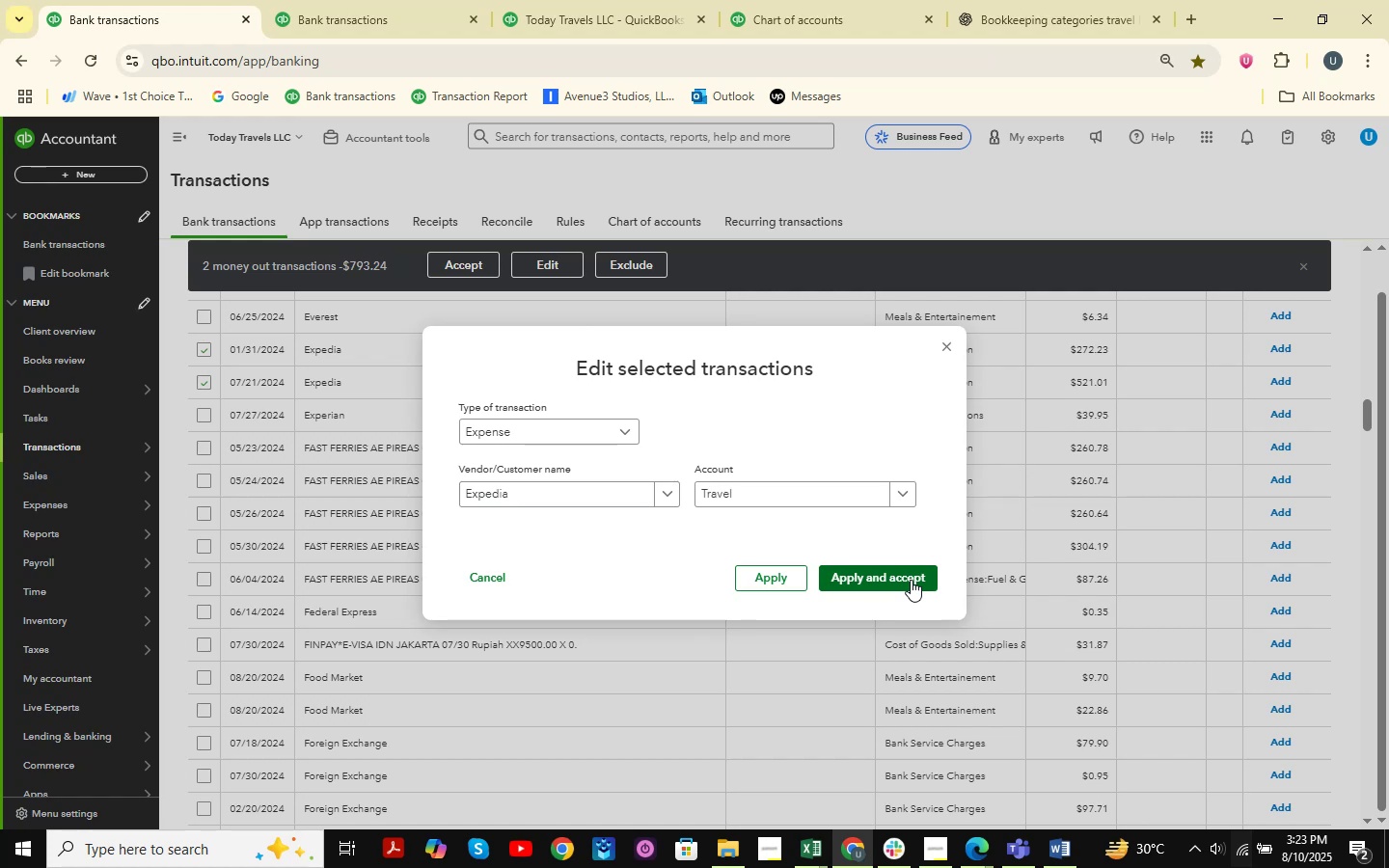 
left_click([912, 580])
 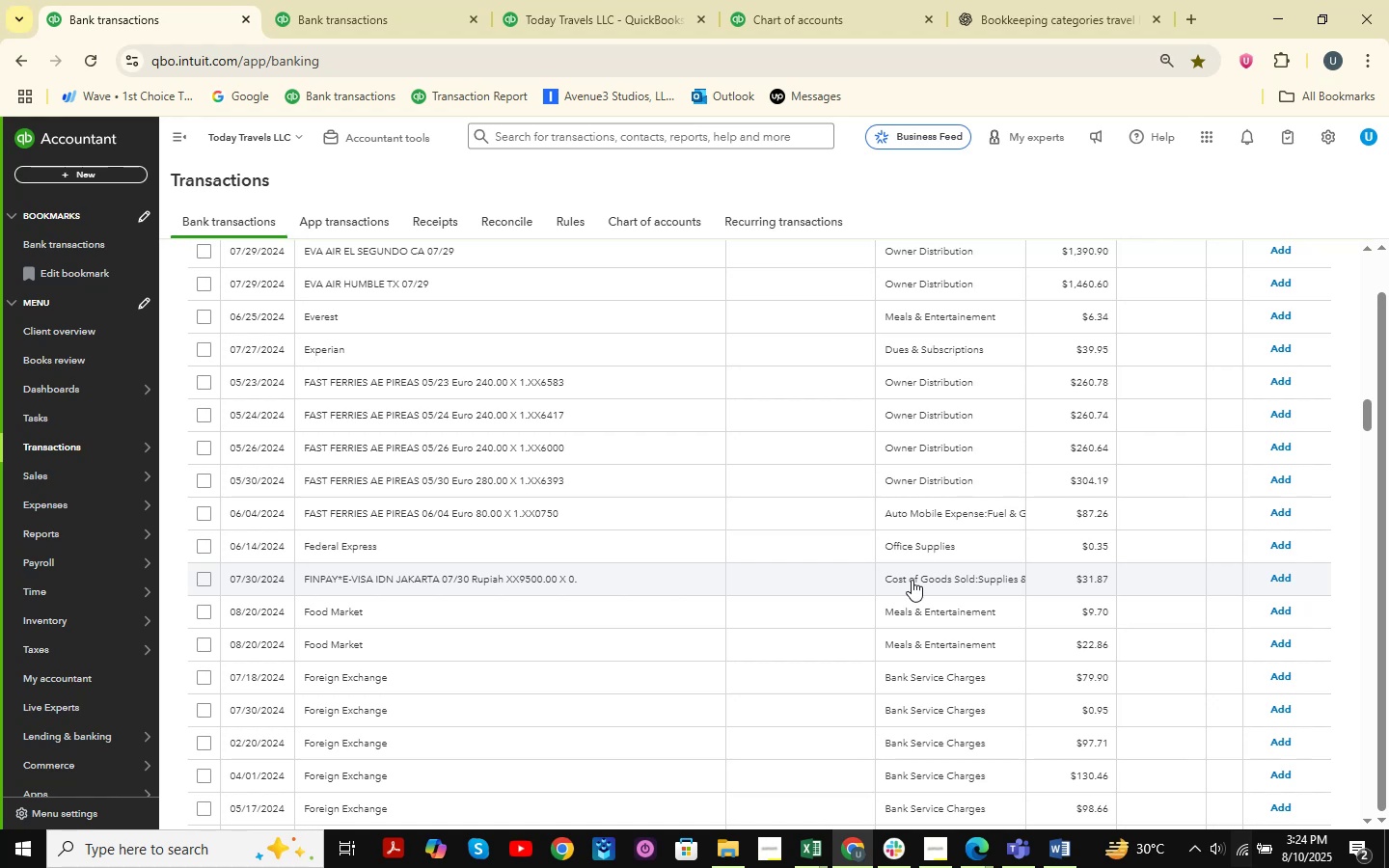 
wait(52.42)
 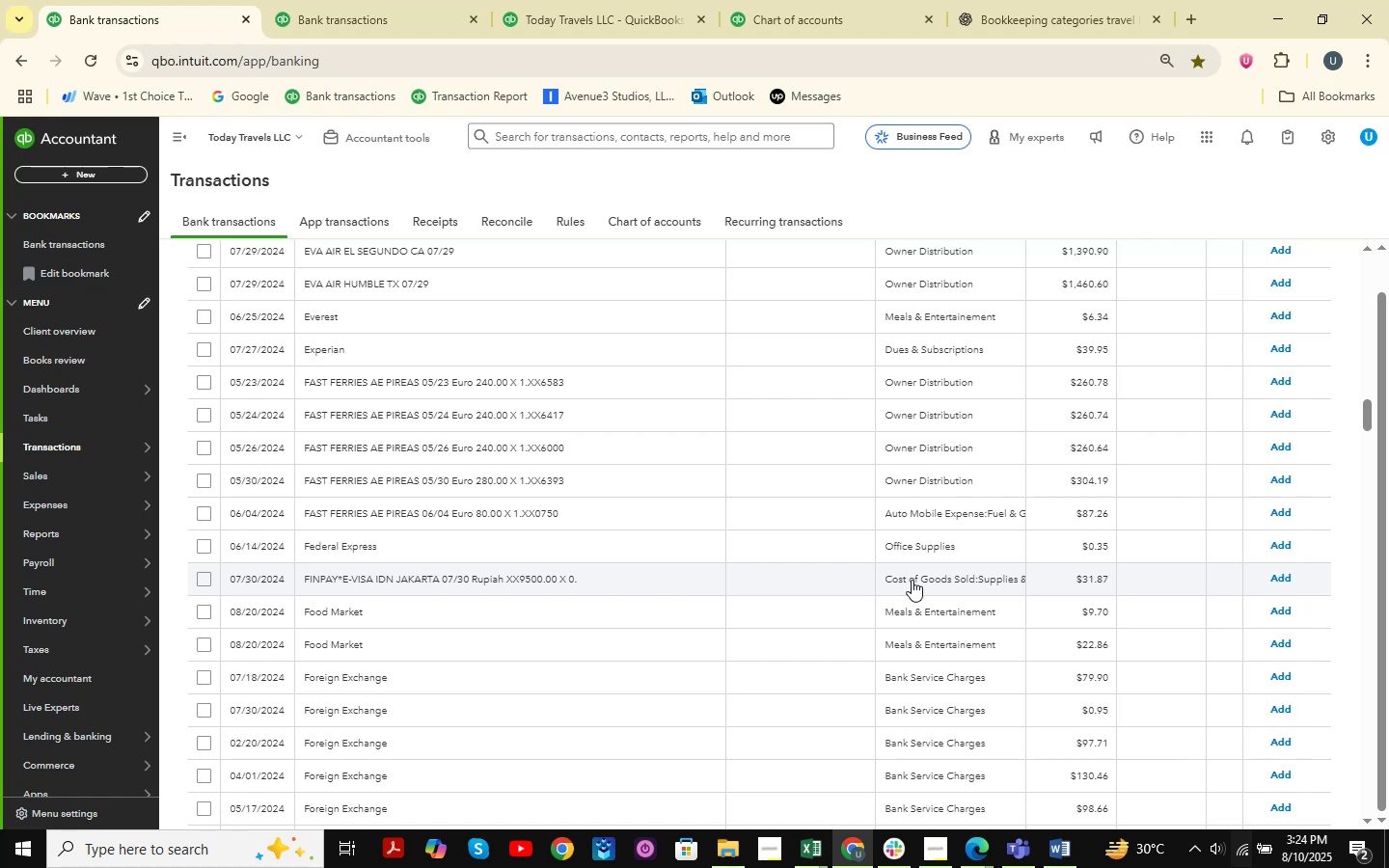 
scroll: coordinate [879, 607], scroll_direction: down, amount: 3.0
 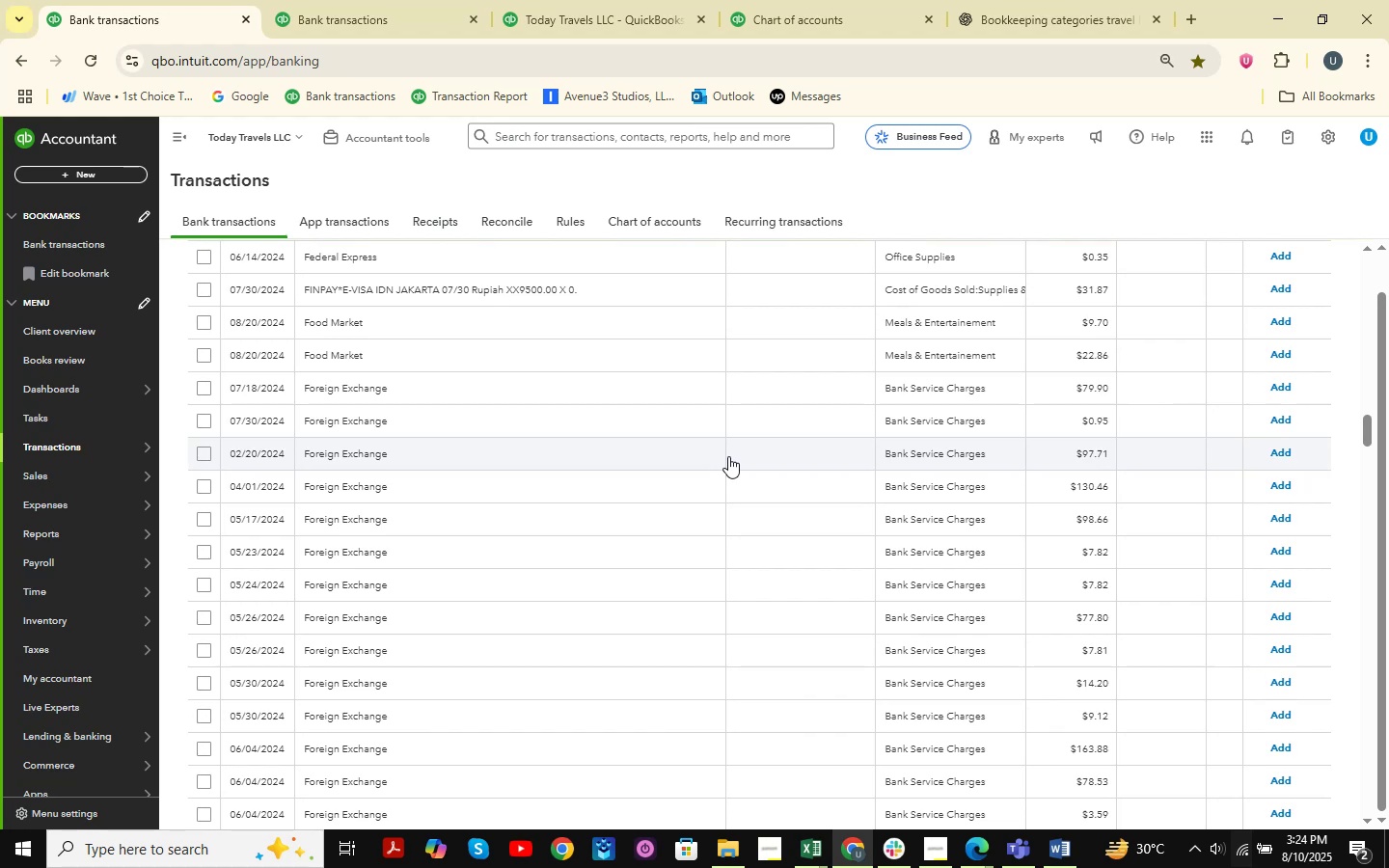 
wait(18.26)
 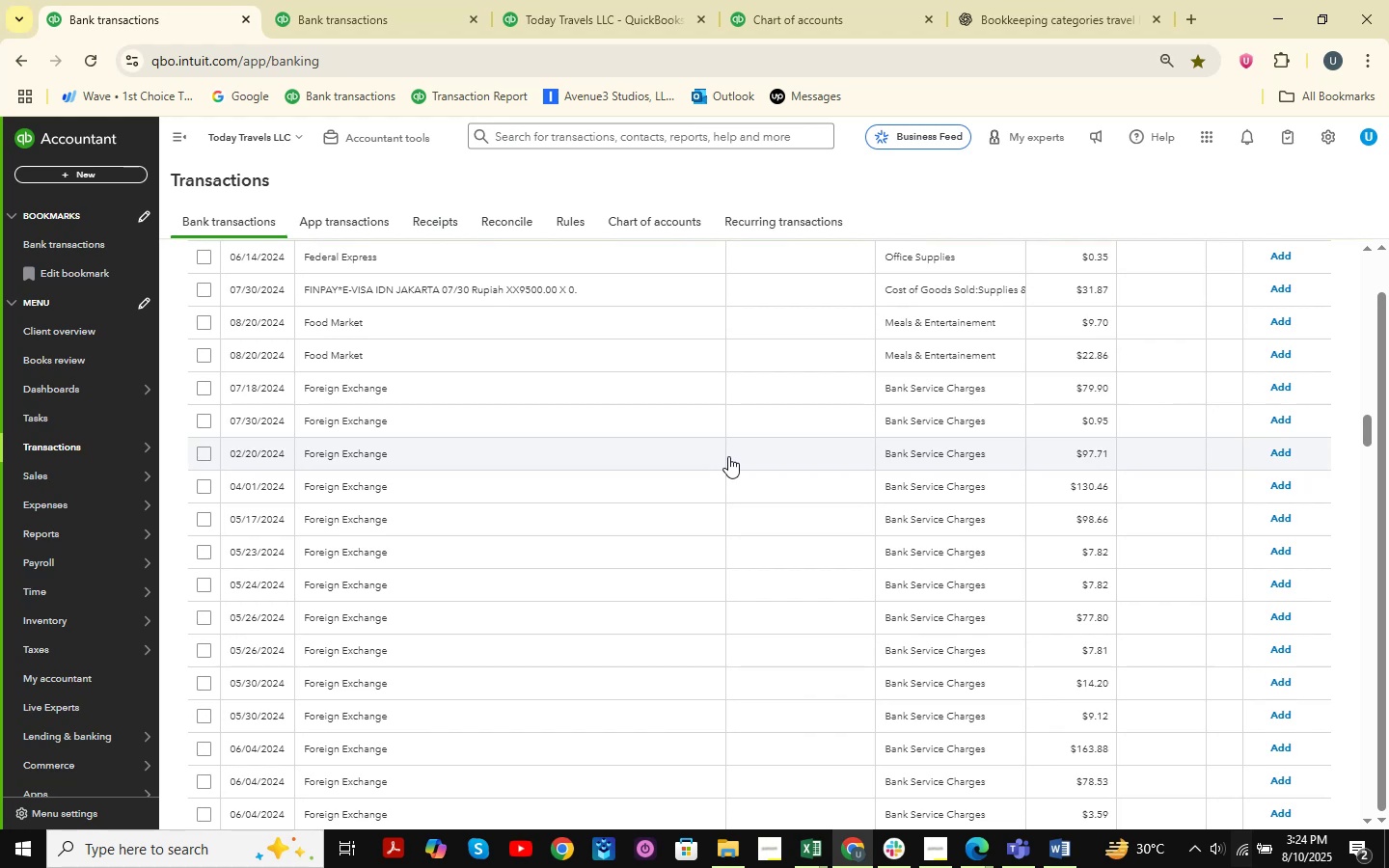 
scroll: coordinate [697, 488], scroll_direction: down, amount: 41.0
 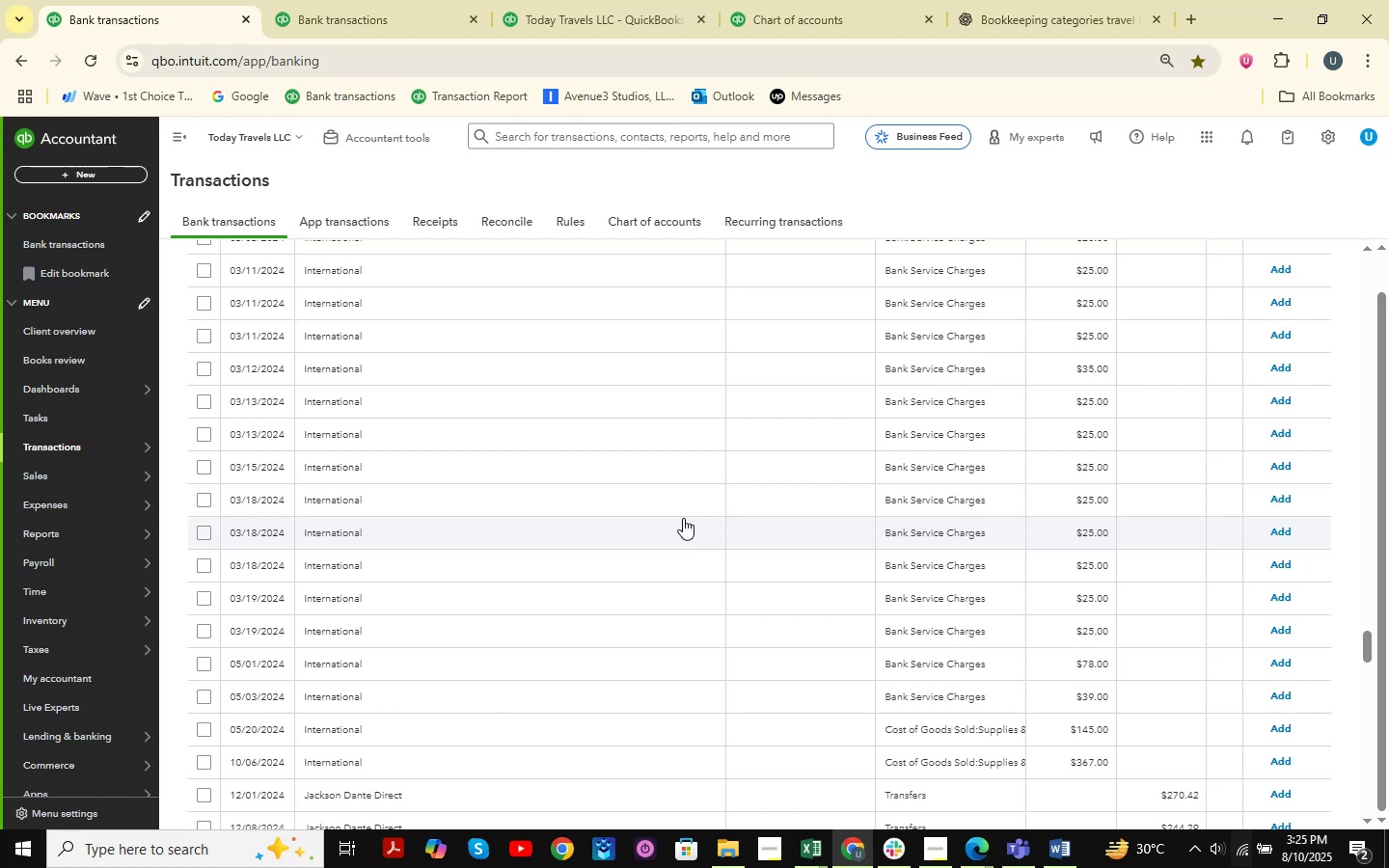 
wait(17.09)
 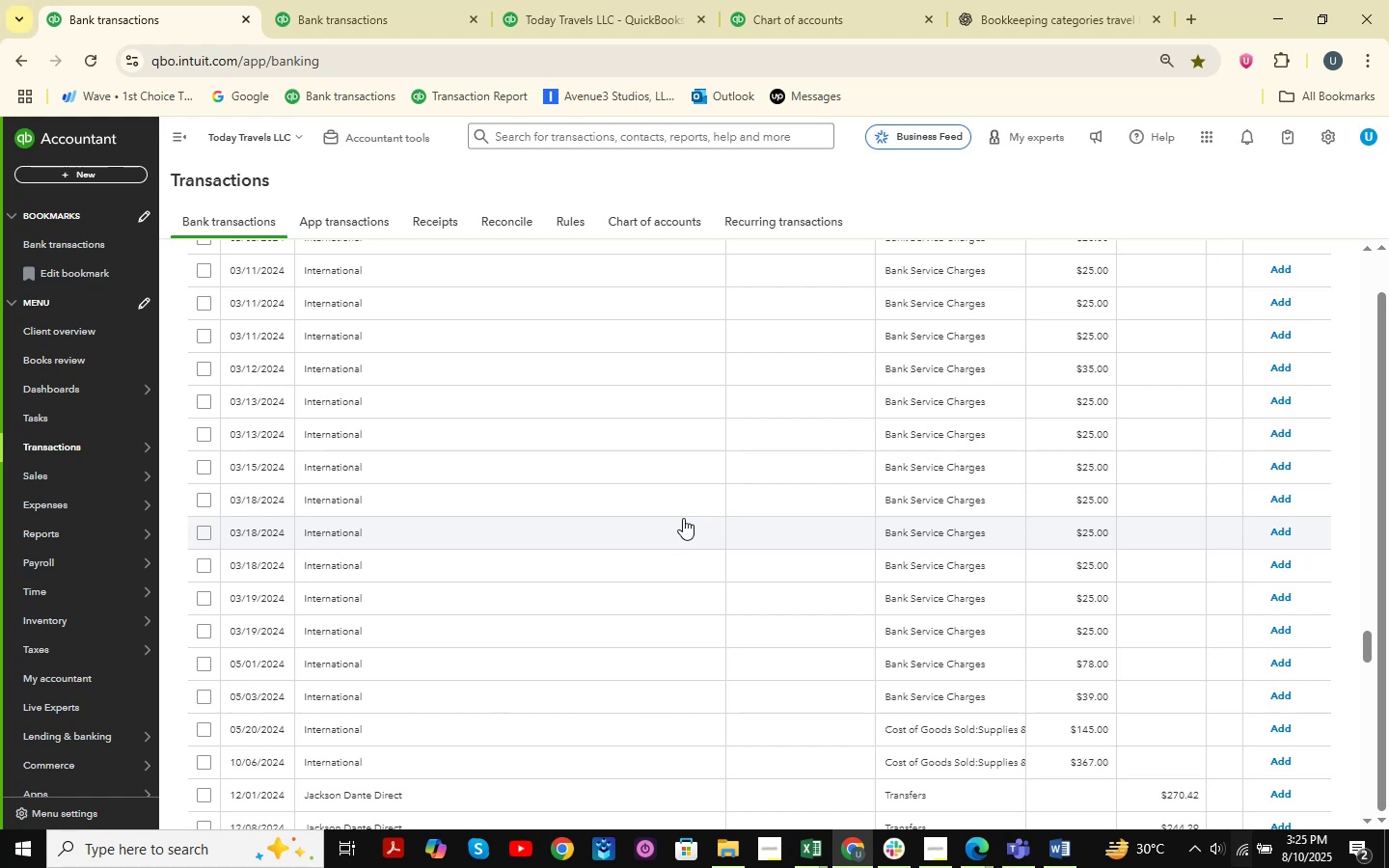 
scroll: coordinate [876, 867], scroll_direction: down, amount: 18.0
 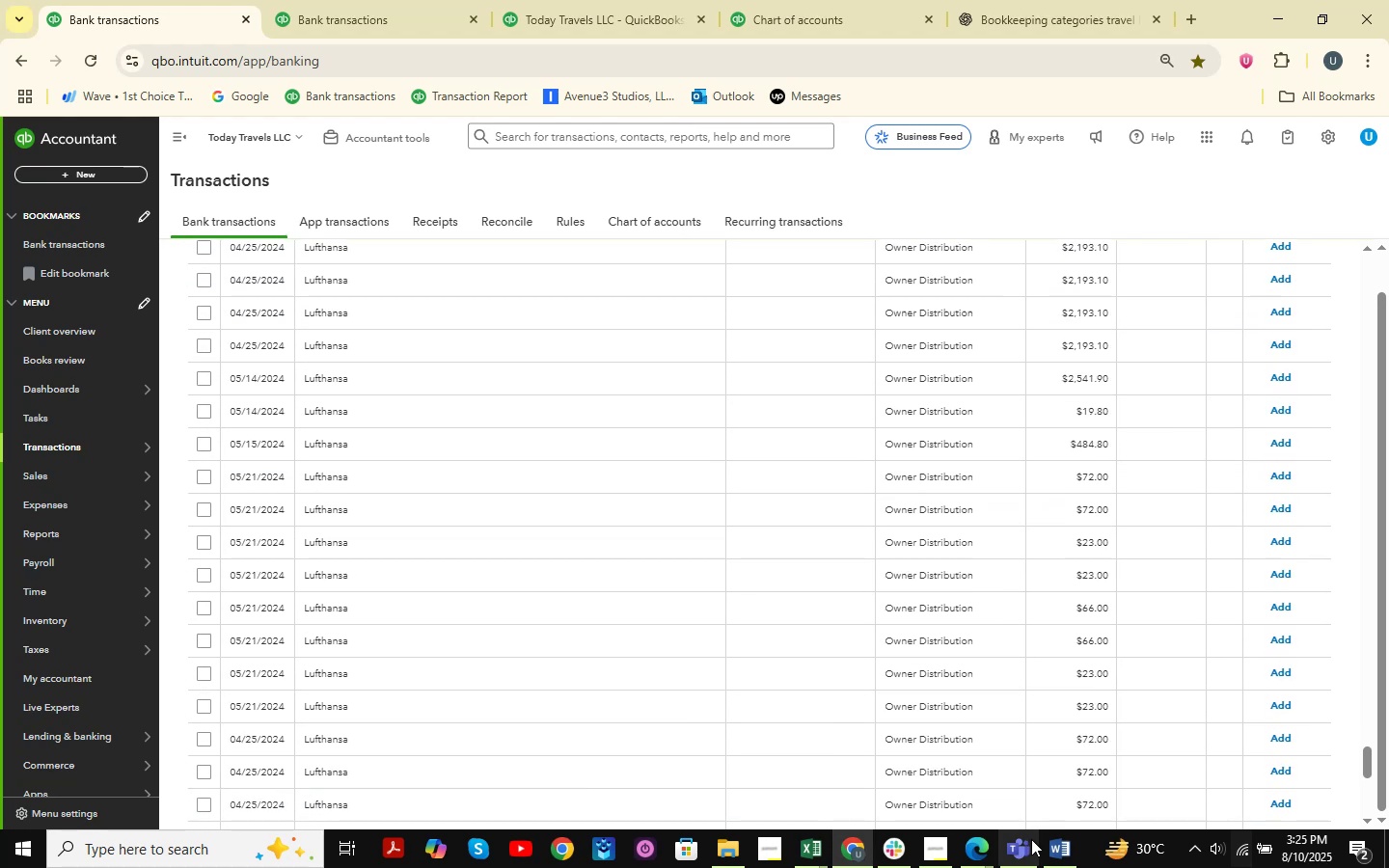 
left_click([1030, 840])
 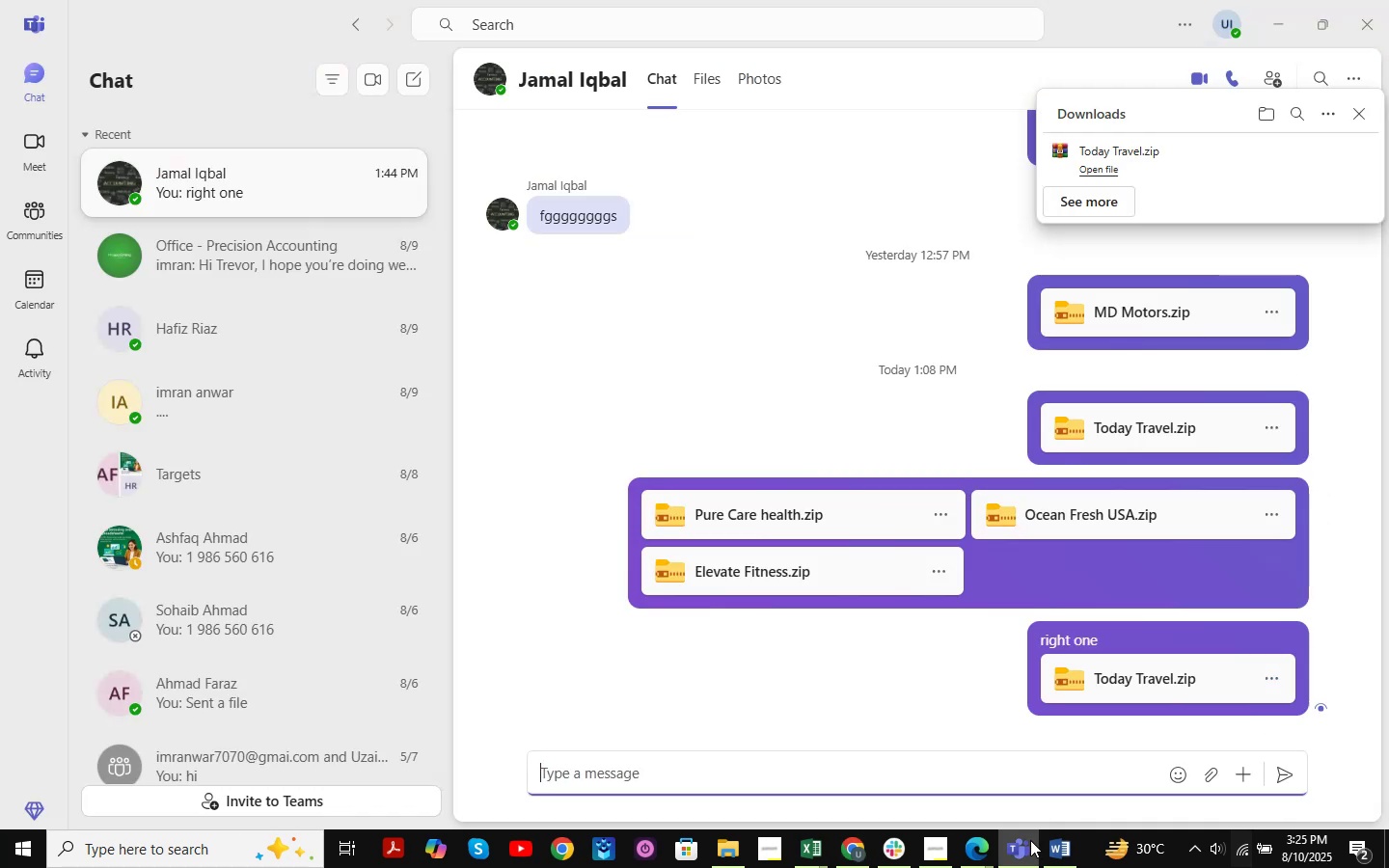 
left_click([1030, 840])
 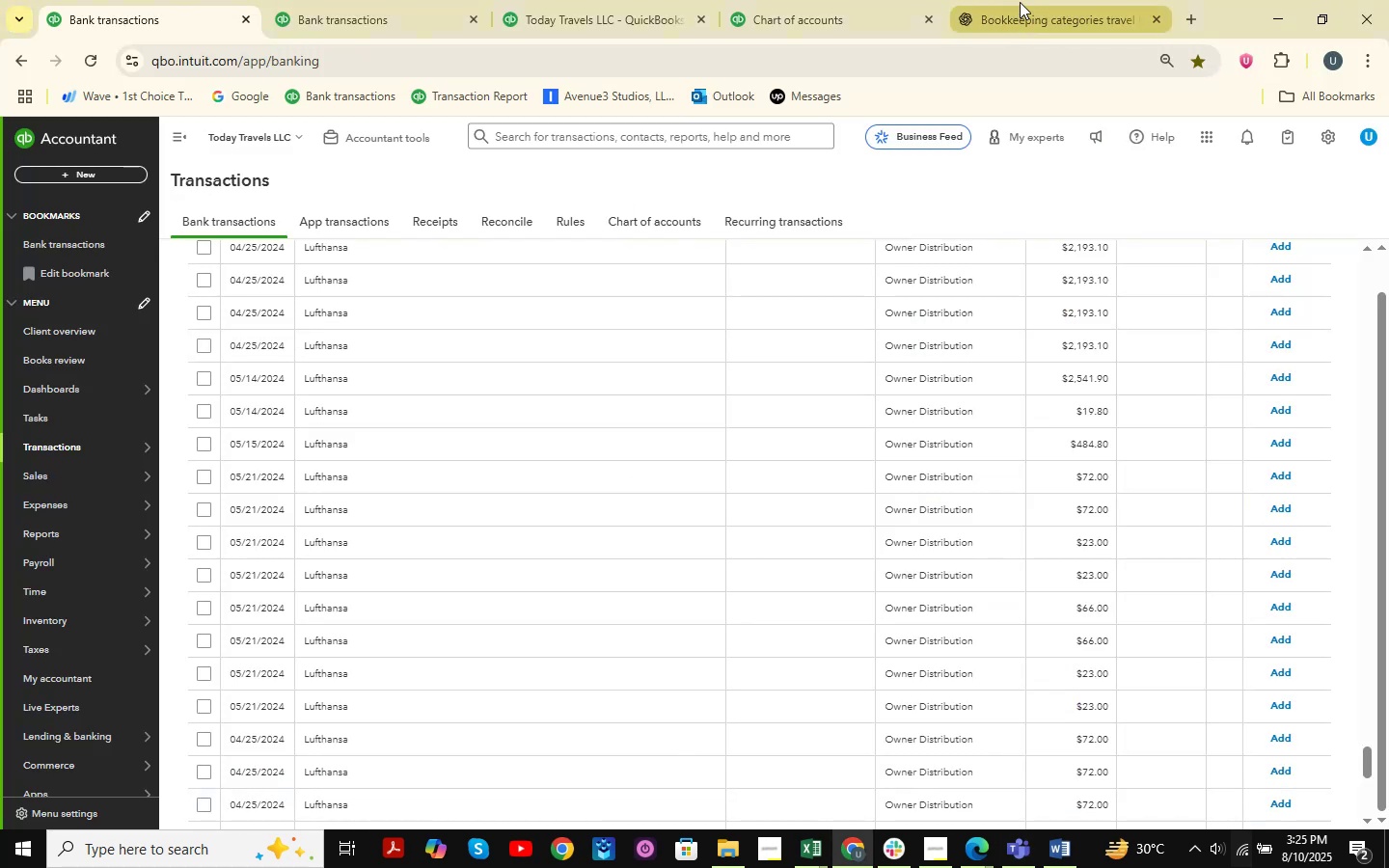 
double_click([886, 0])
 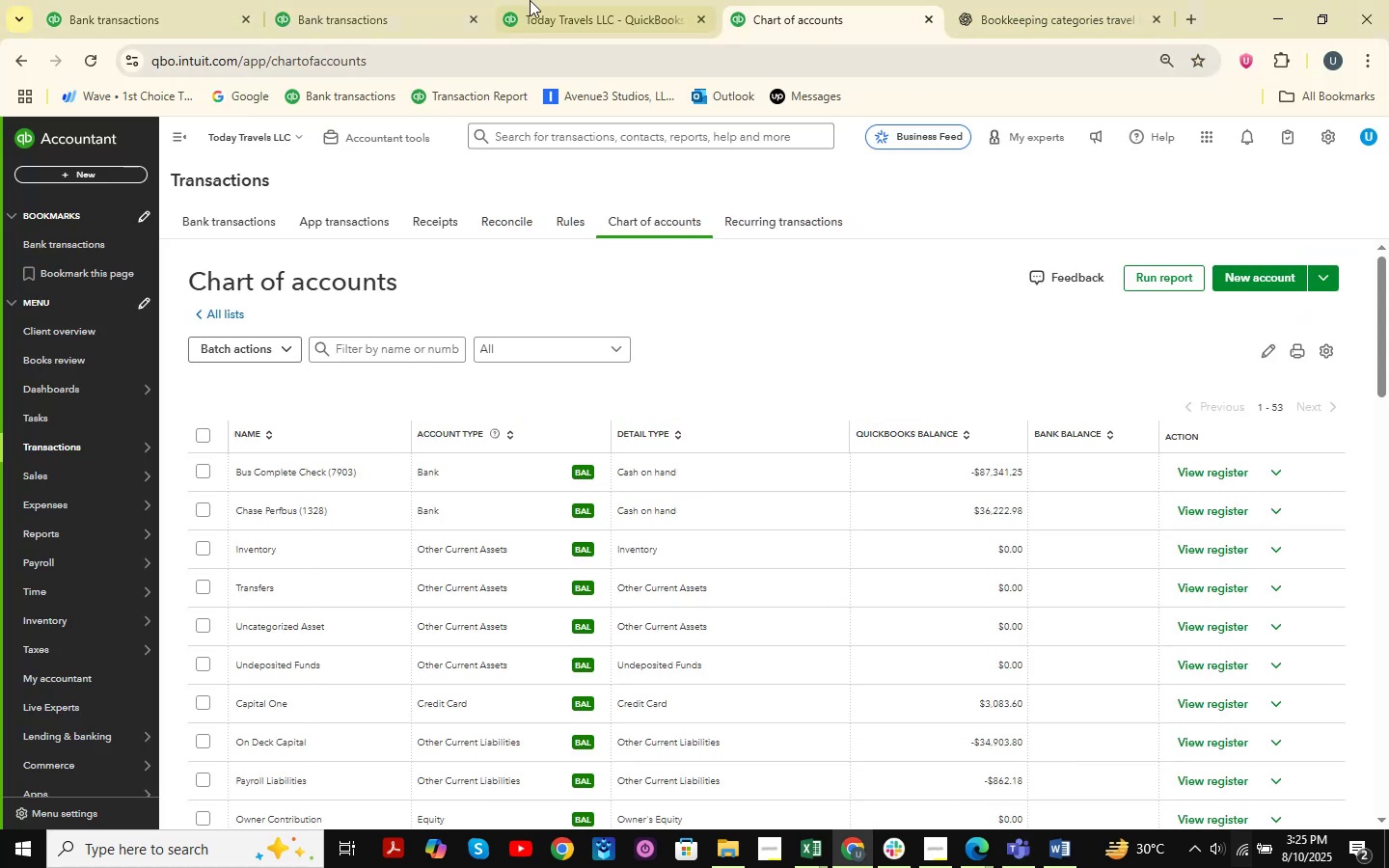 
triple_click([529, 0])
 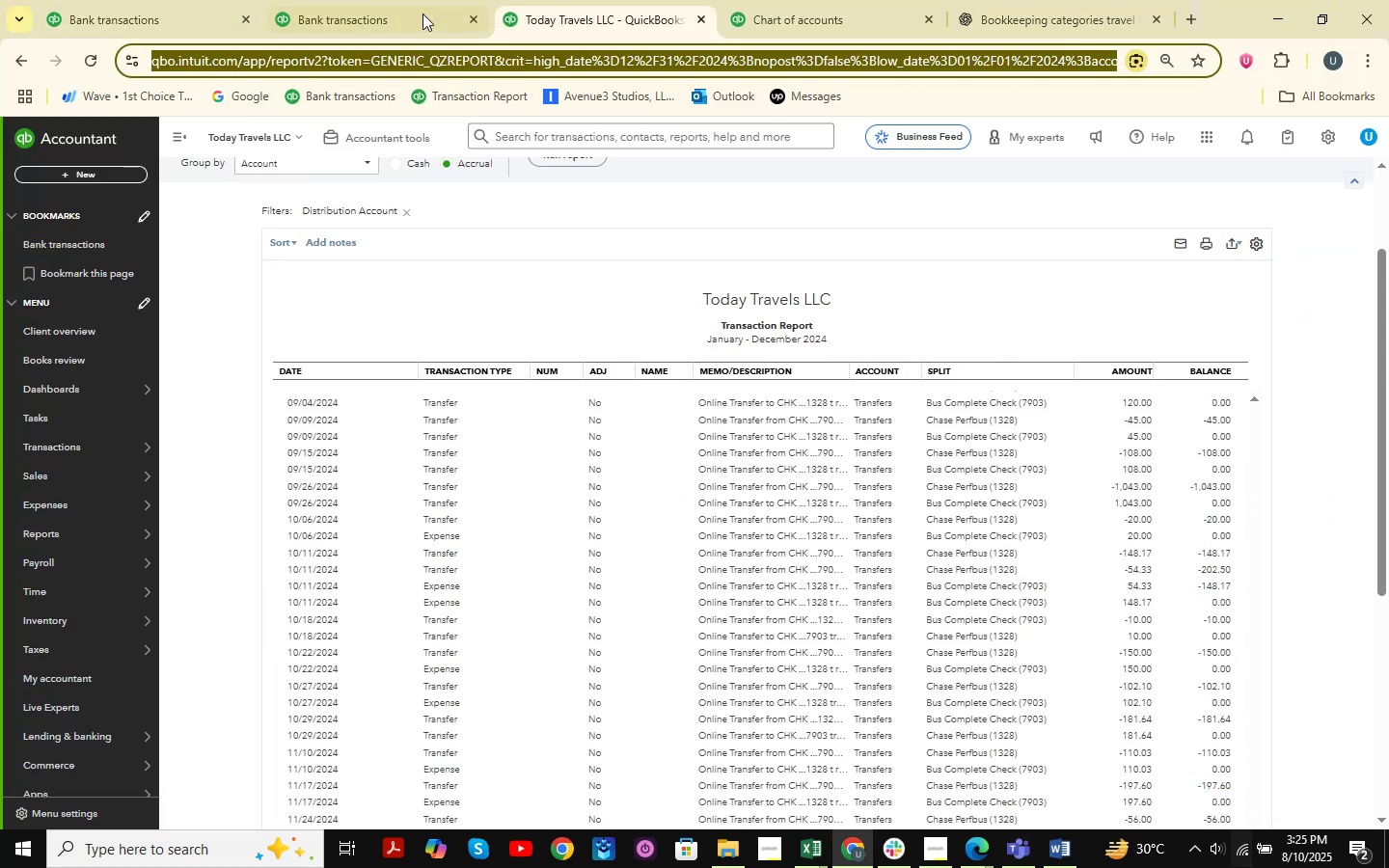 
triple_click([390, 0])
 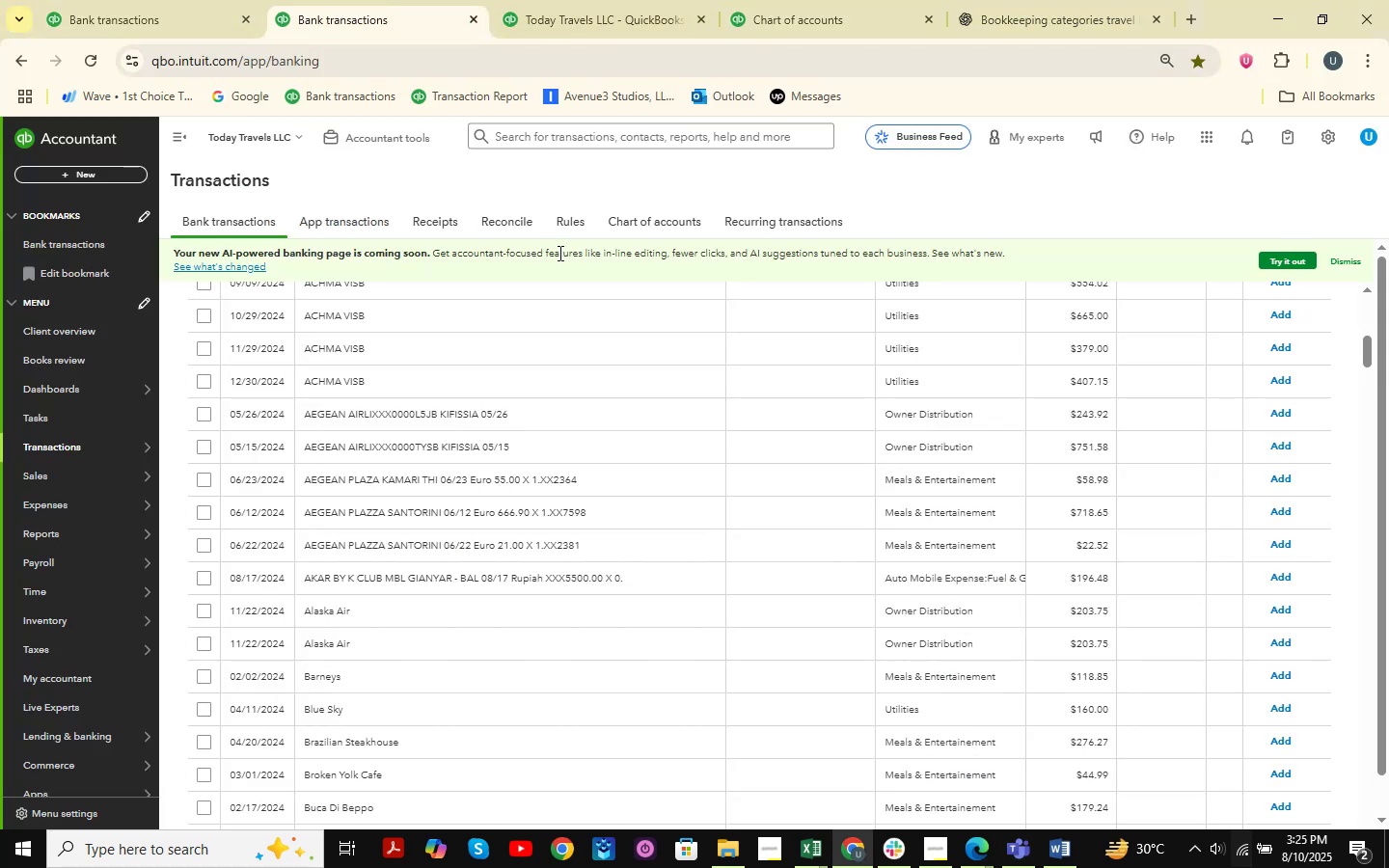 
scroll: coordinate [534, 337], scroll_direction: down, amount: 21.0
 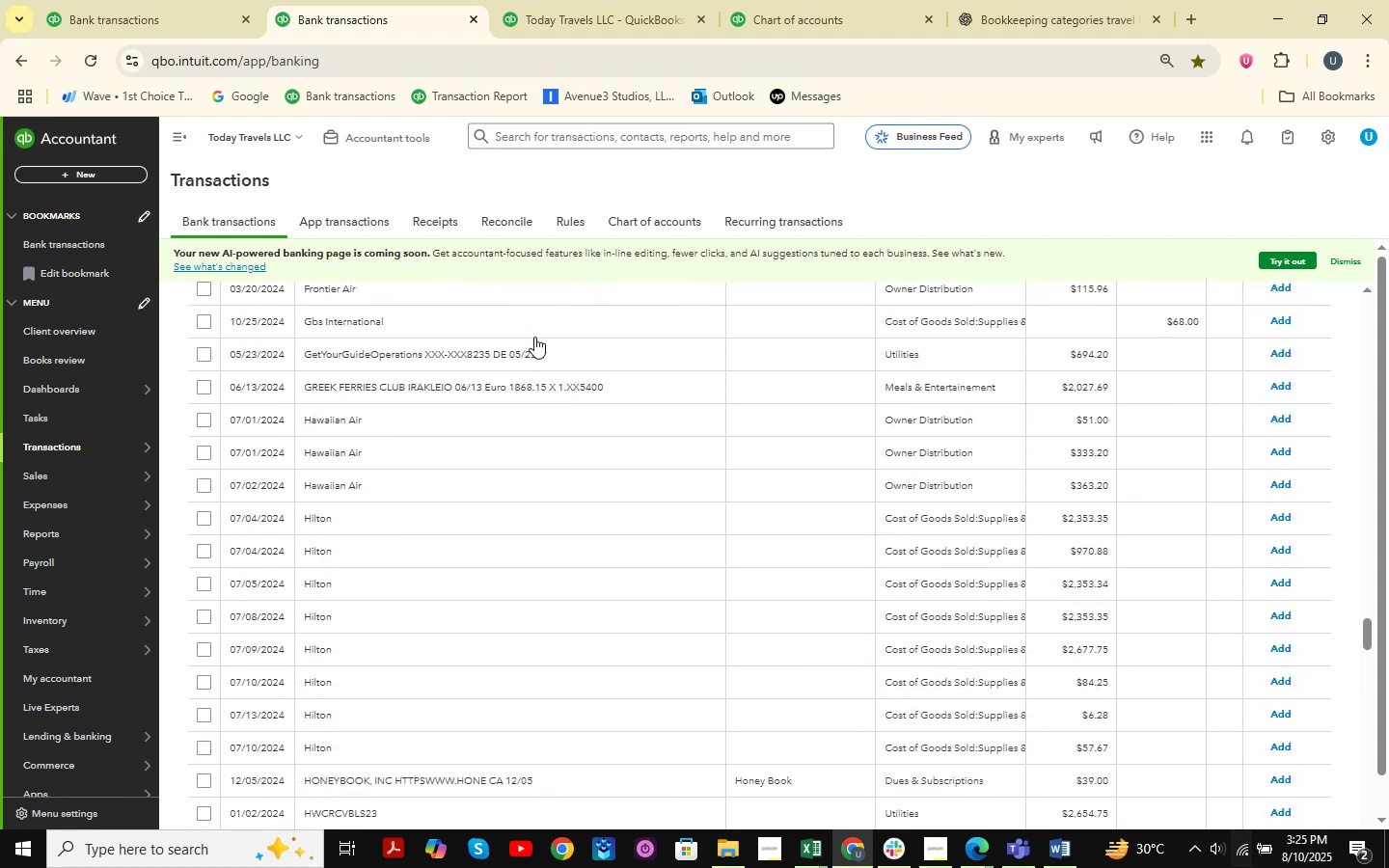 
scroll: coordinate [534, 337], scroll_direction: up, amount: 6.0
 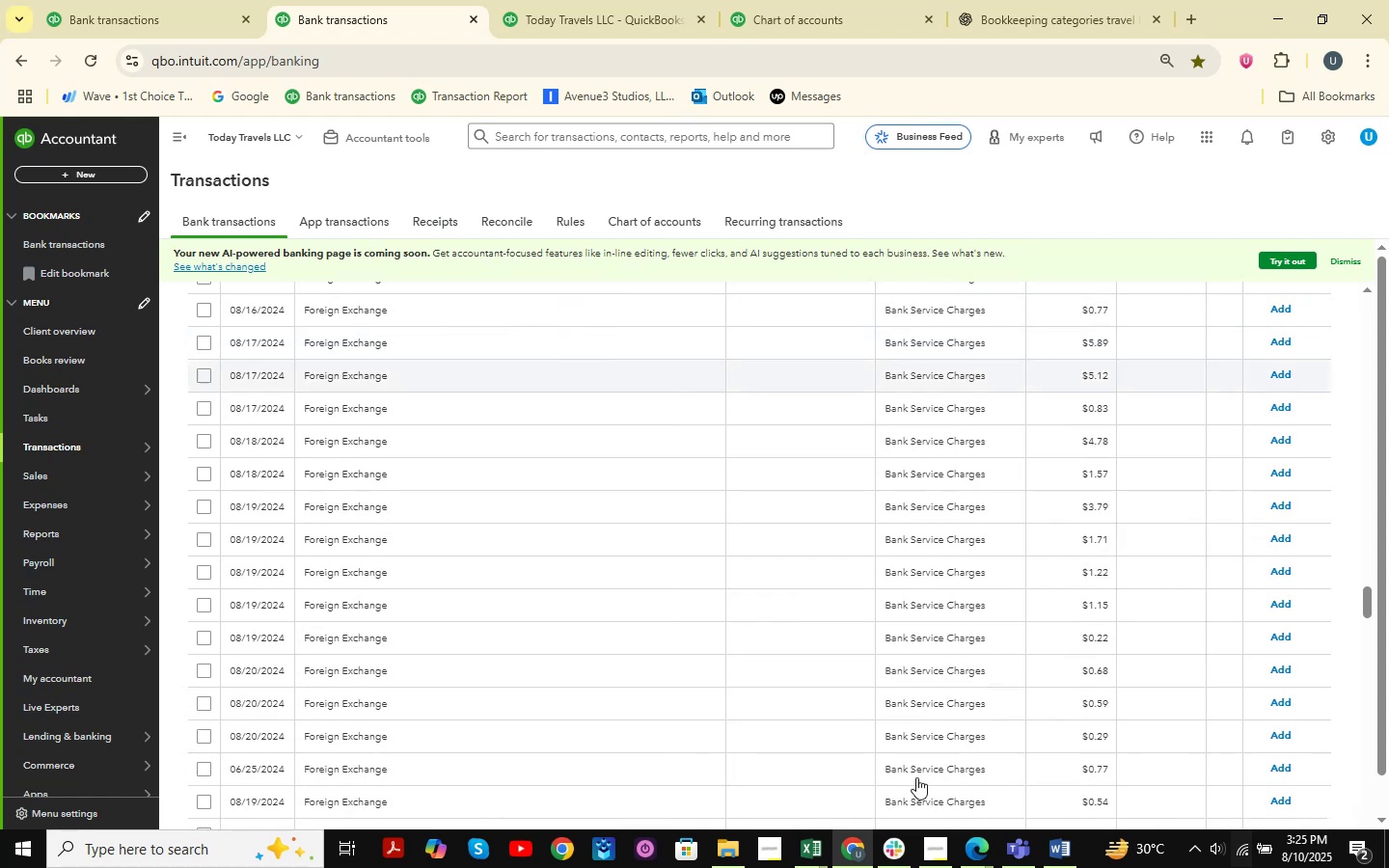 
double_click([859, 731])
 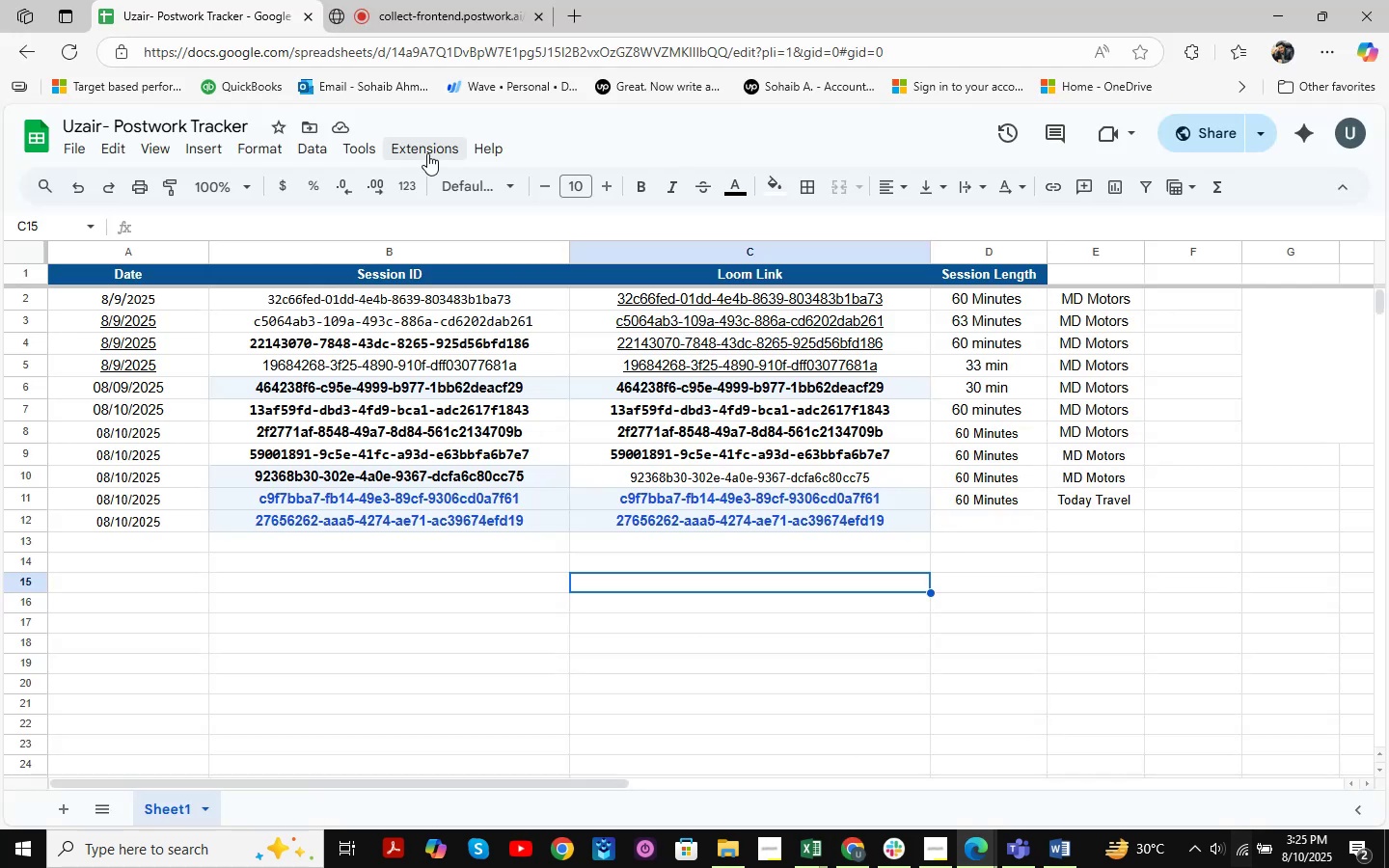 
left_click([474, 0])
 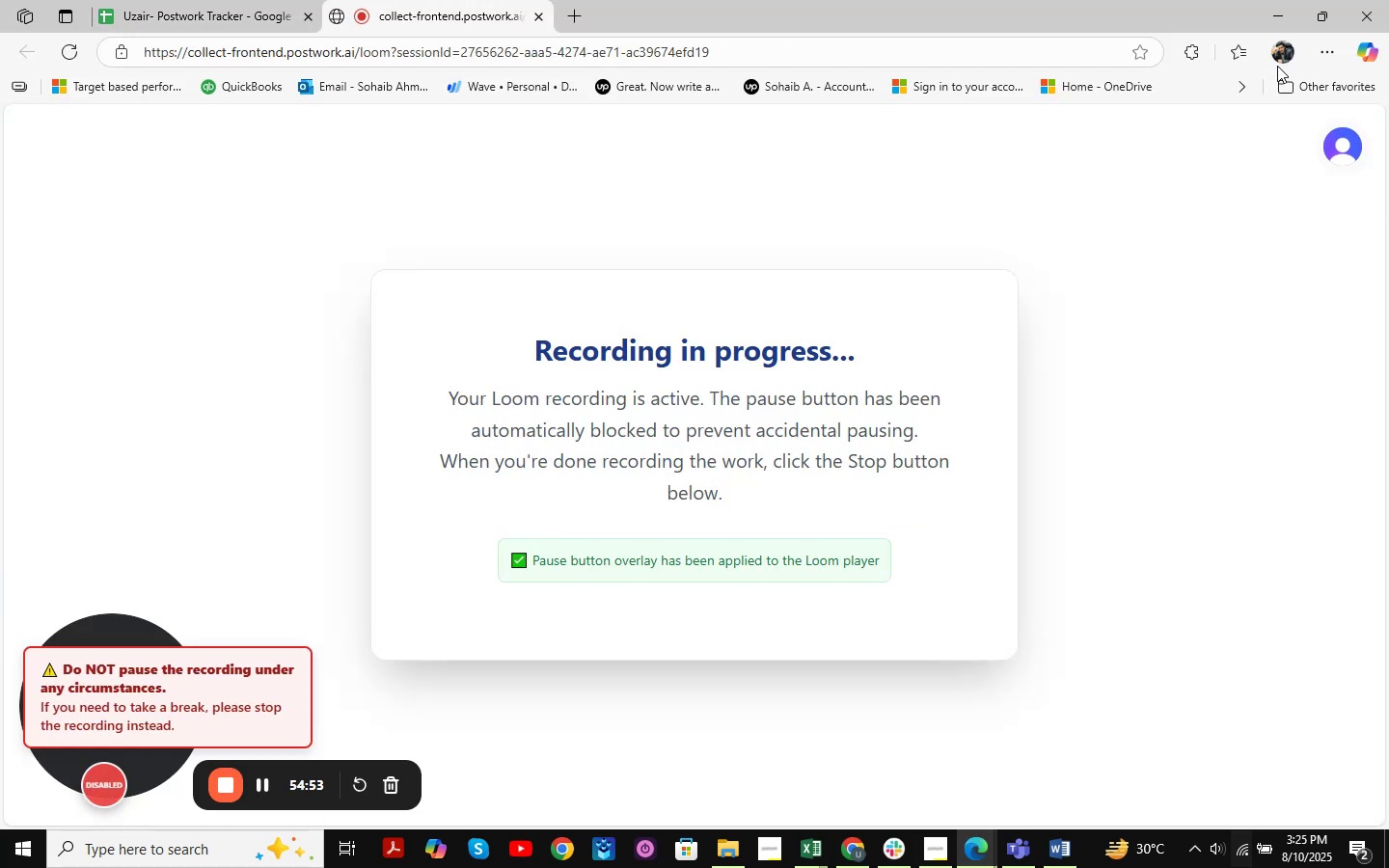 
left_click([1285, 11])
 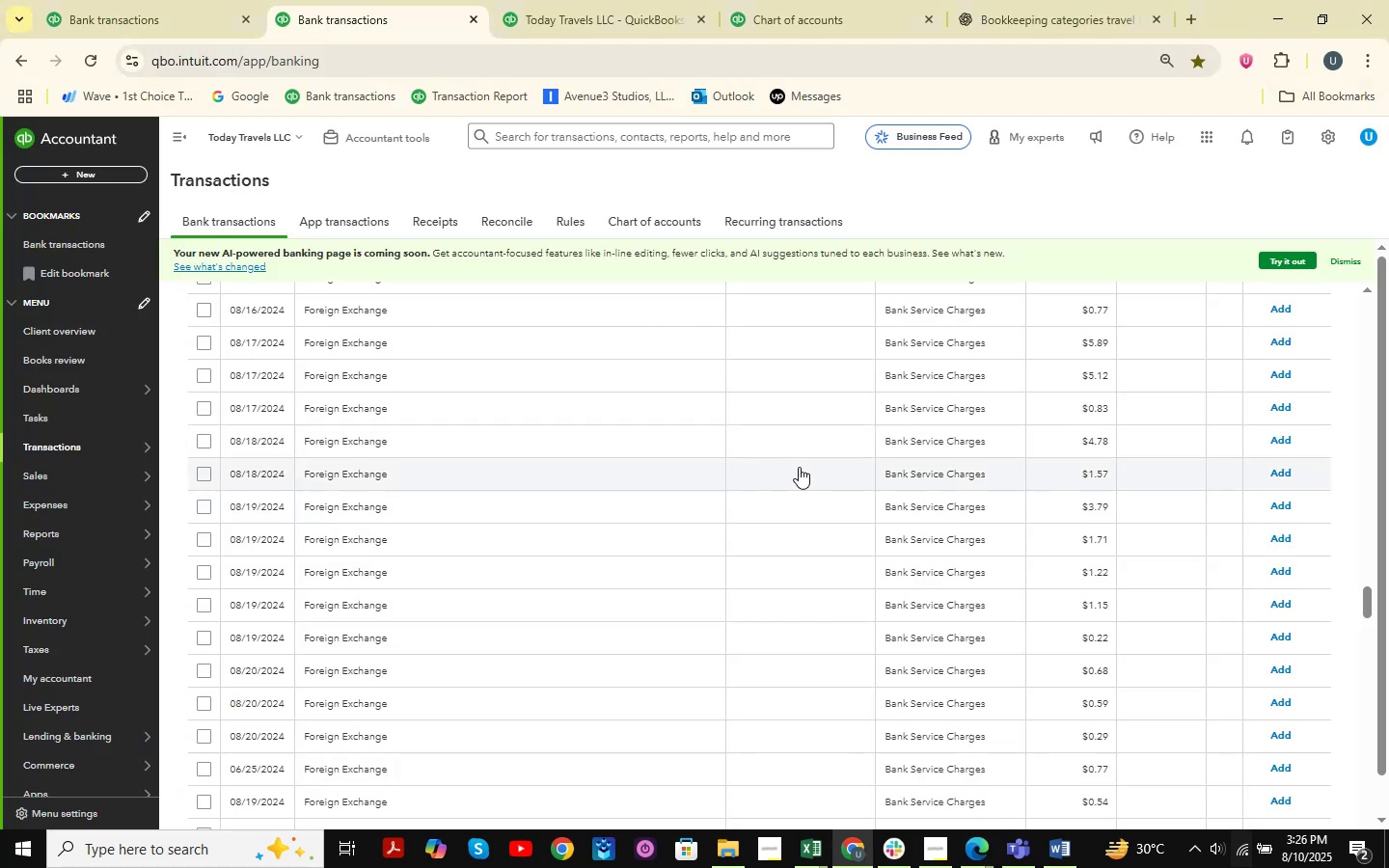 
wait(5.83)
 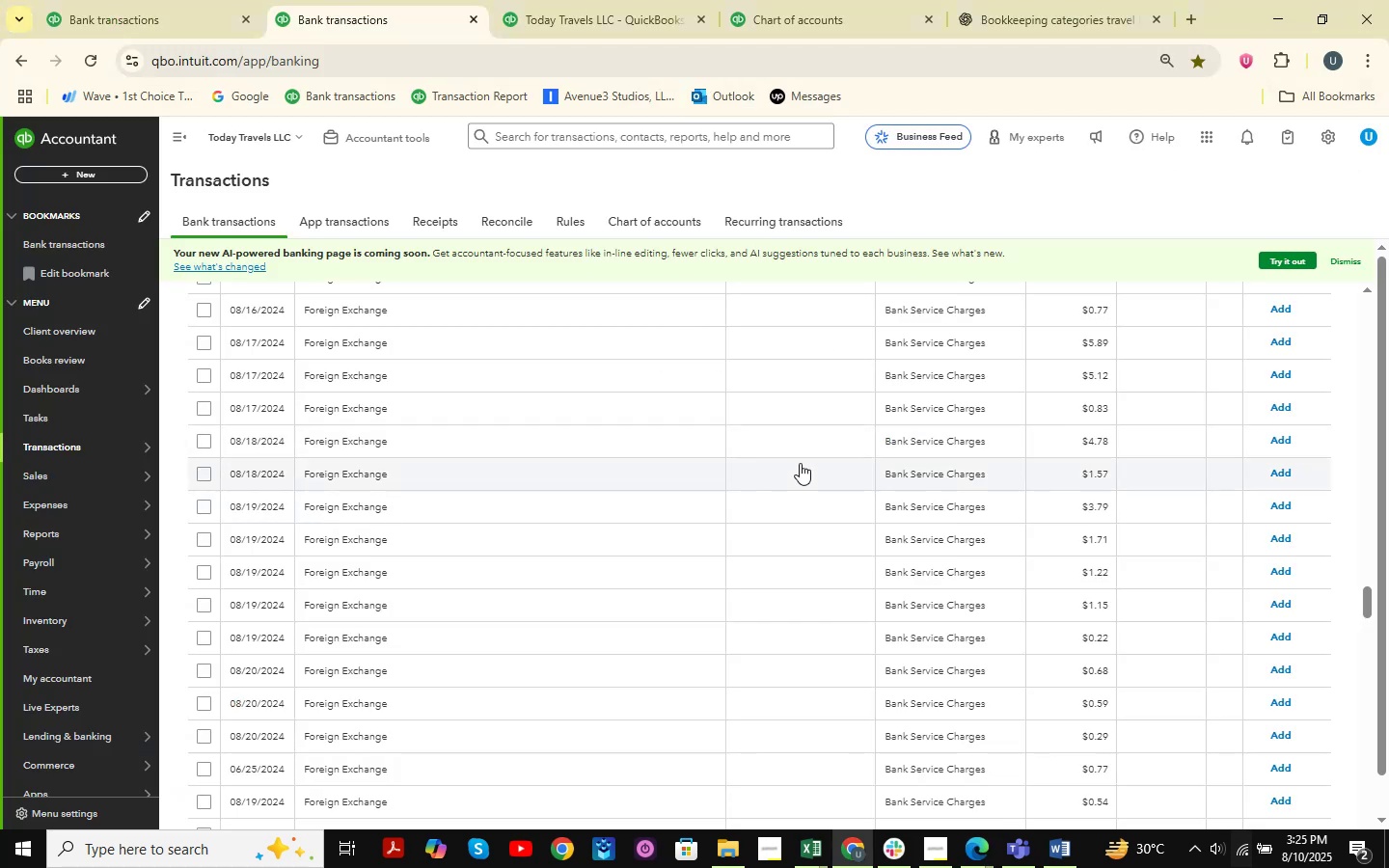 
mouse_move([1007, 836])
 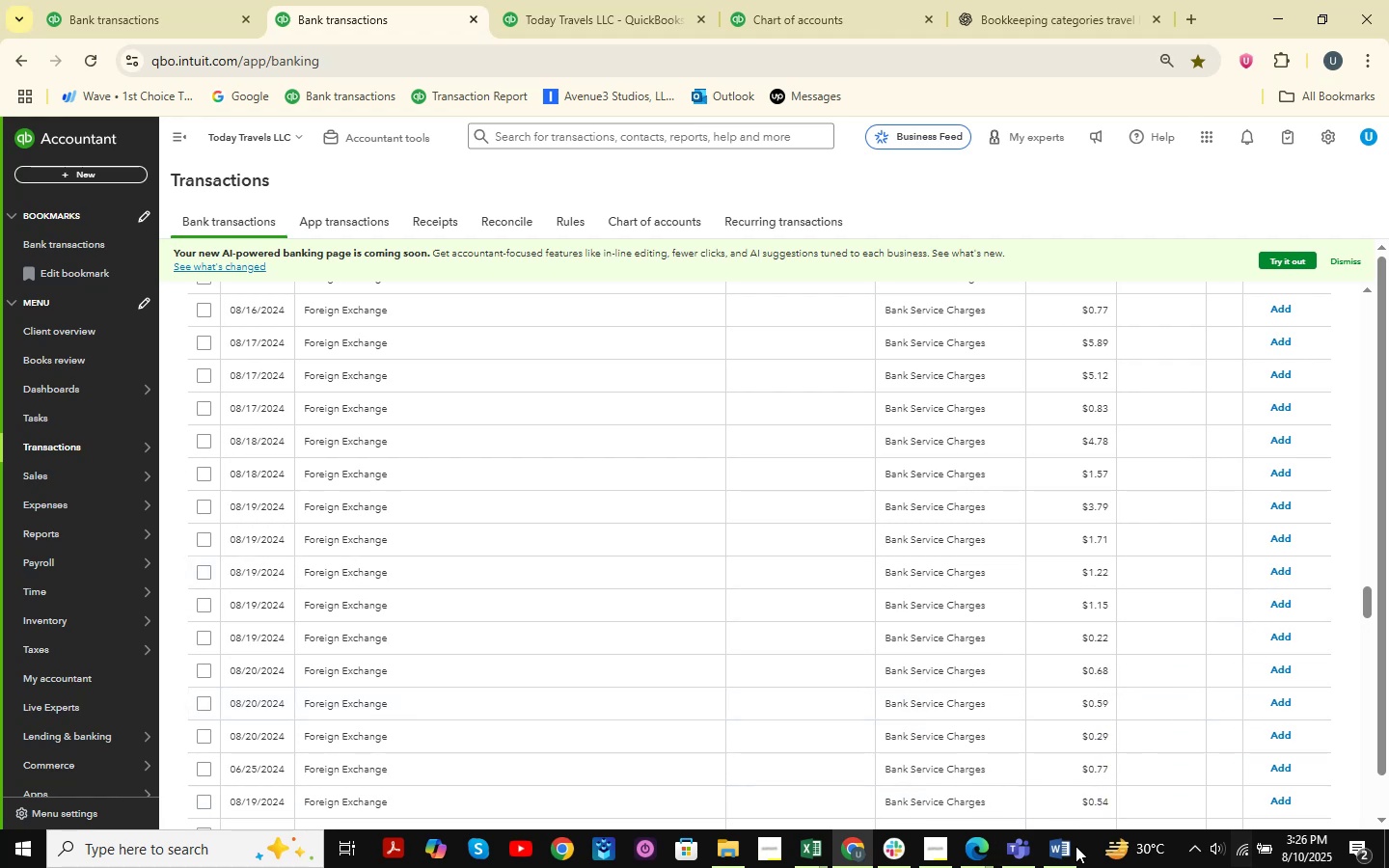 
mouse_move([992, 849])
 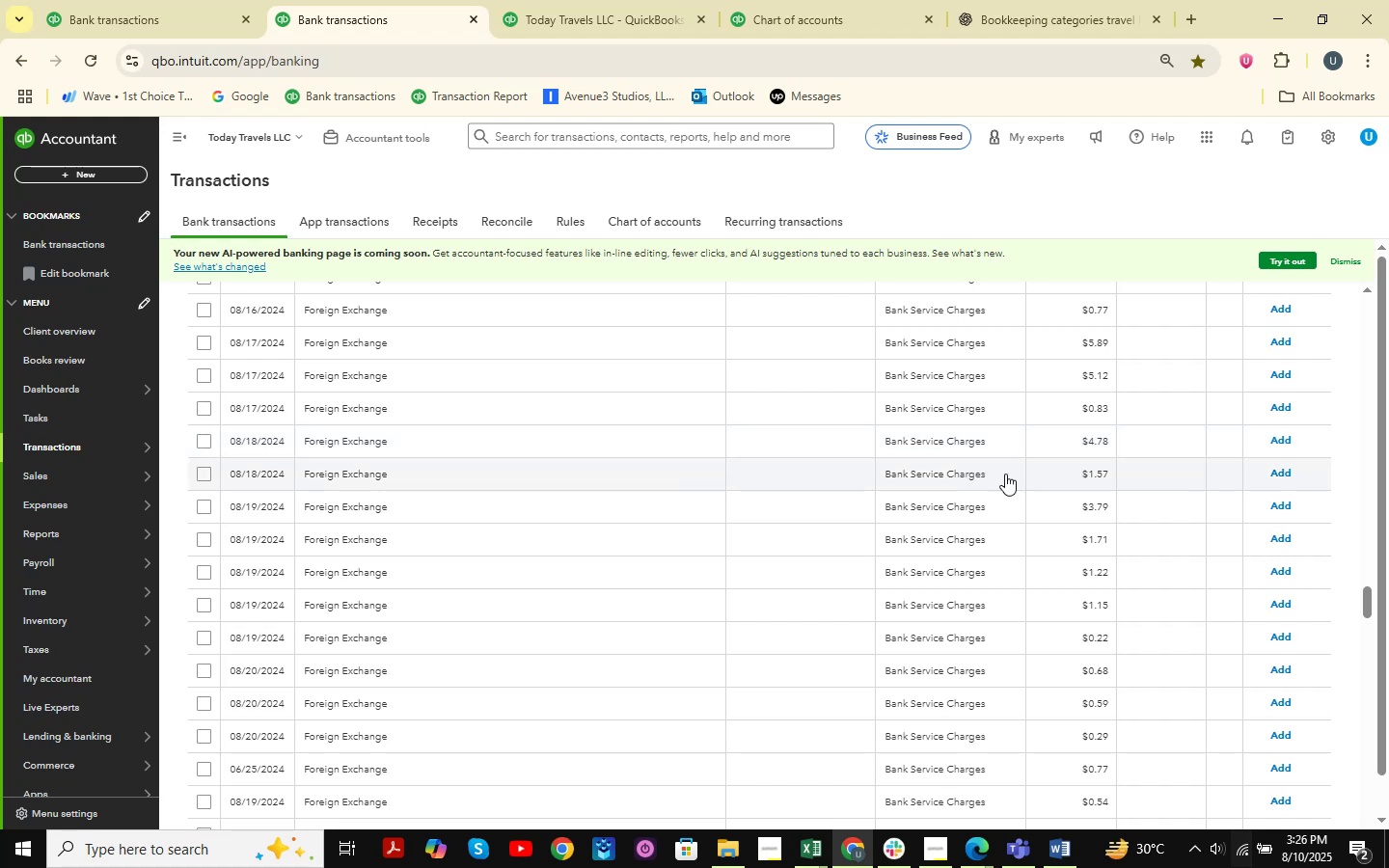 
wait(5.48)
 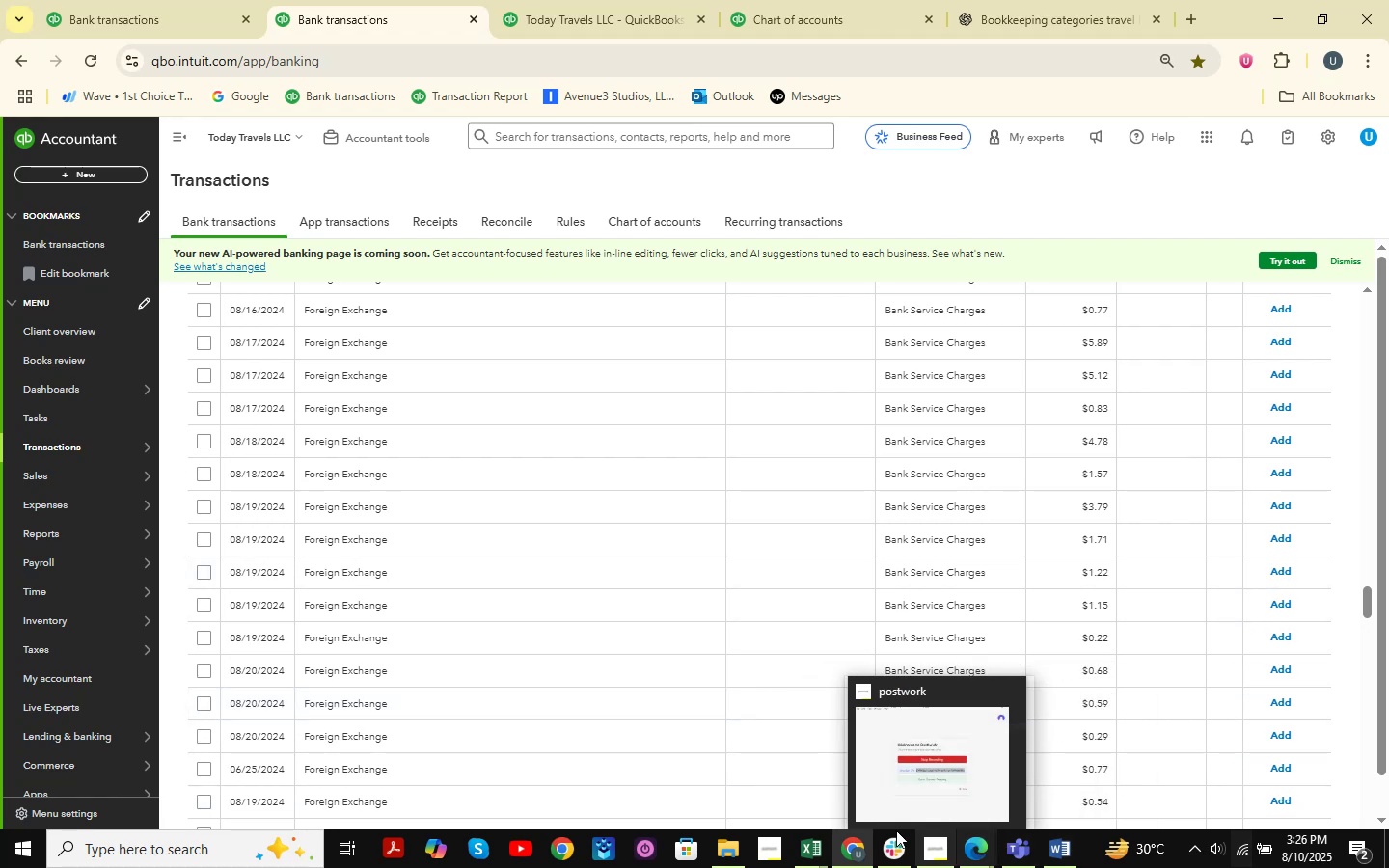 
left_click([823, 854])
 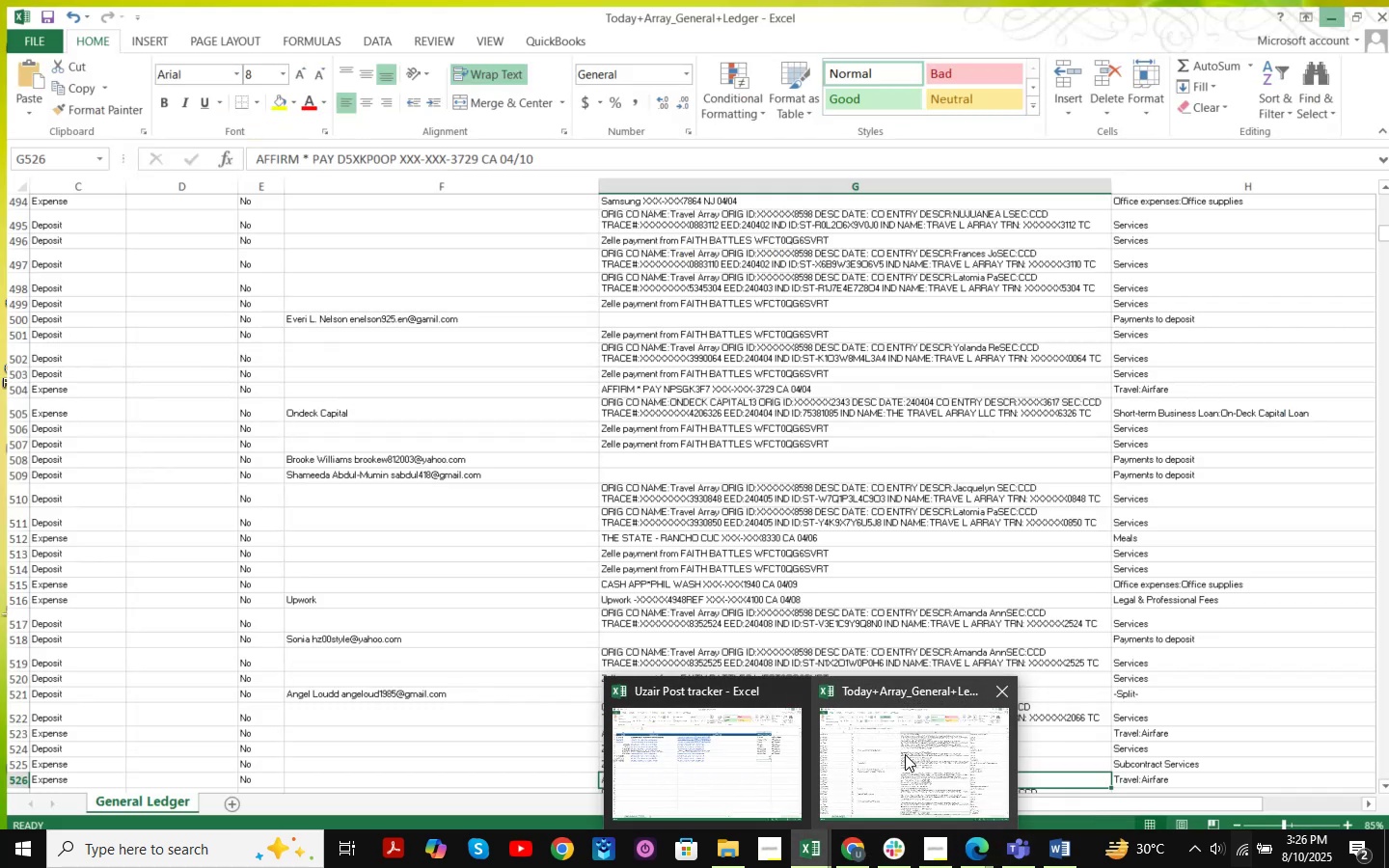 
left_click([905, 754])
 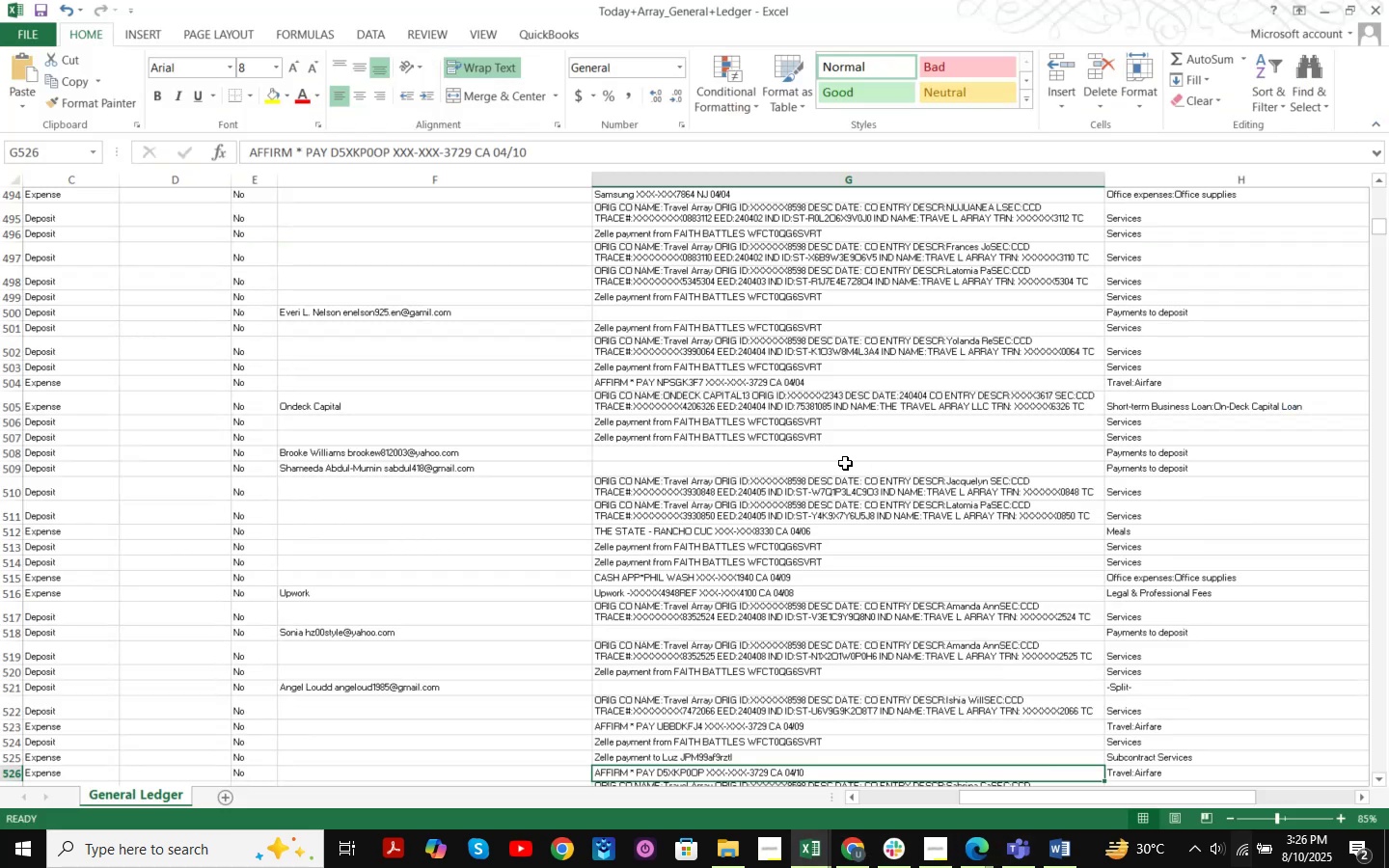 
left_click([835, 431])
 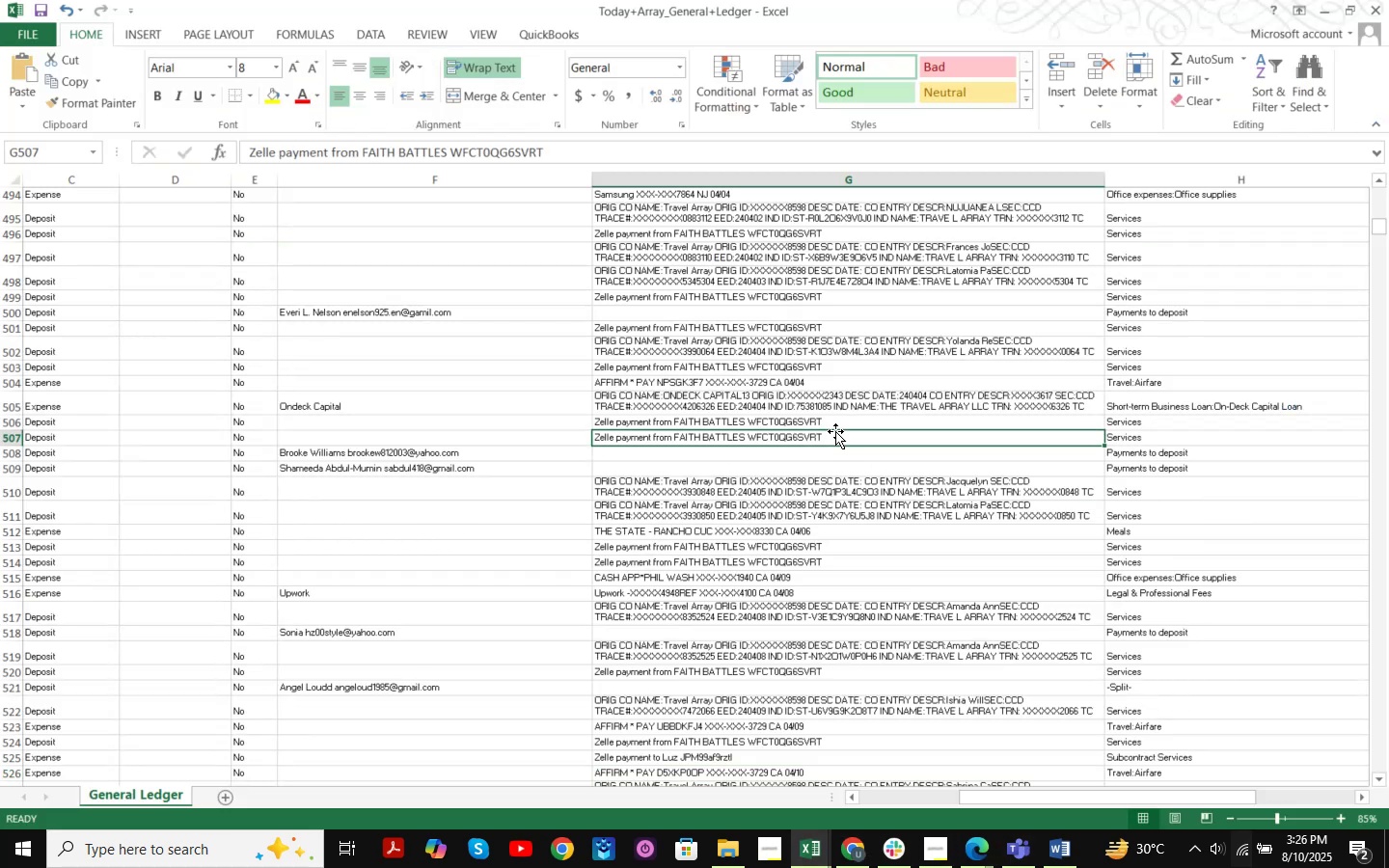 
key(Control+F)
 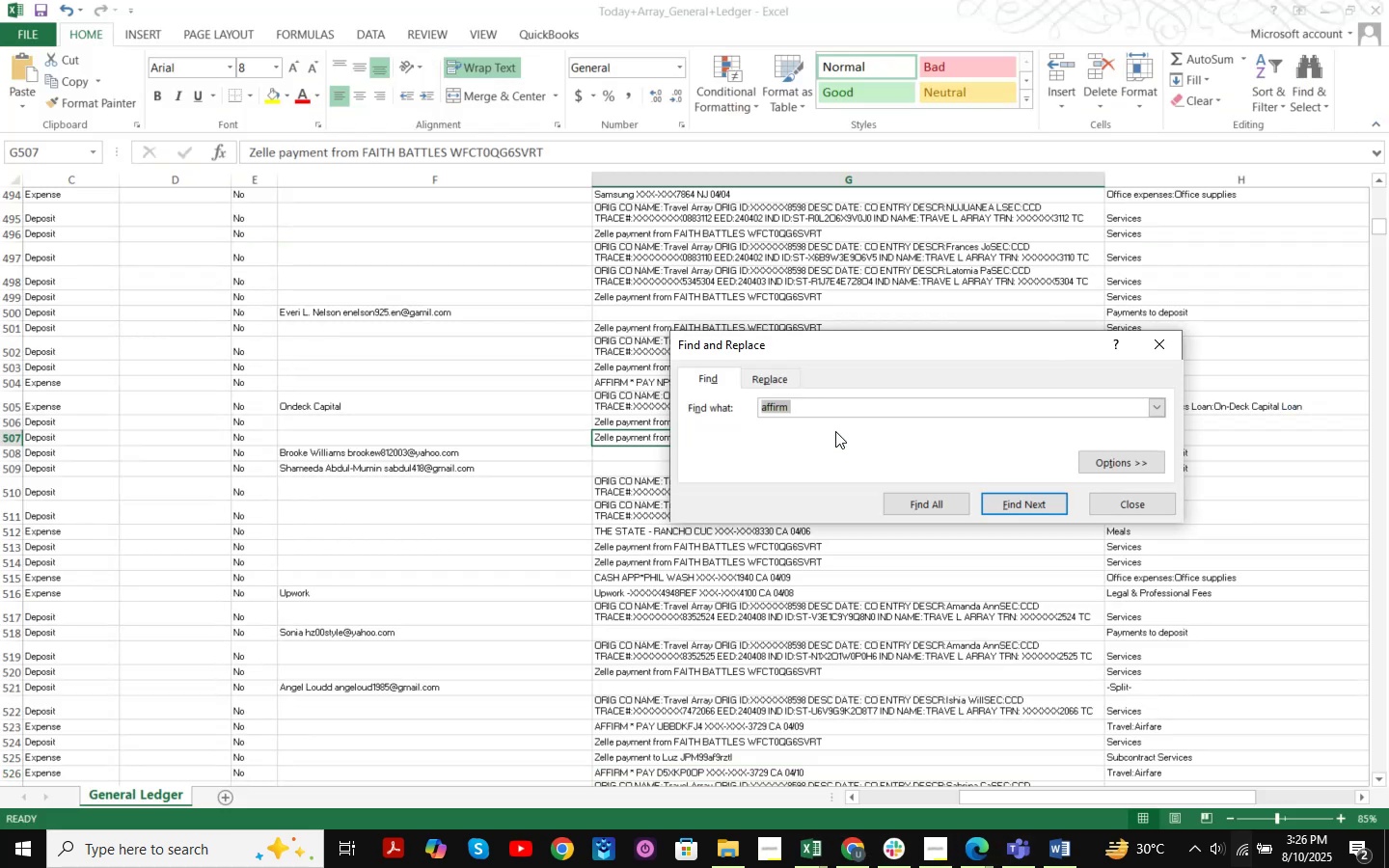 
type(exchange )
 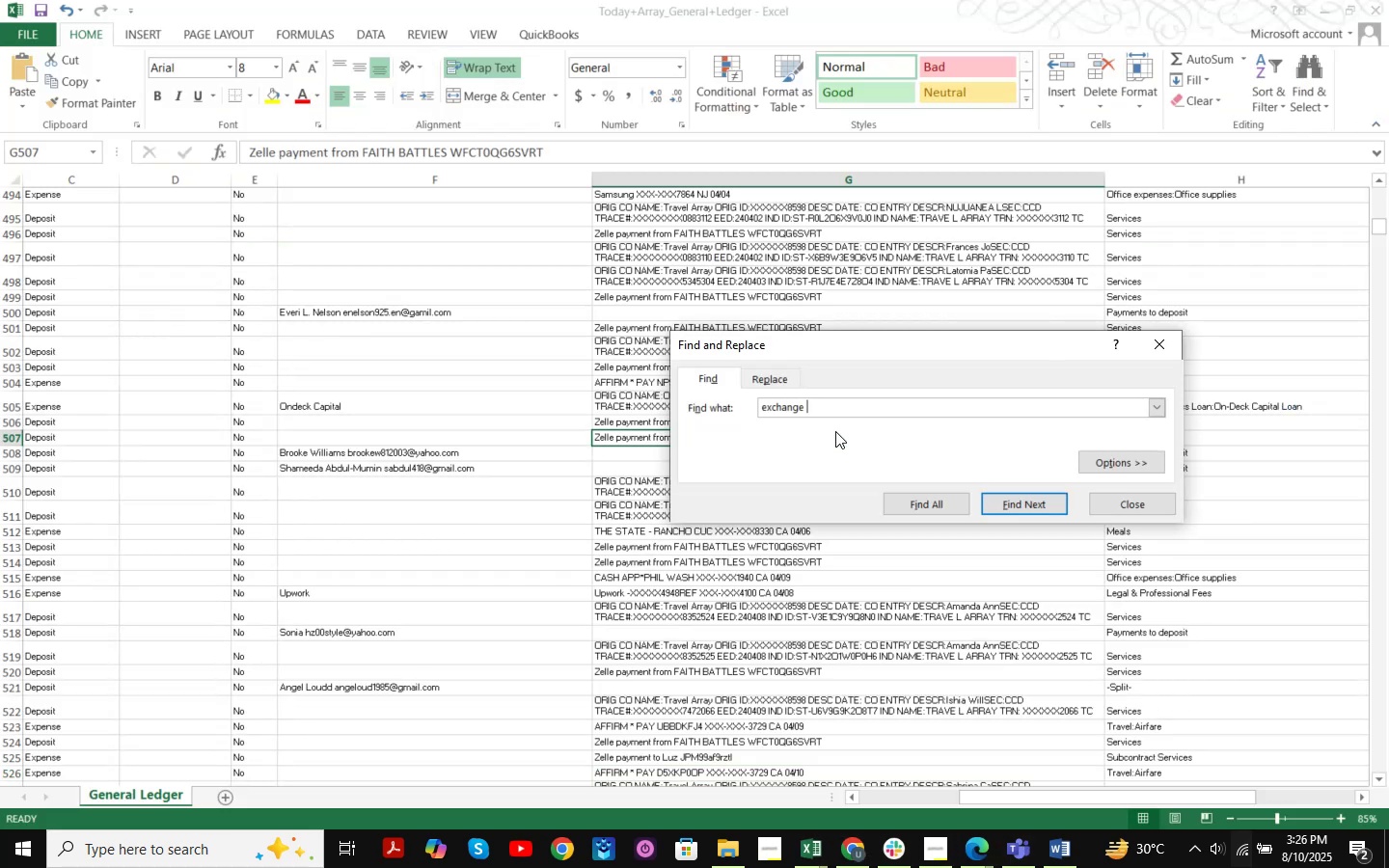 
key(Enter)
 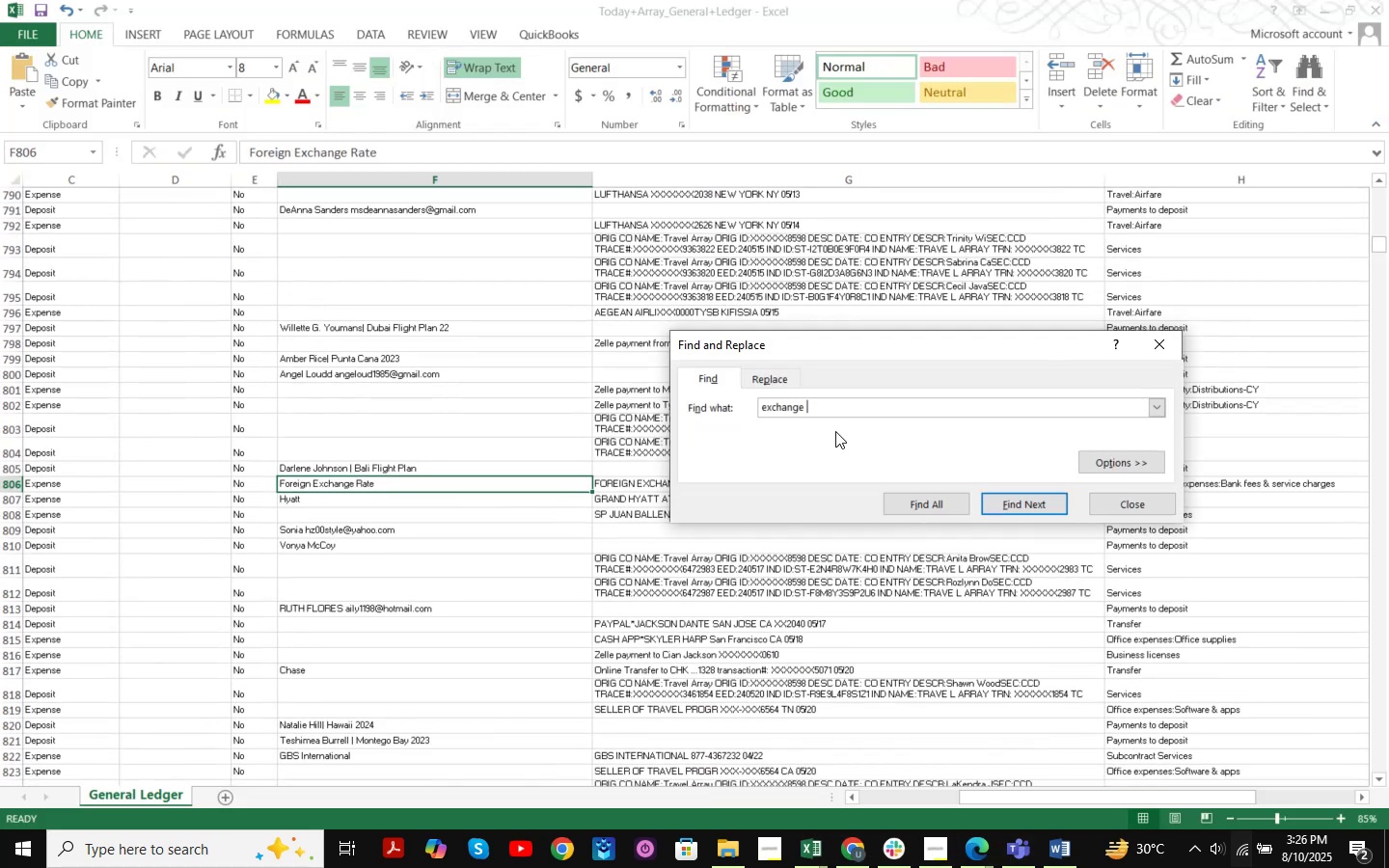 
left_click([912, 499])
 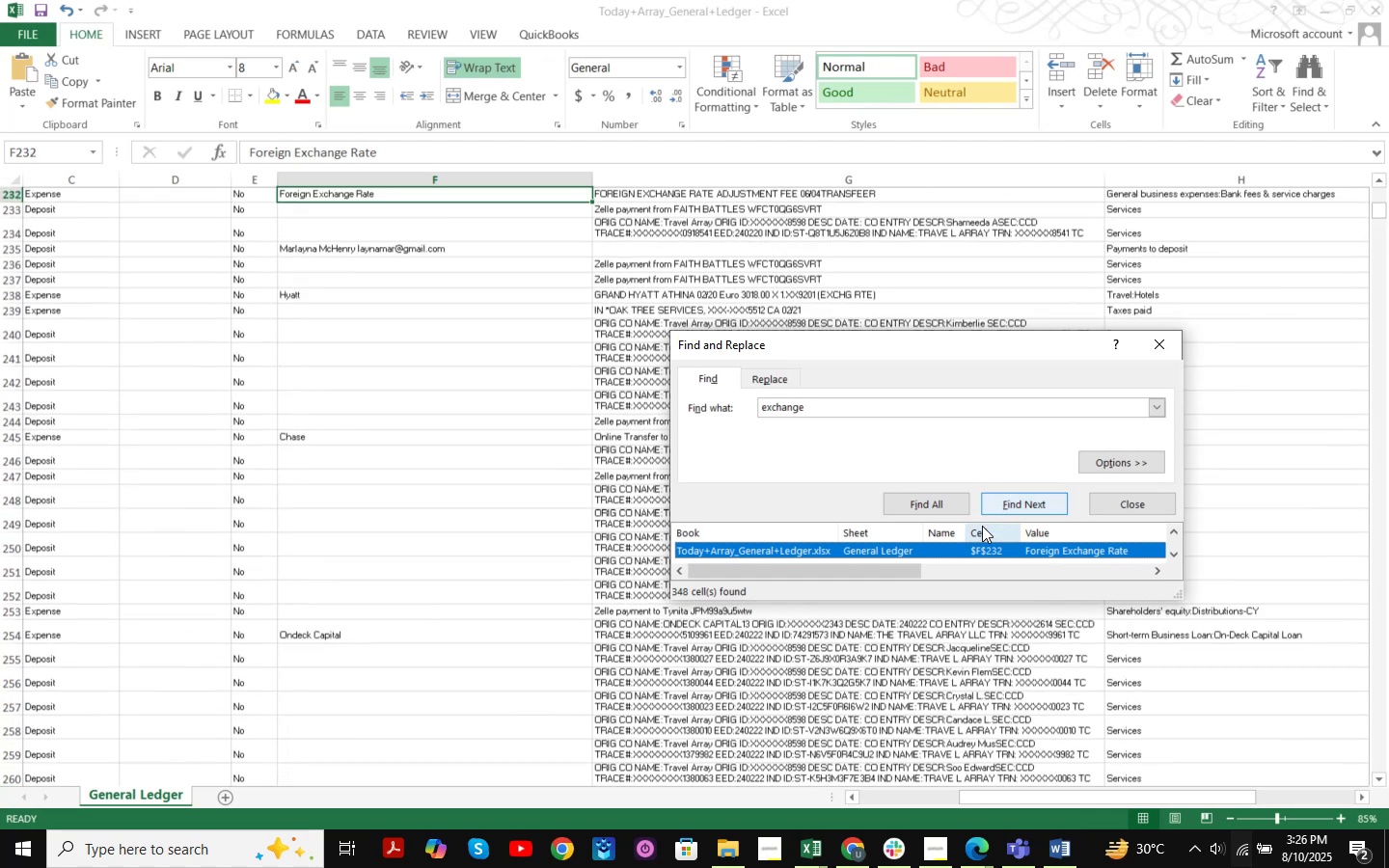 
scroll: coordinate [996, 534], scroll_direction: down, amount: 16.0
 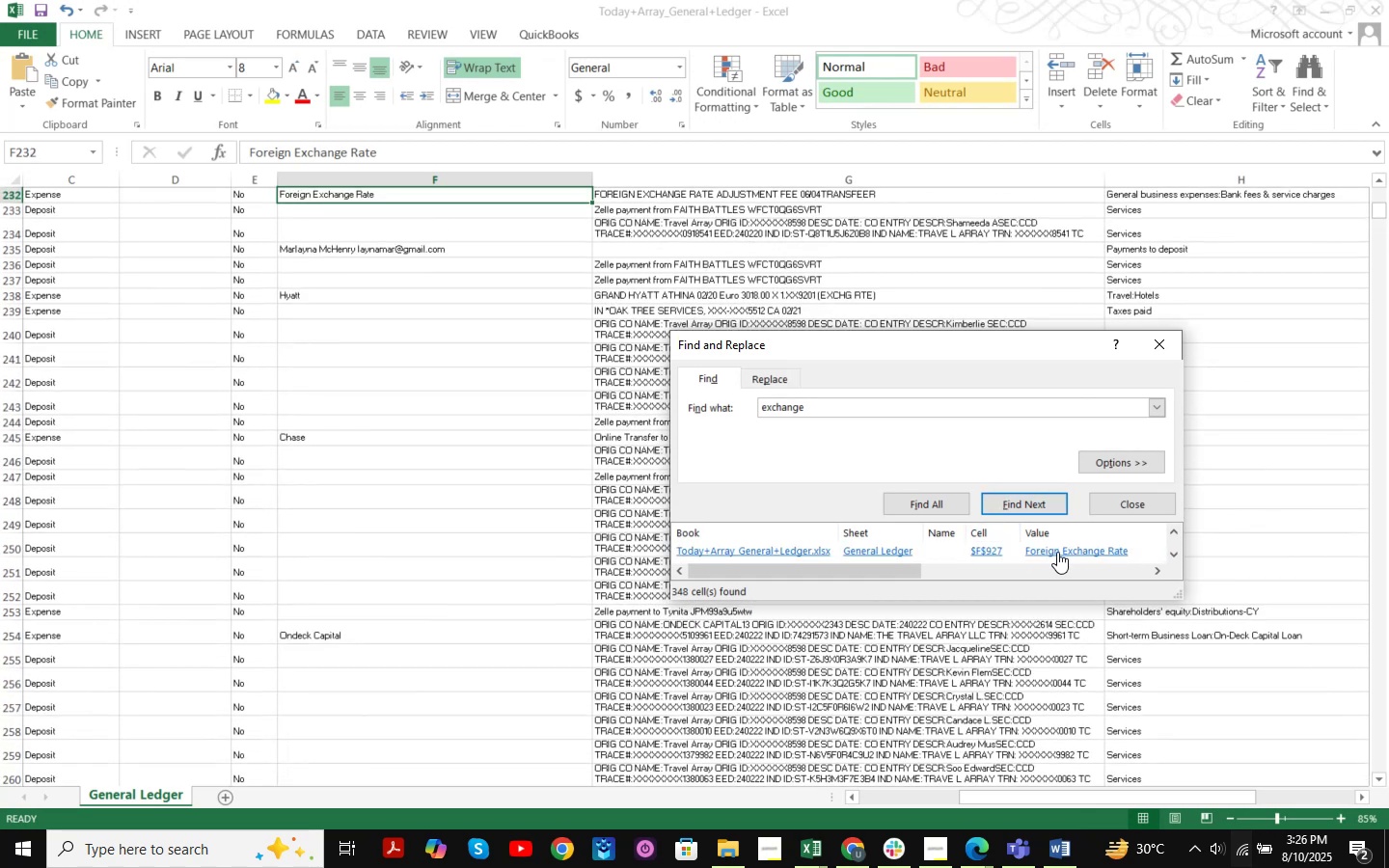 
left_click([1060, 550])
 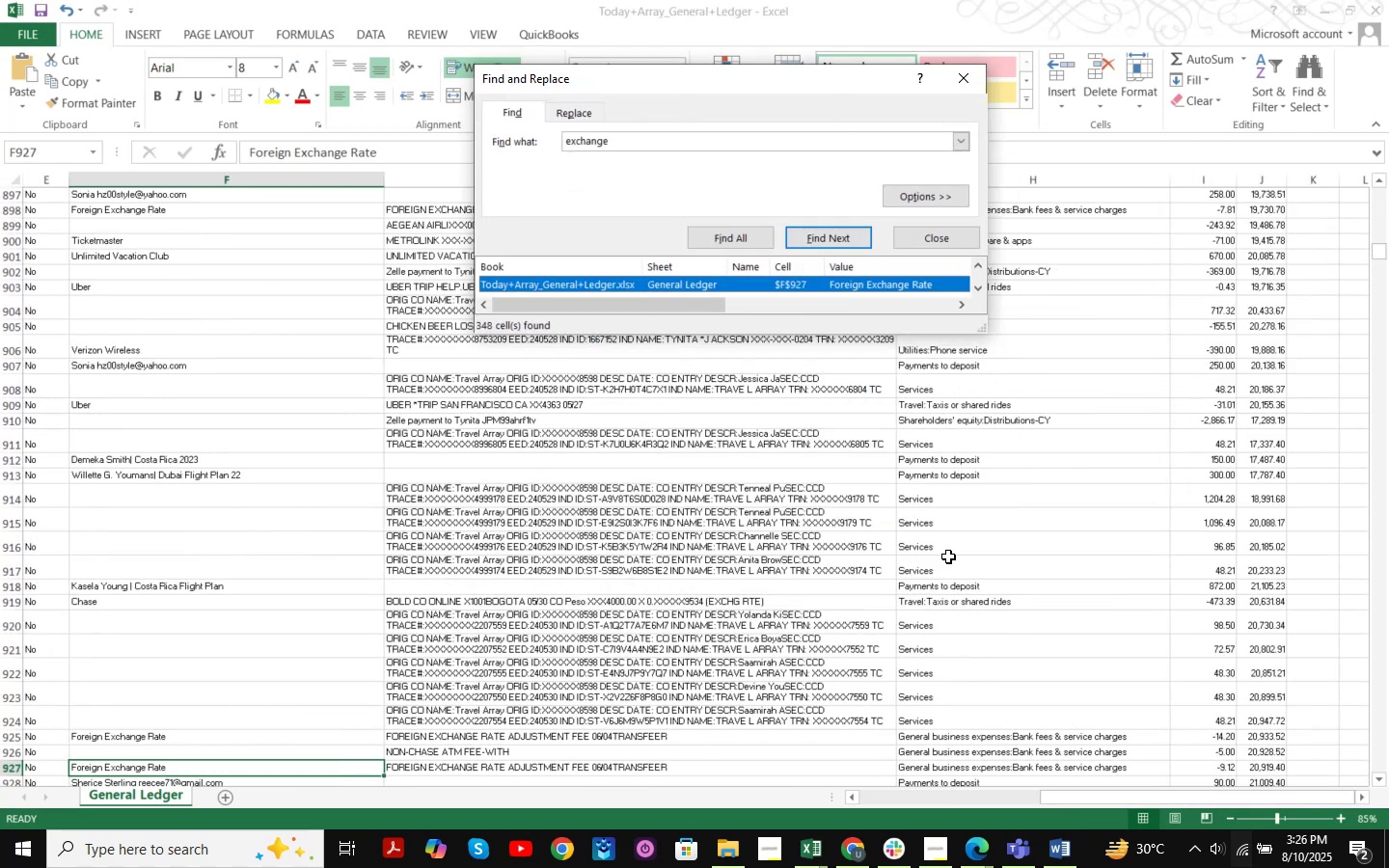 
wait(6.03)
 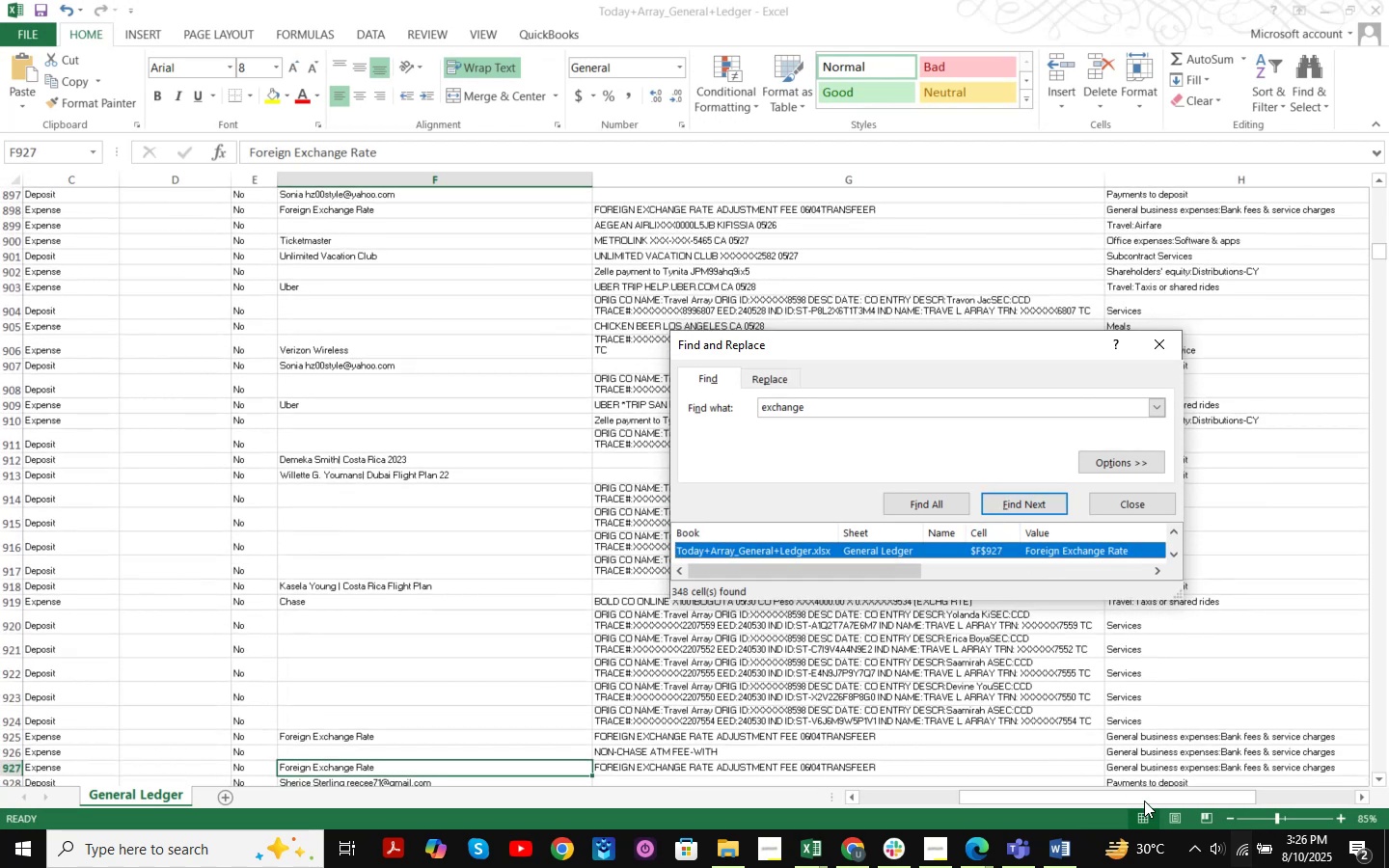 
left_click([956, 73])
 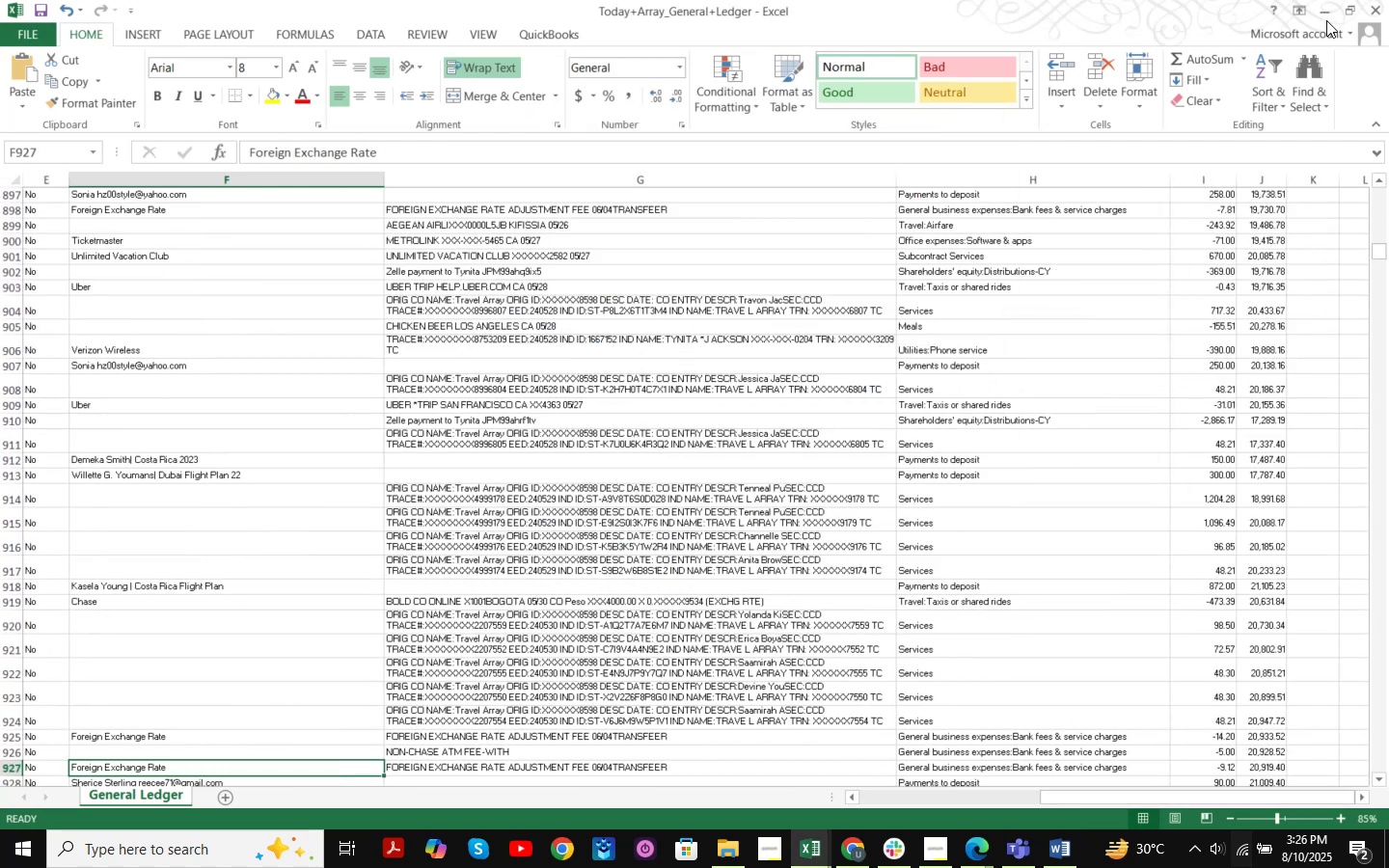 
left_click([1330, 14])
 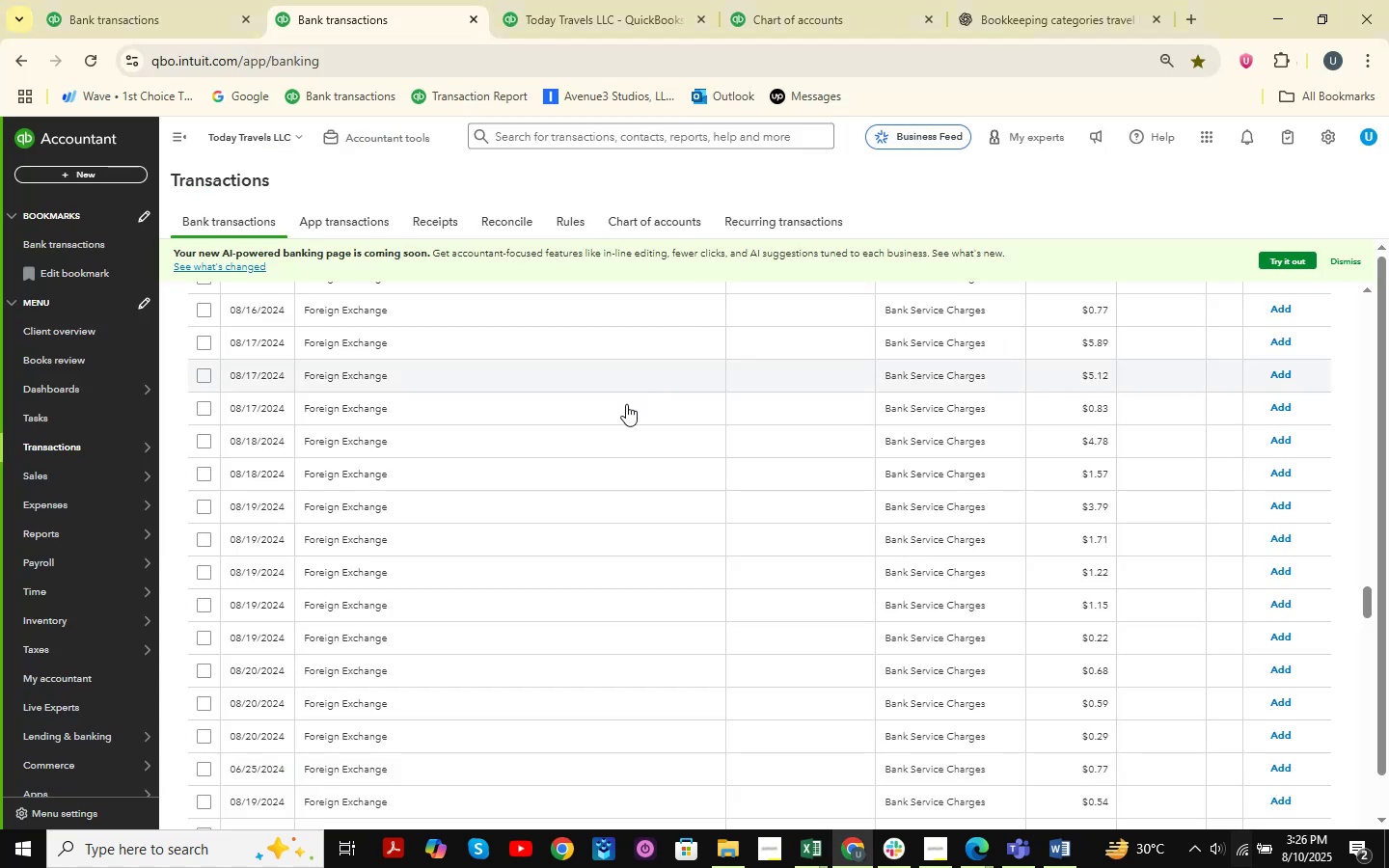 
scroll: coordinate [445, 517], scroll_direction: up, amount: 26.0
 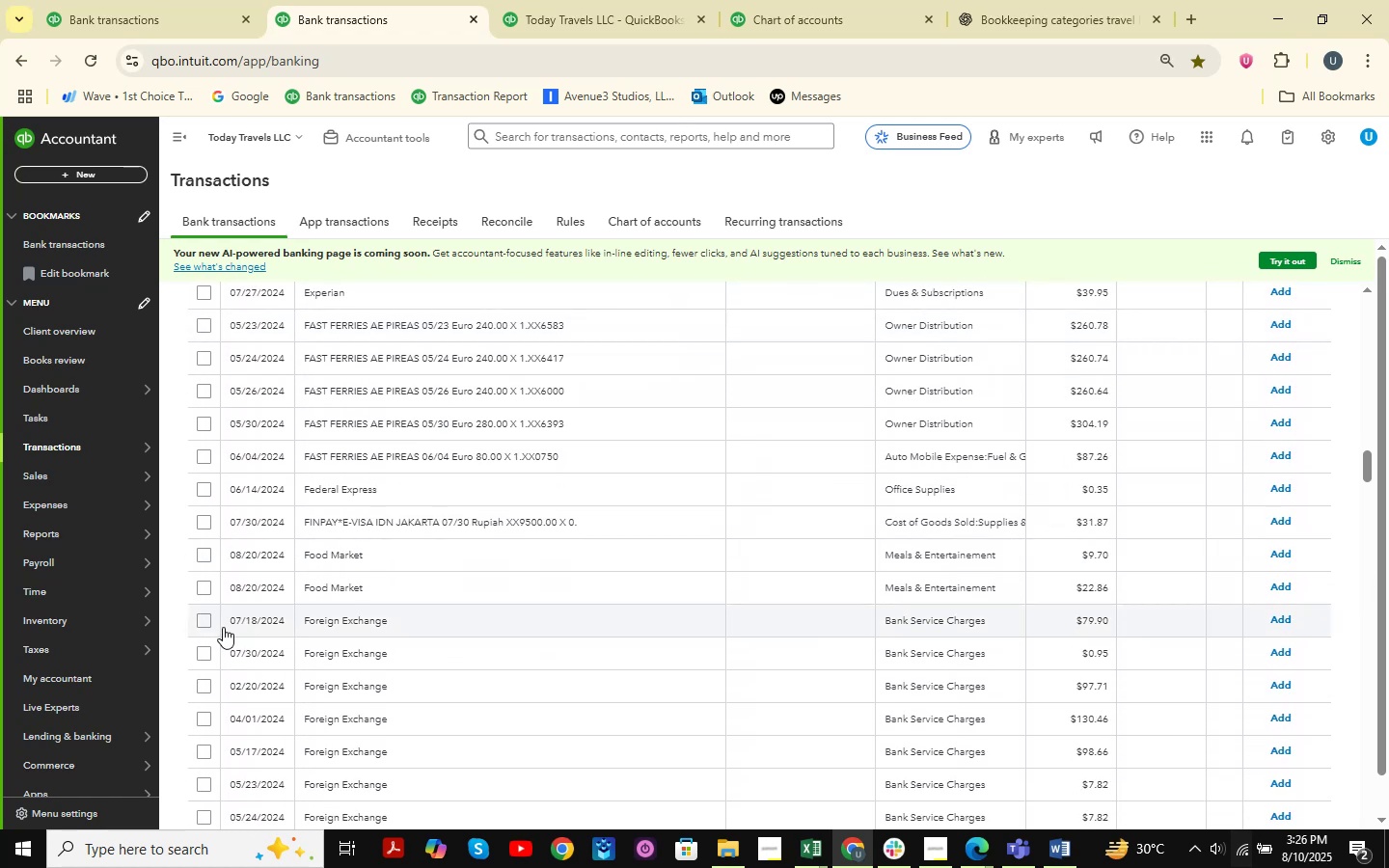 
left_click([193, 620])
 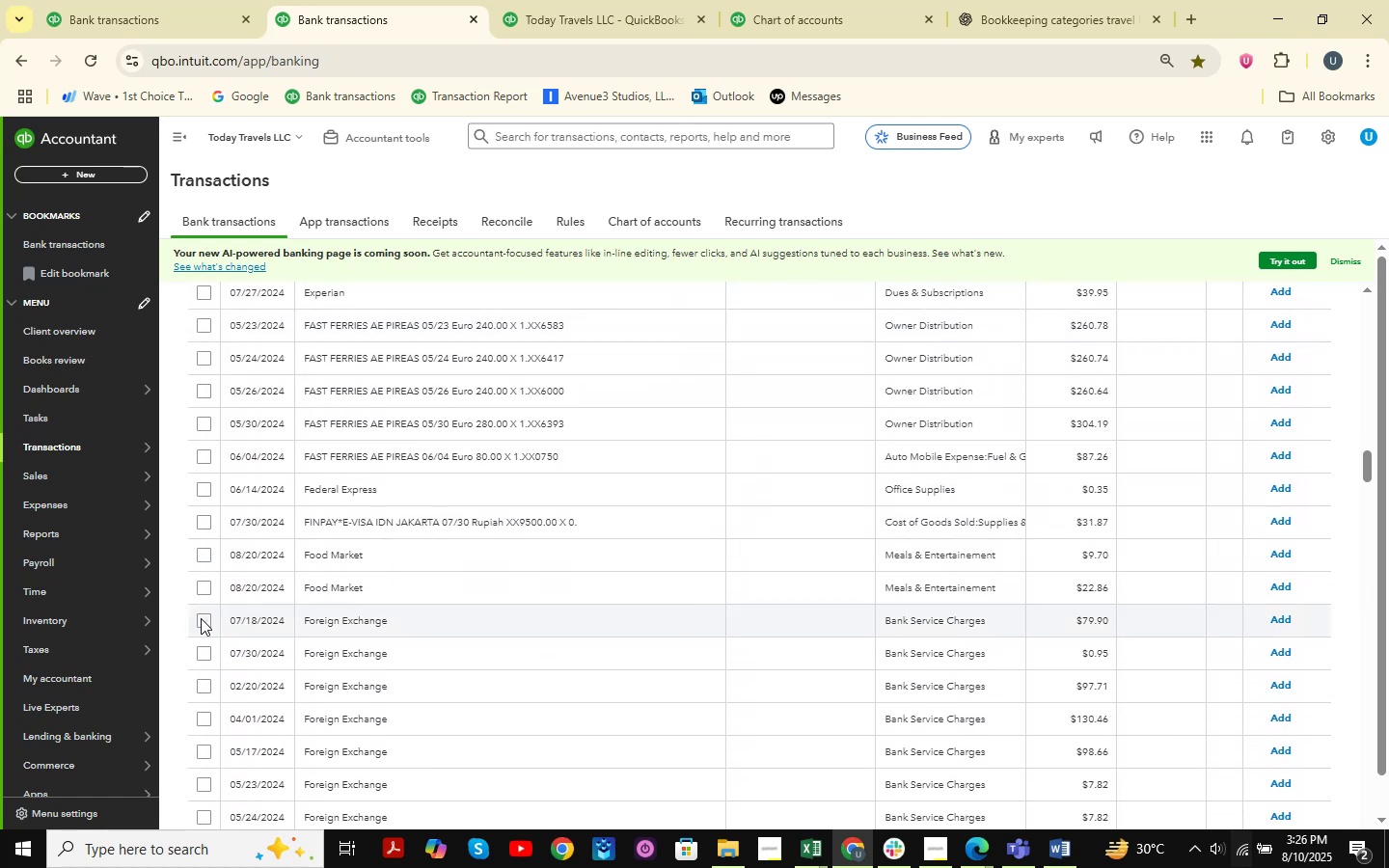 
left_click([201, 618])
 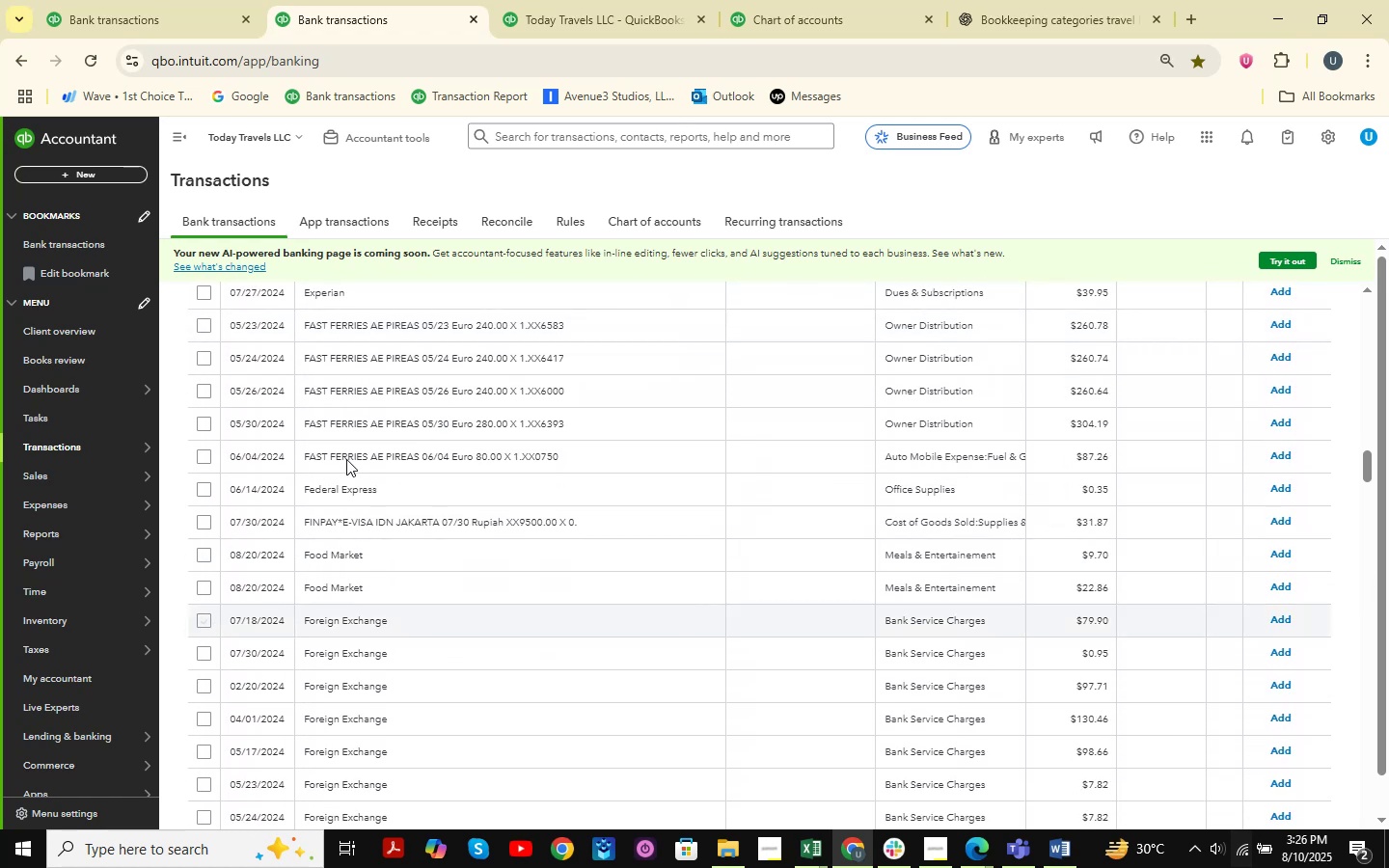 
scroll: coordinate [342, 468], scroll_direction: down, amount: 29.0
 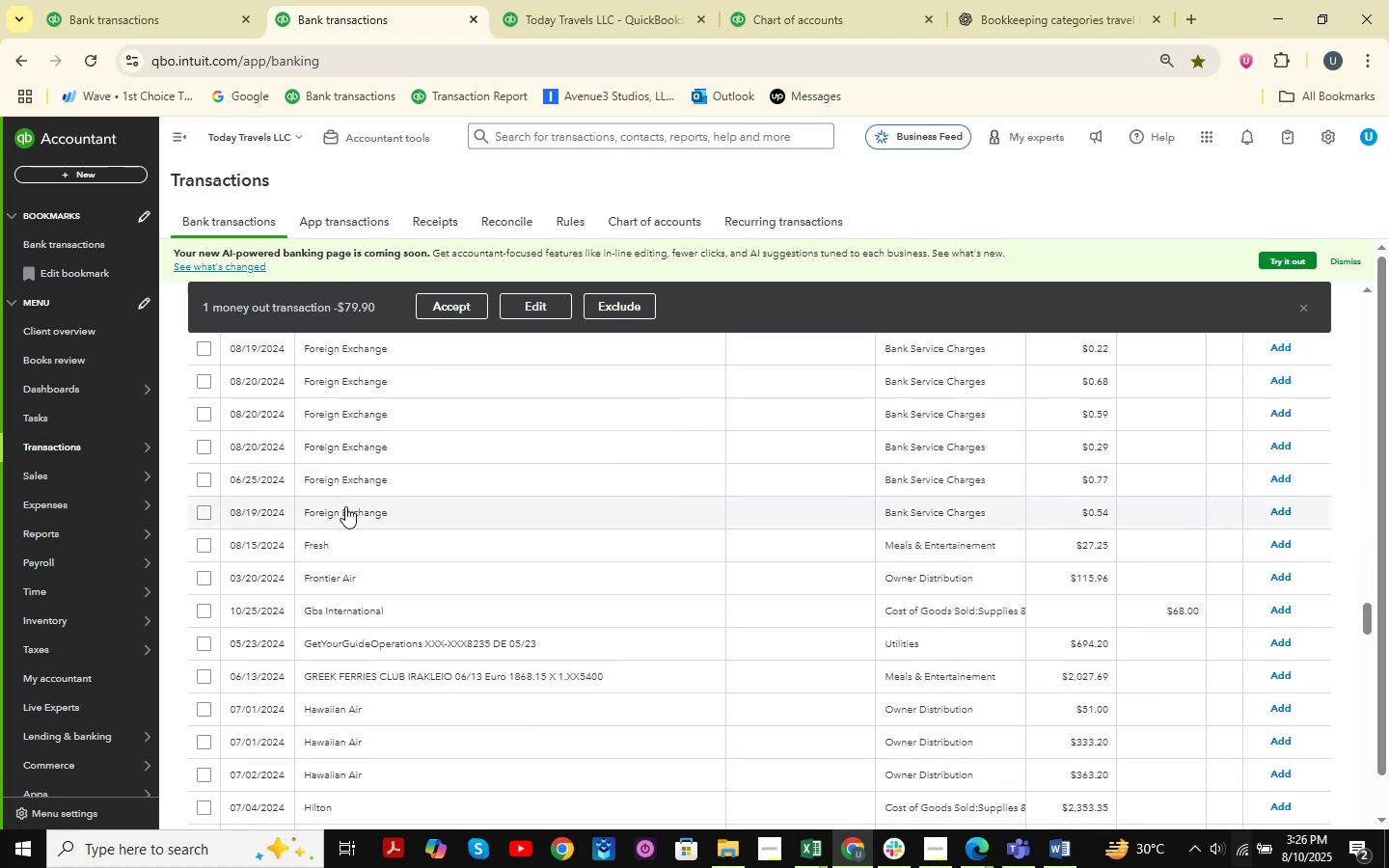 
hold_key(key=ShiftLeft, duration=0.8)
left_click([202, 515])
 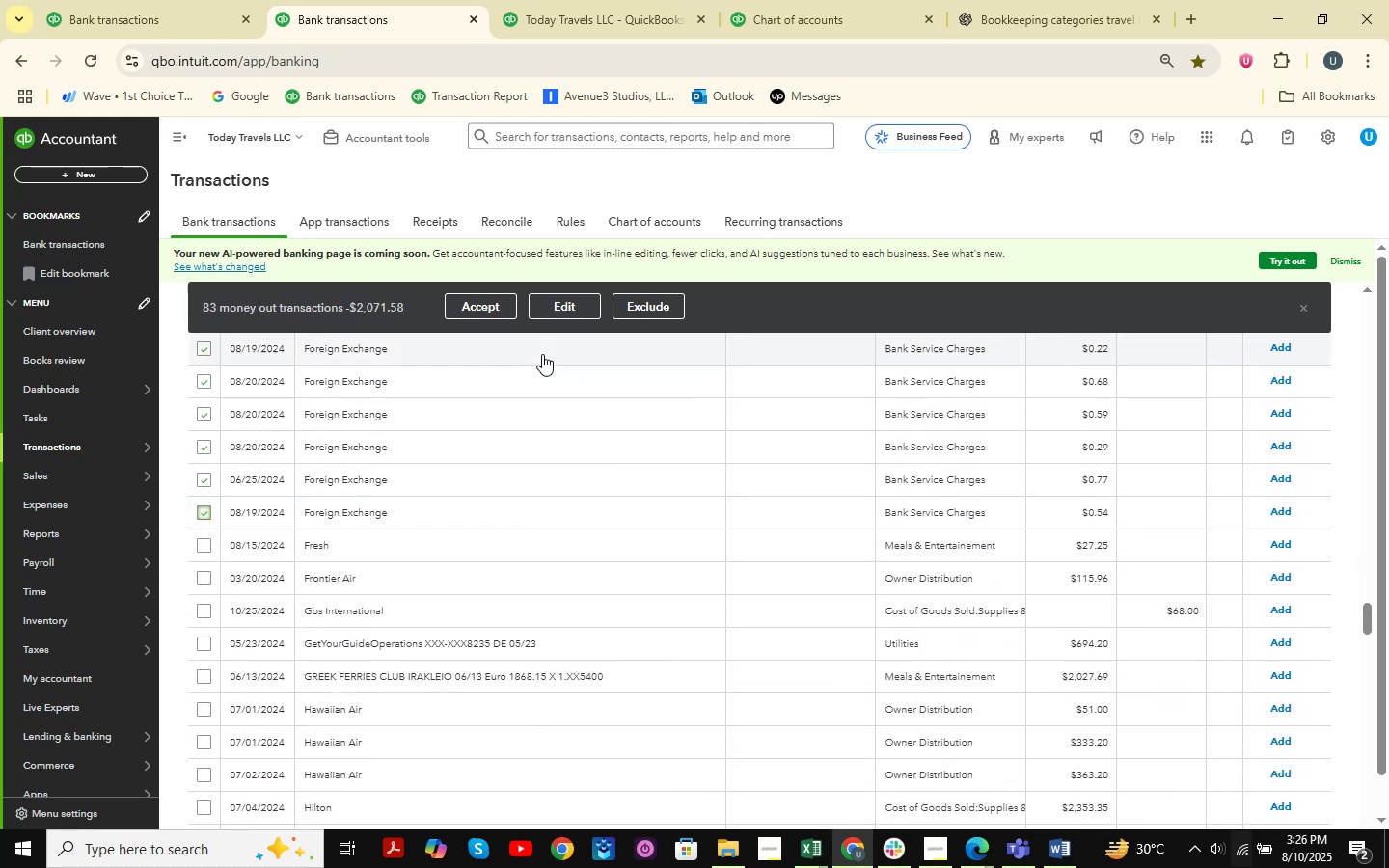 
left_click([576, 315])
 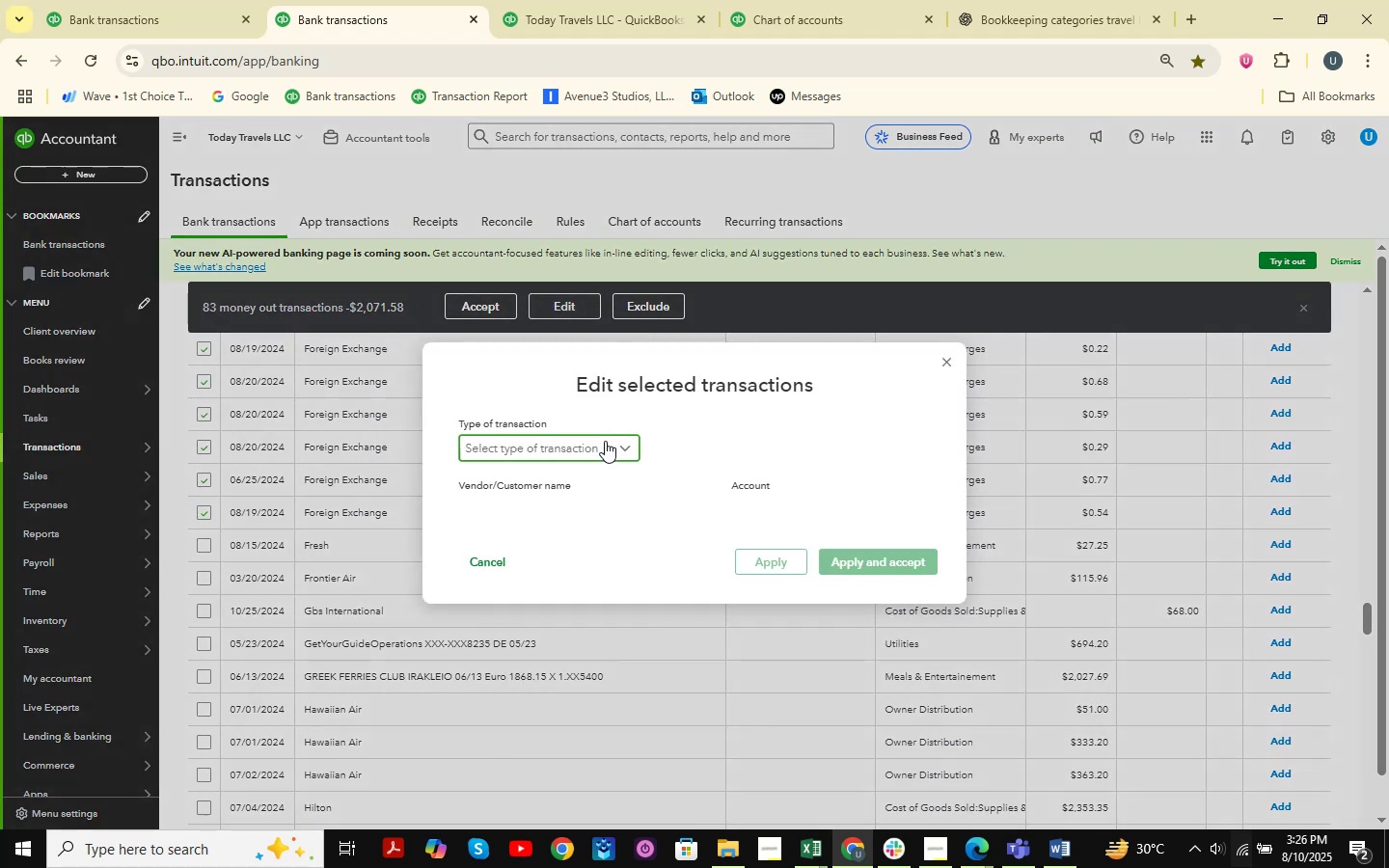 
double_click([551, 462])
 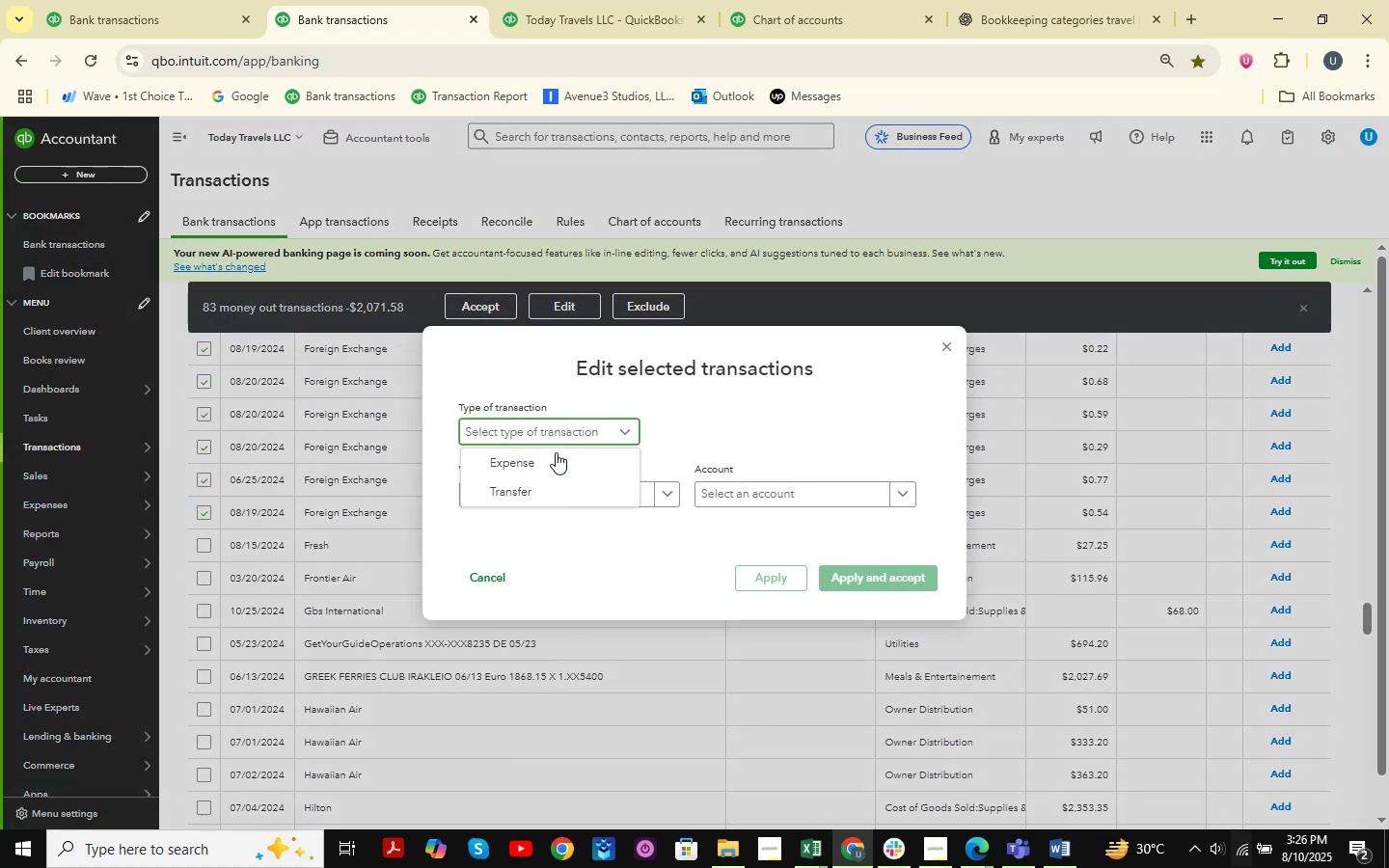 
double_click([545, 466])
 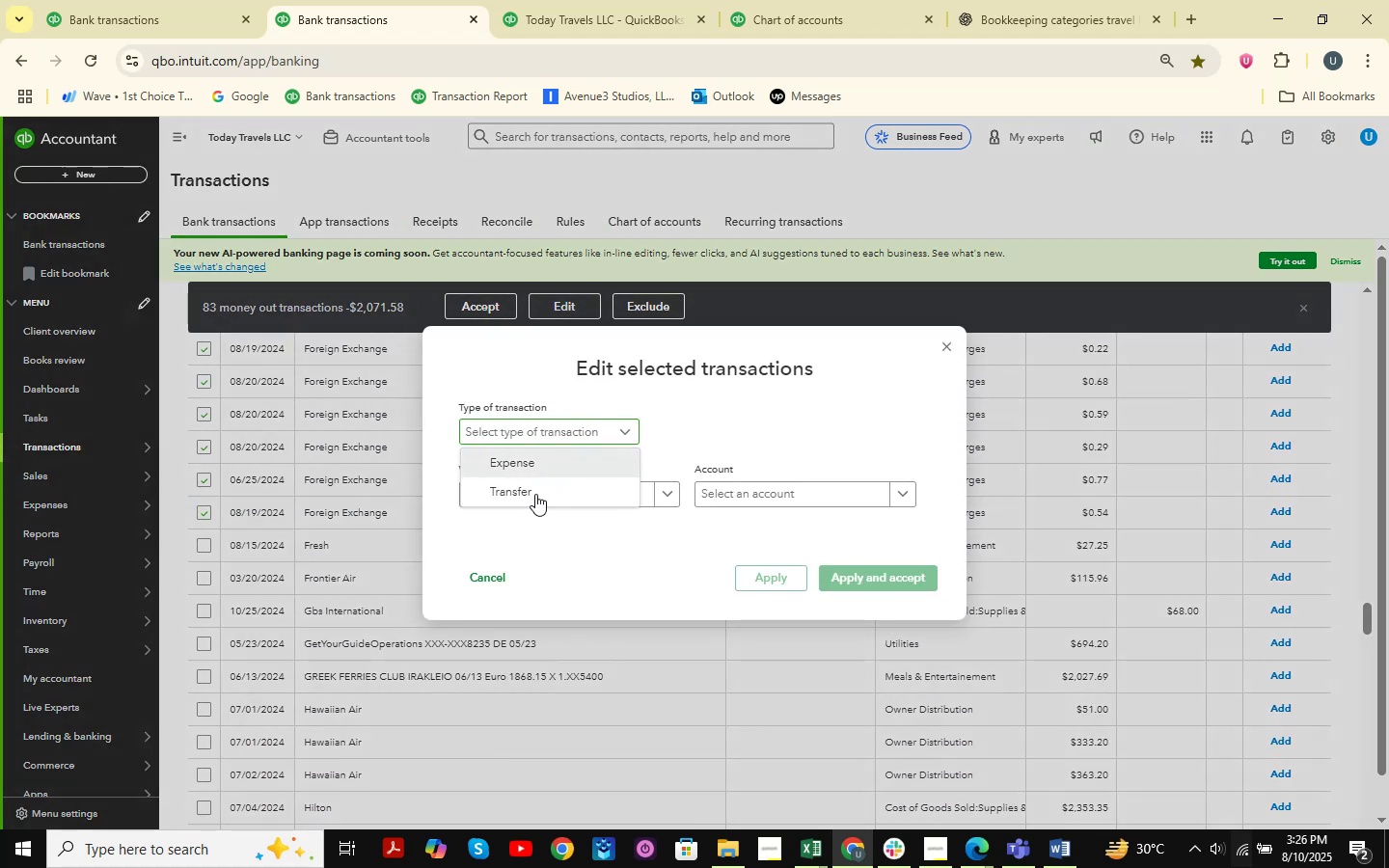 
triple_click([535, 495])
 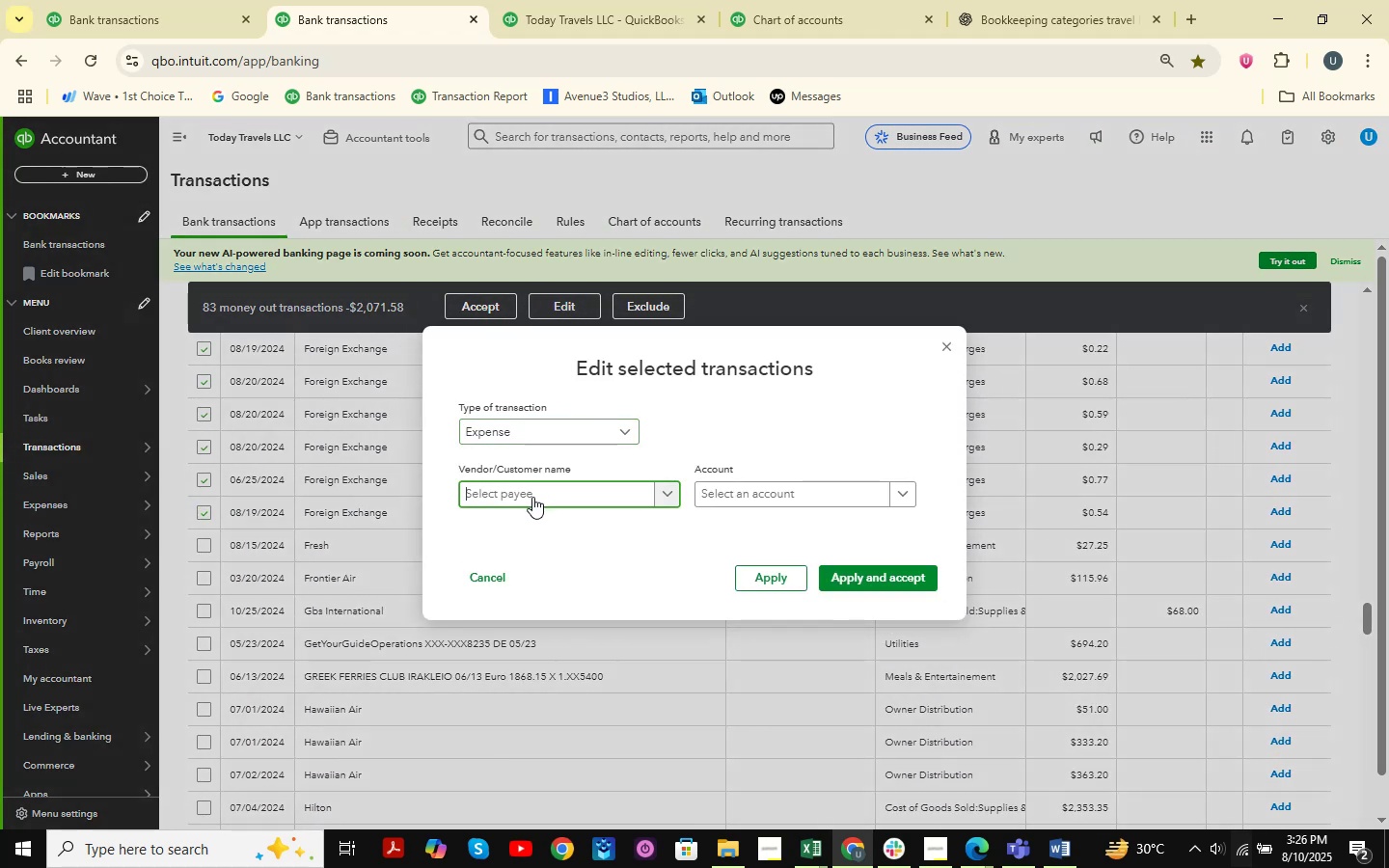 
type(Foreign Exchange )
 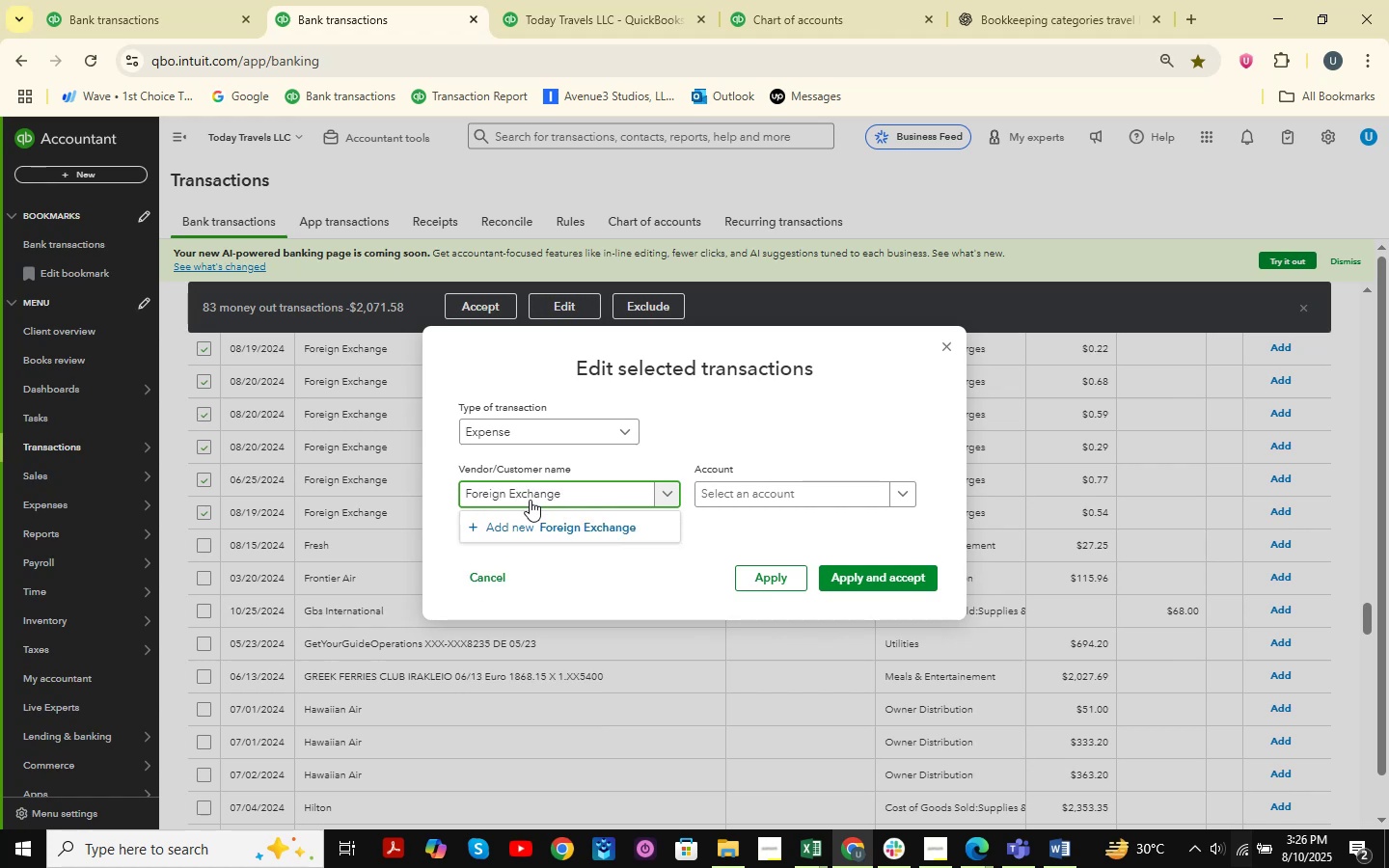 
left_click([580, 539])
 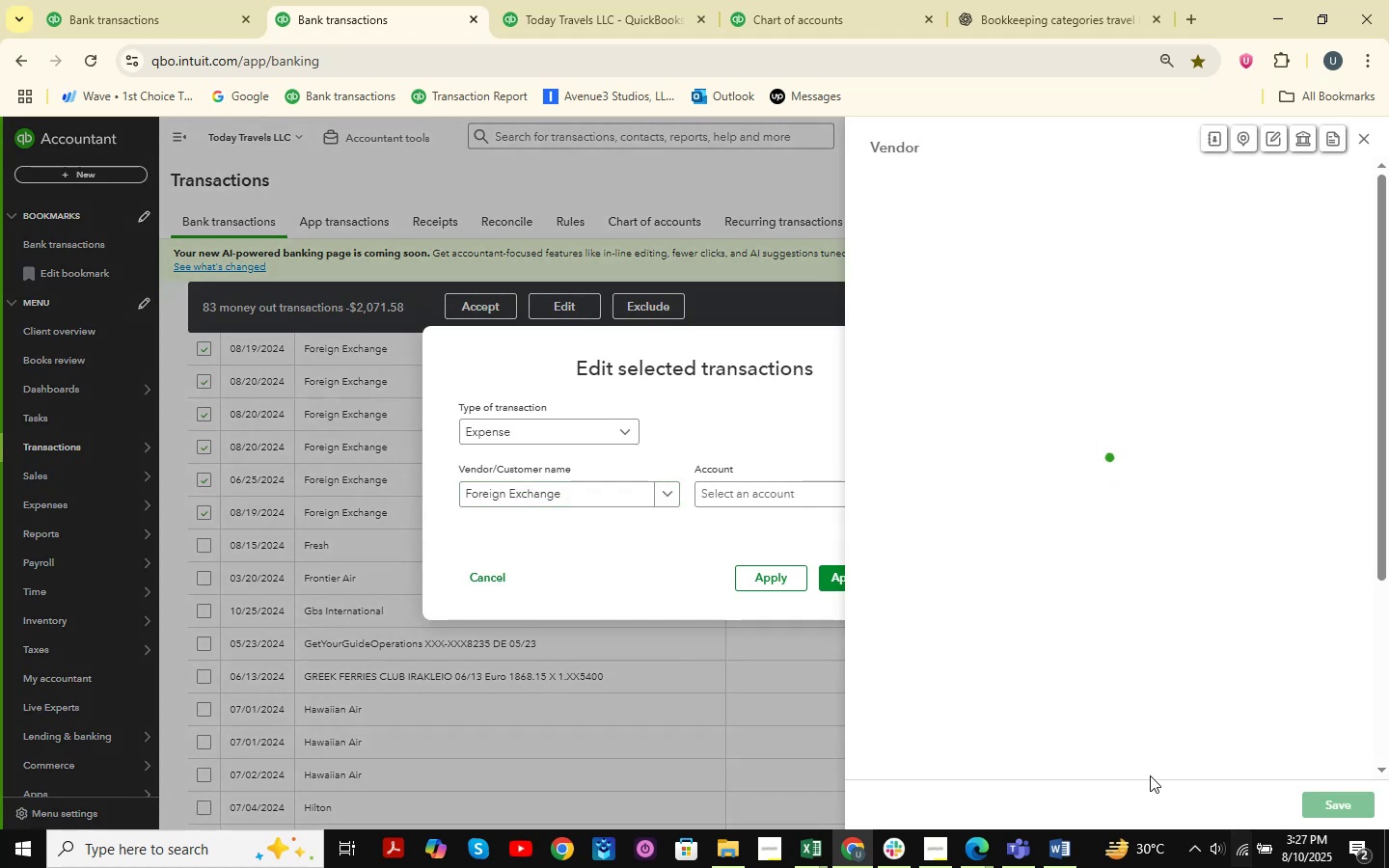 
left_click([1332, 808])
 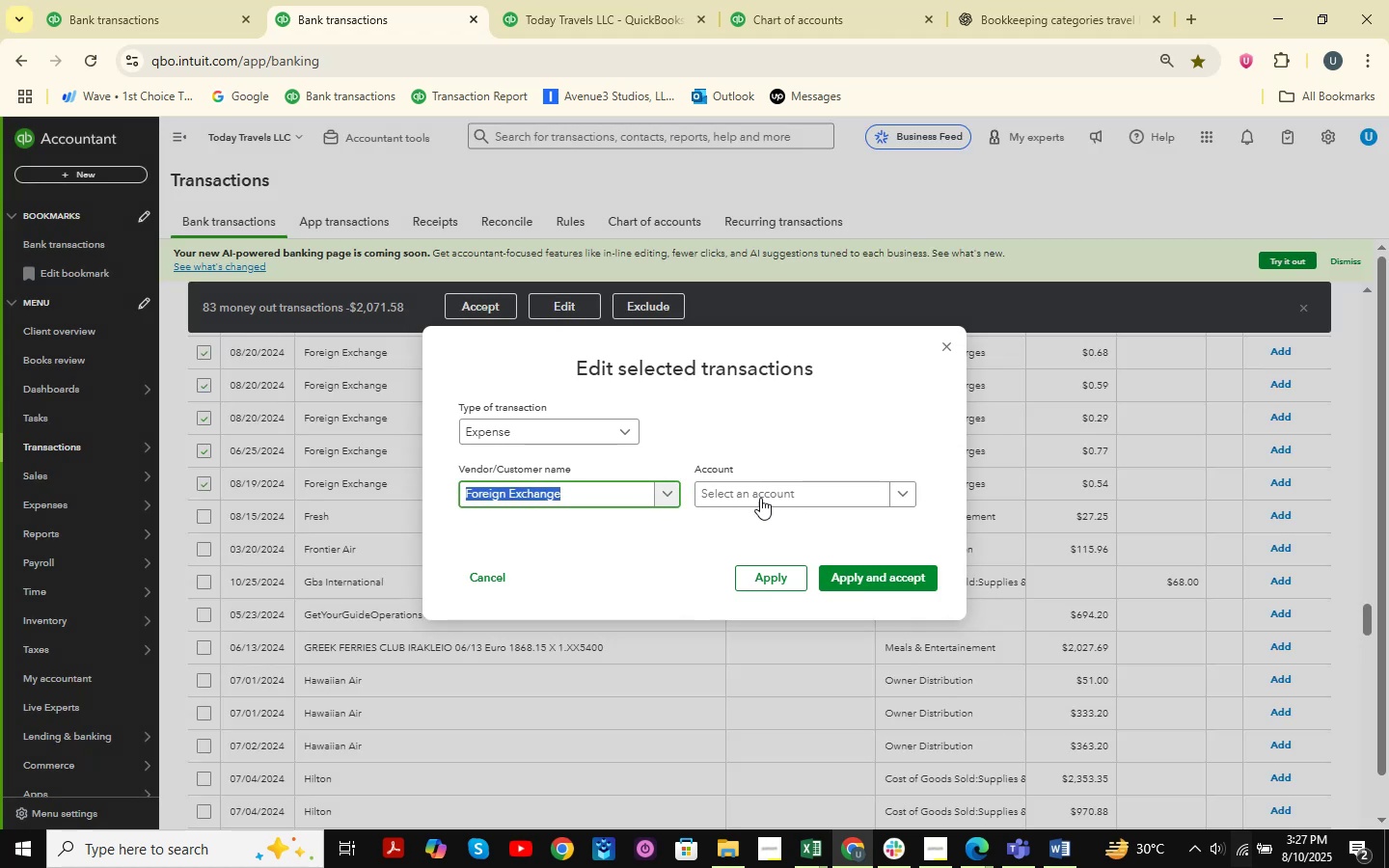 
double_click([781, 502])
 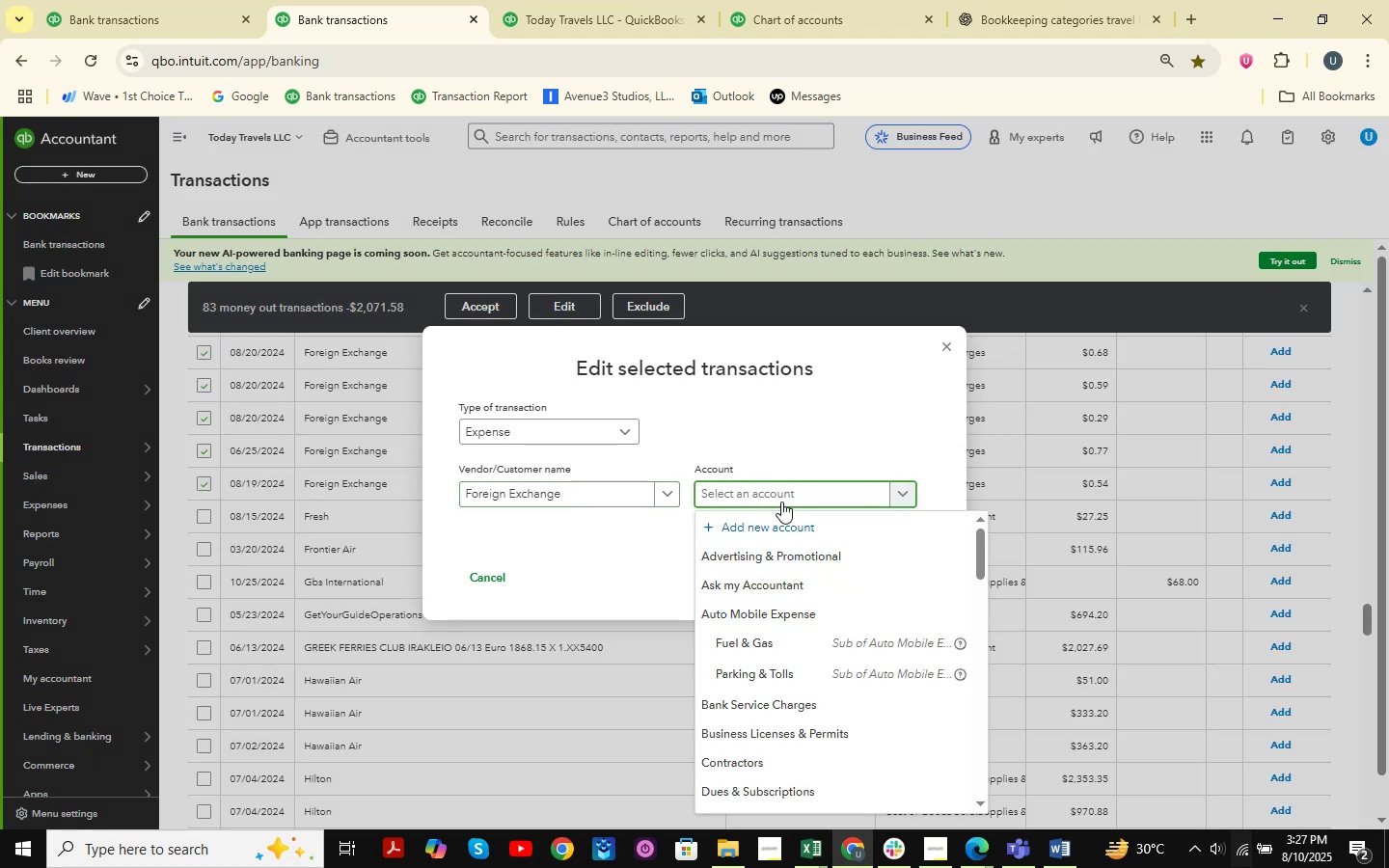 
type(bank )
 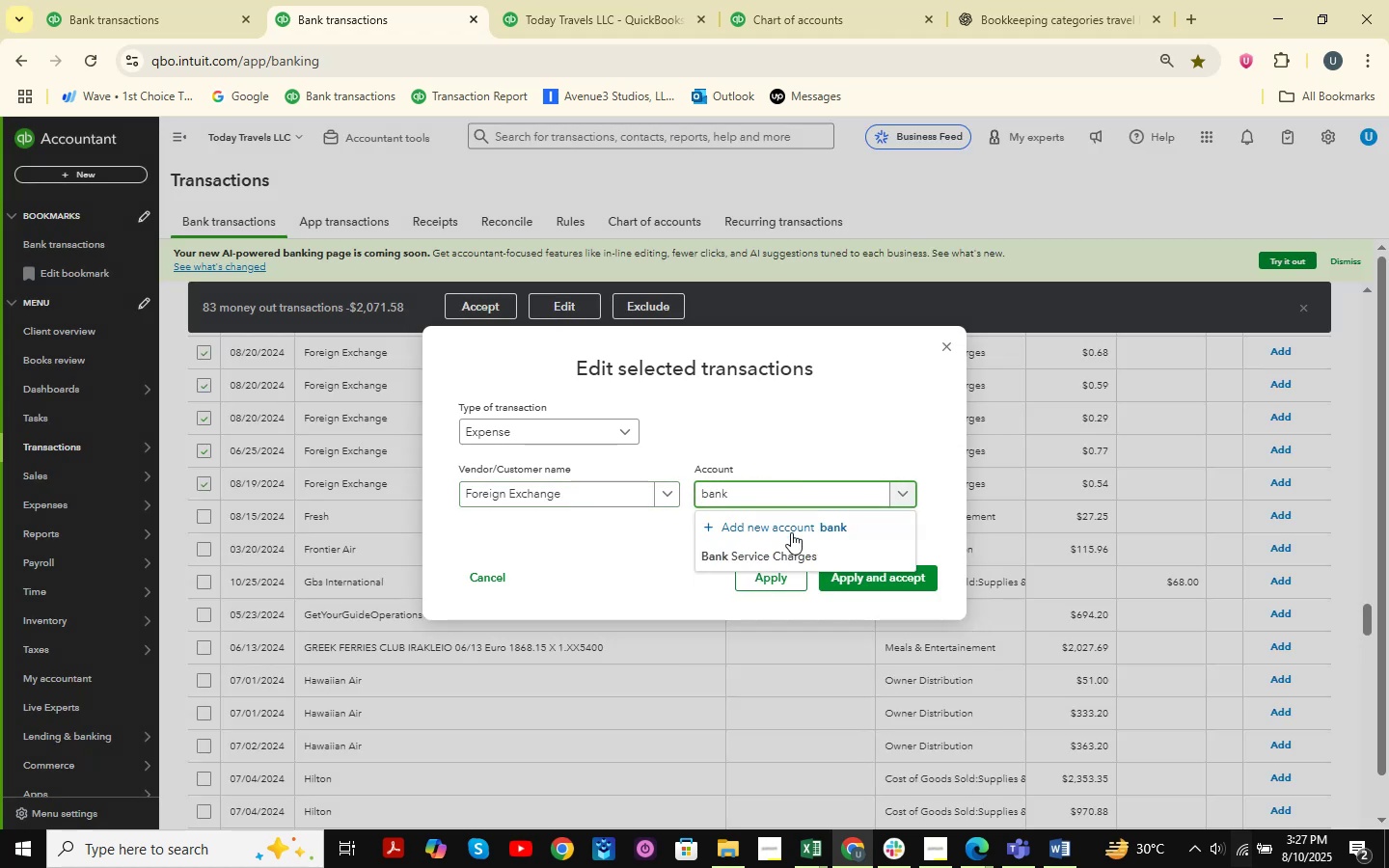 
left_click([785, 558])
 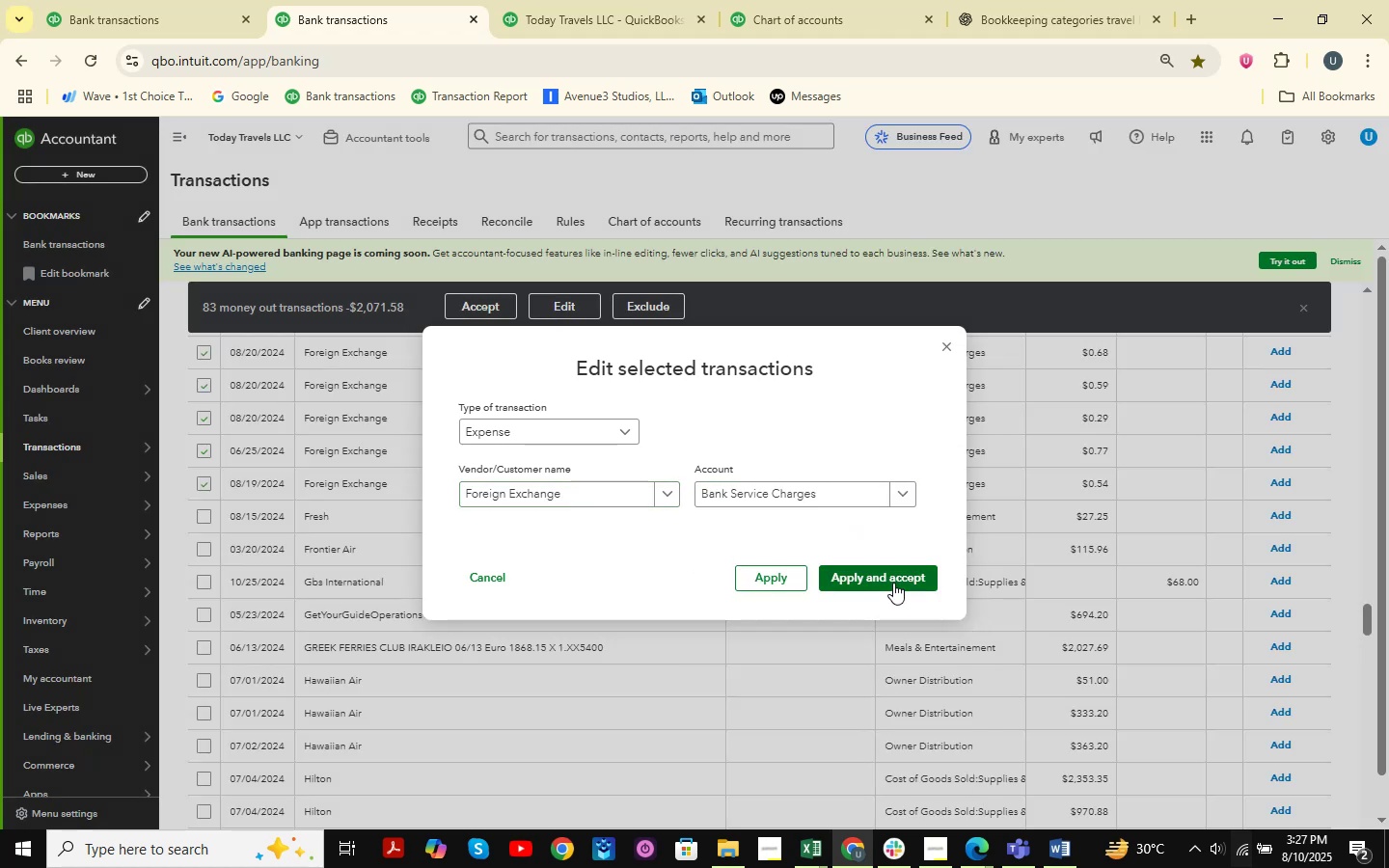 
left_click([893, 583])
 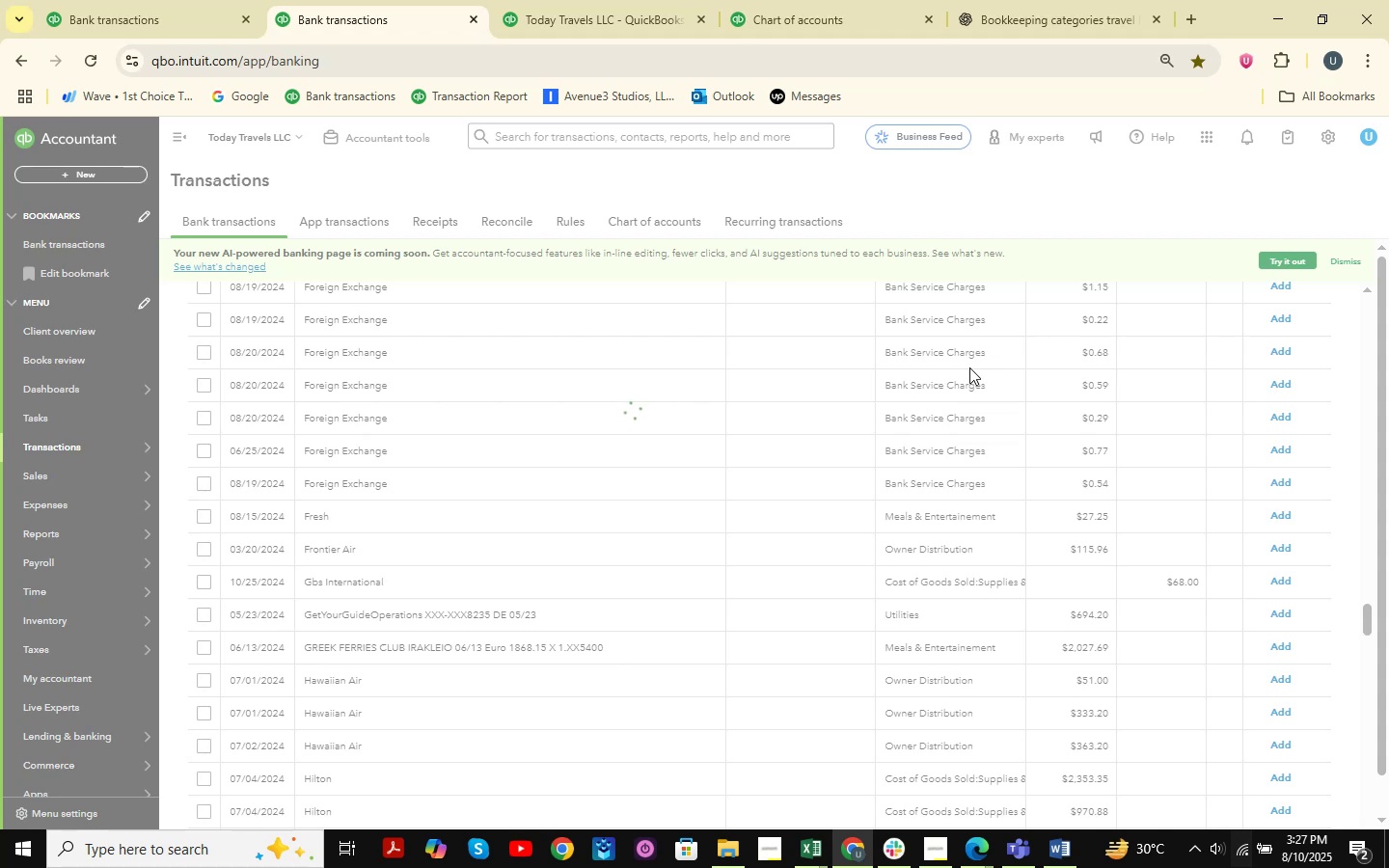 
wait(26.97)
 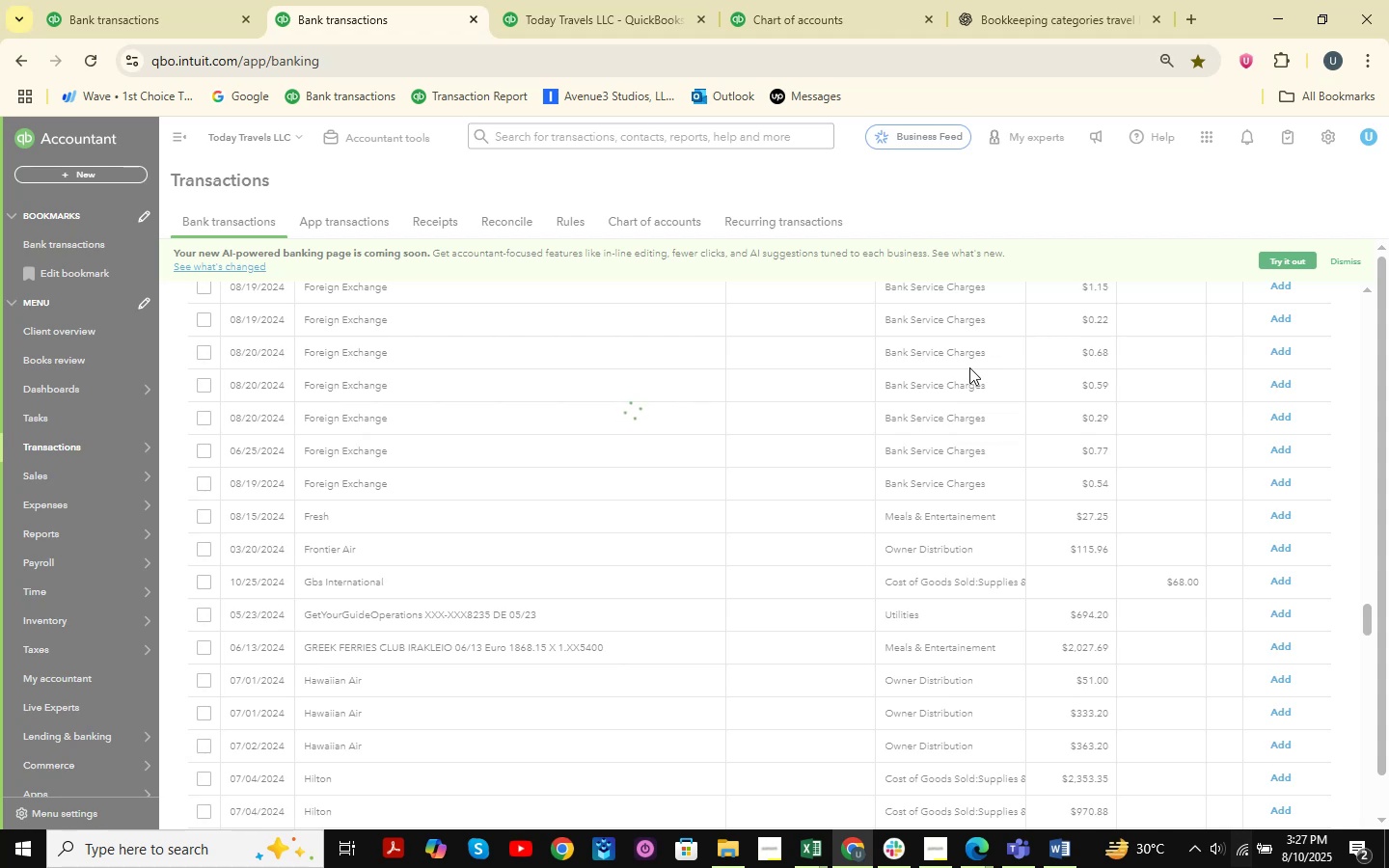 
scroll: coordinate [672, 590], scroll_direction: up, amount: 84.0
 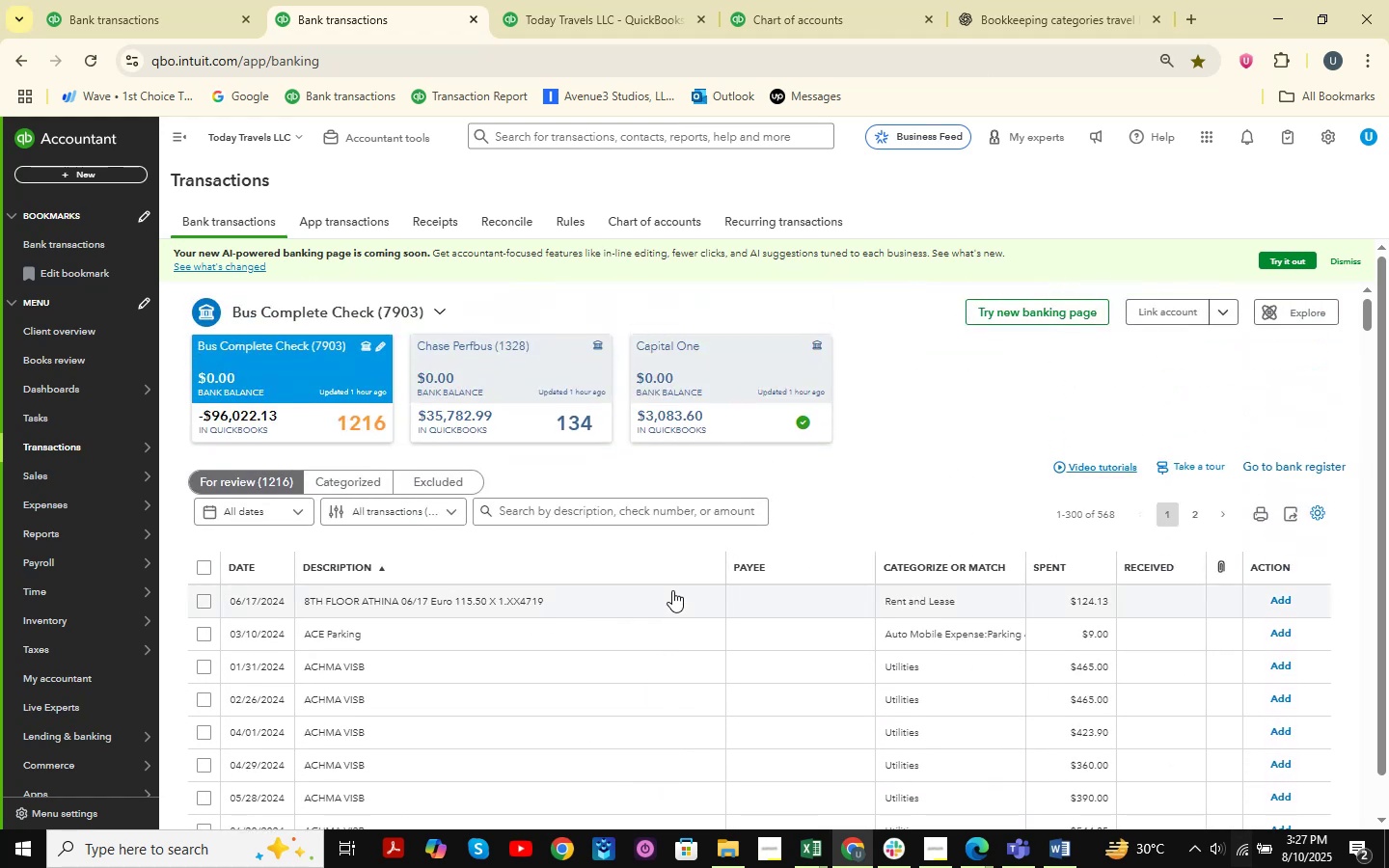 
scroll: coordinate [672, 590], scroll_direction: down, amount: 5.0
 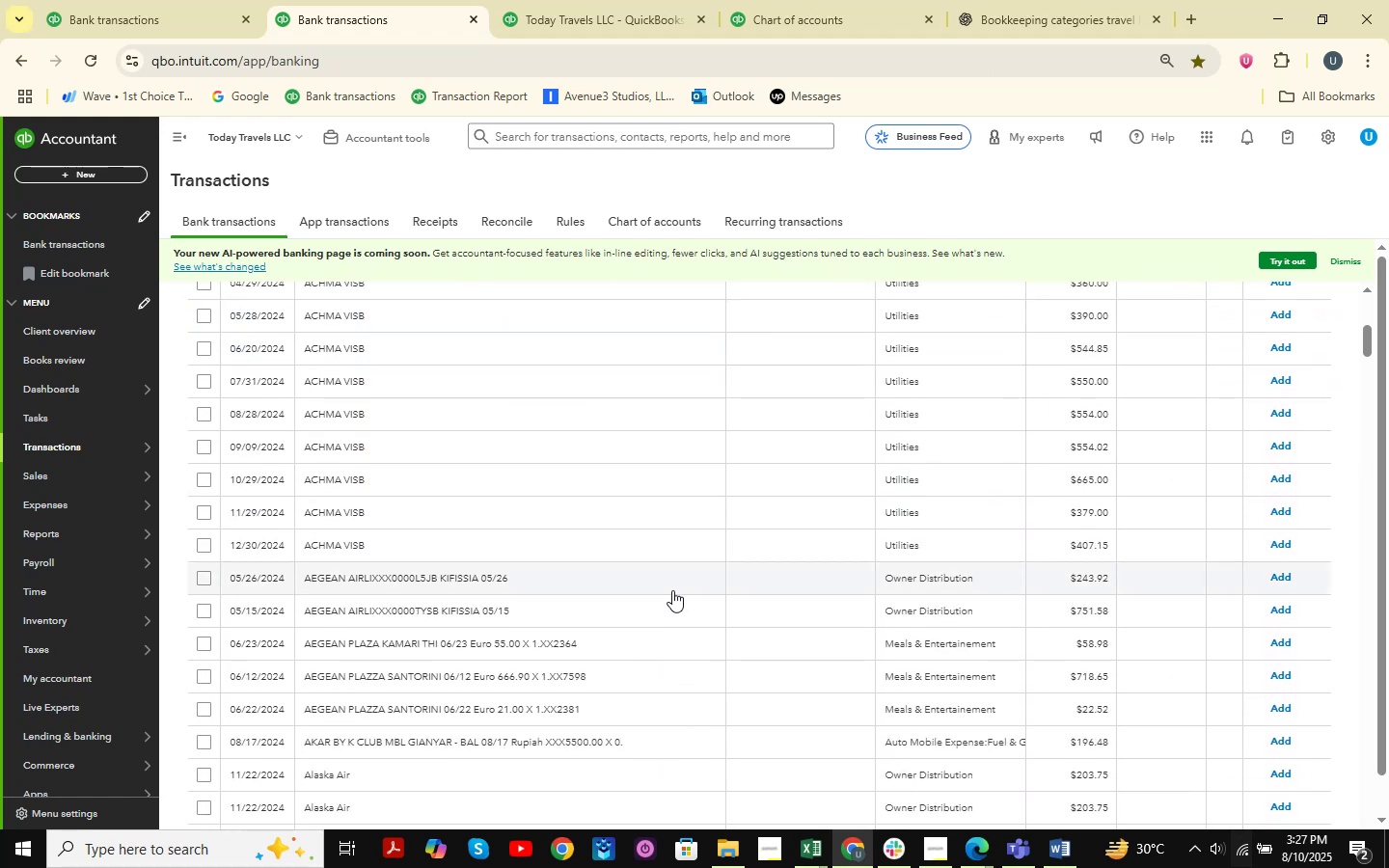 
scroll: coordinate [672, 590], scroll_direction: up, amount: 15.0
 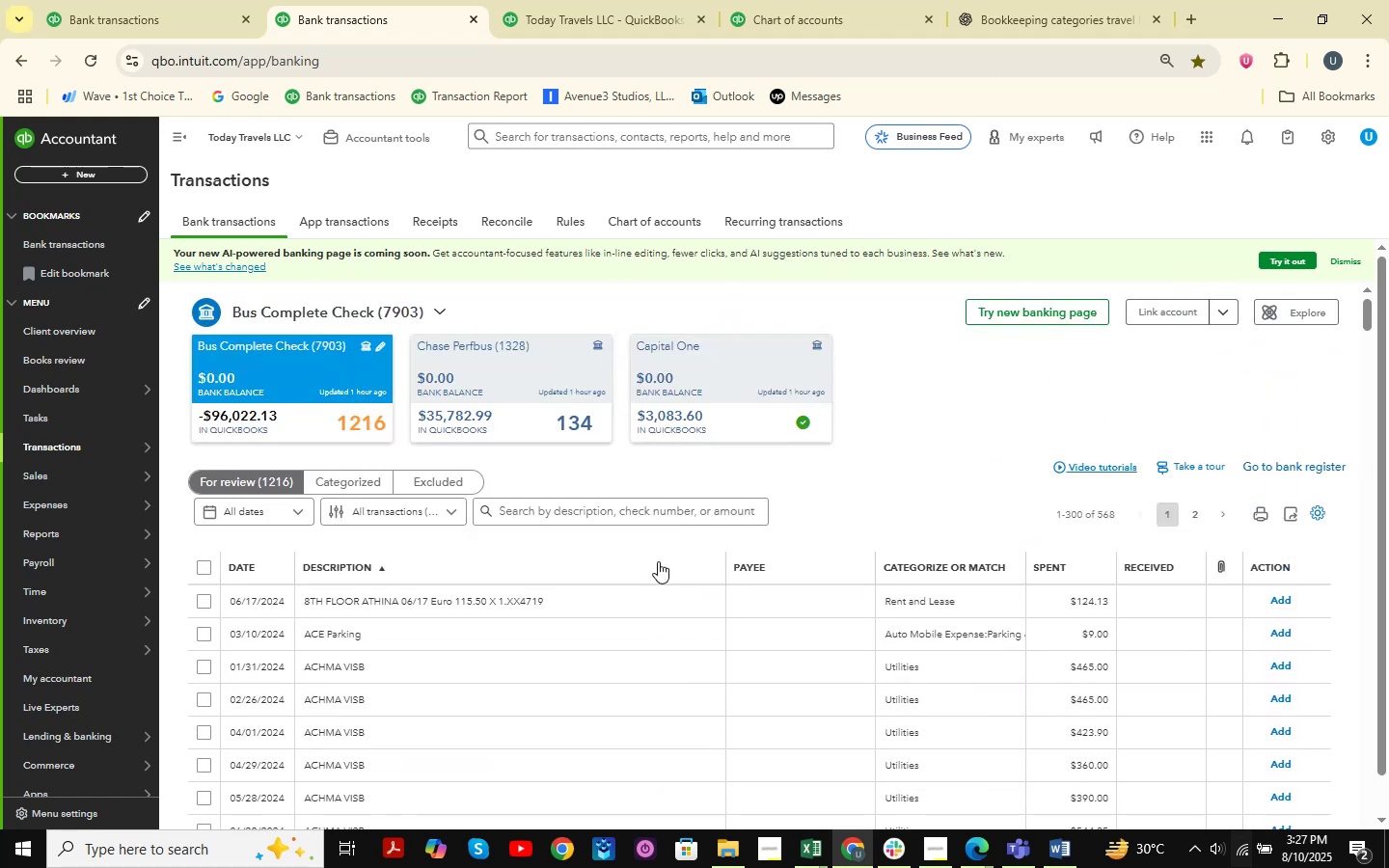 
left_click([559, 406])
 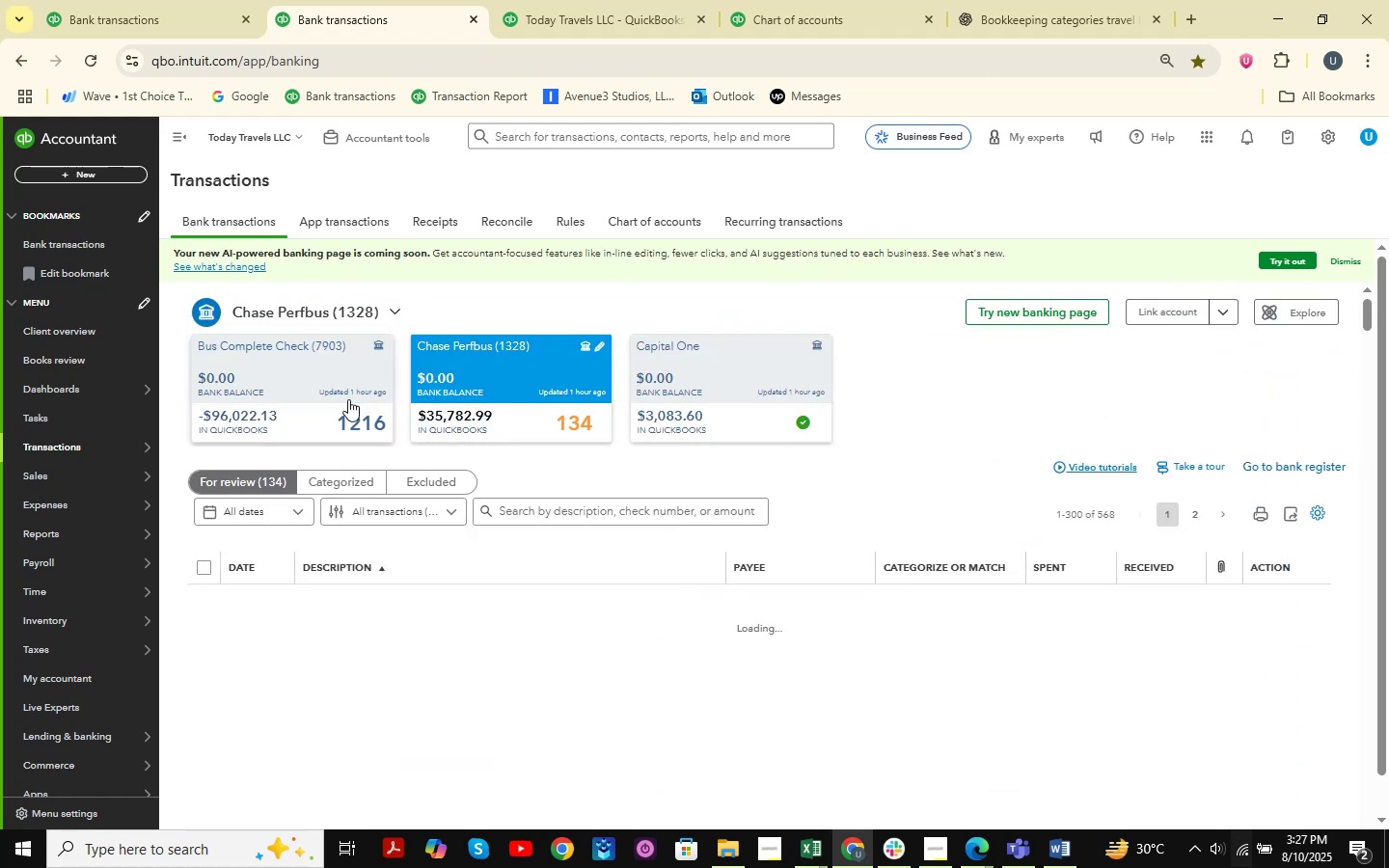 
double_click([122, 0])
 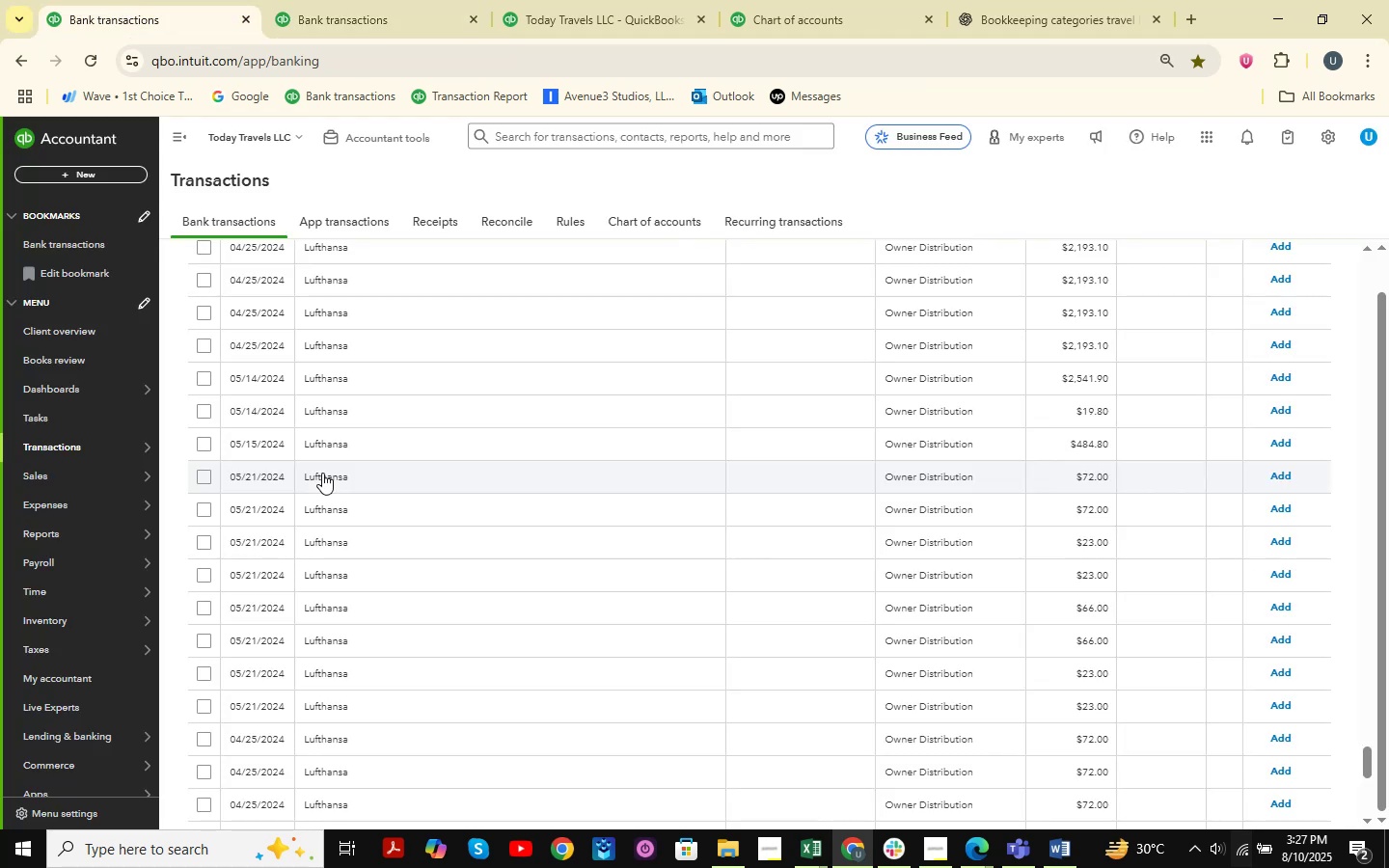 
scroll: coordinate [515, 450], scroll_direction: up, amount: 28.0
 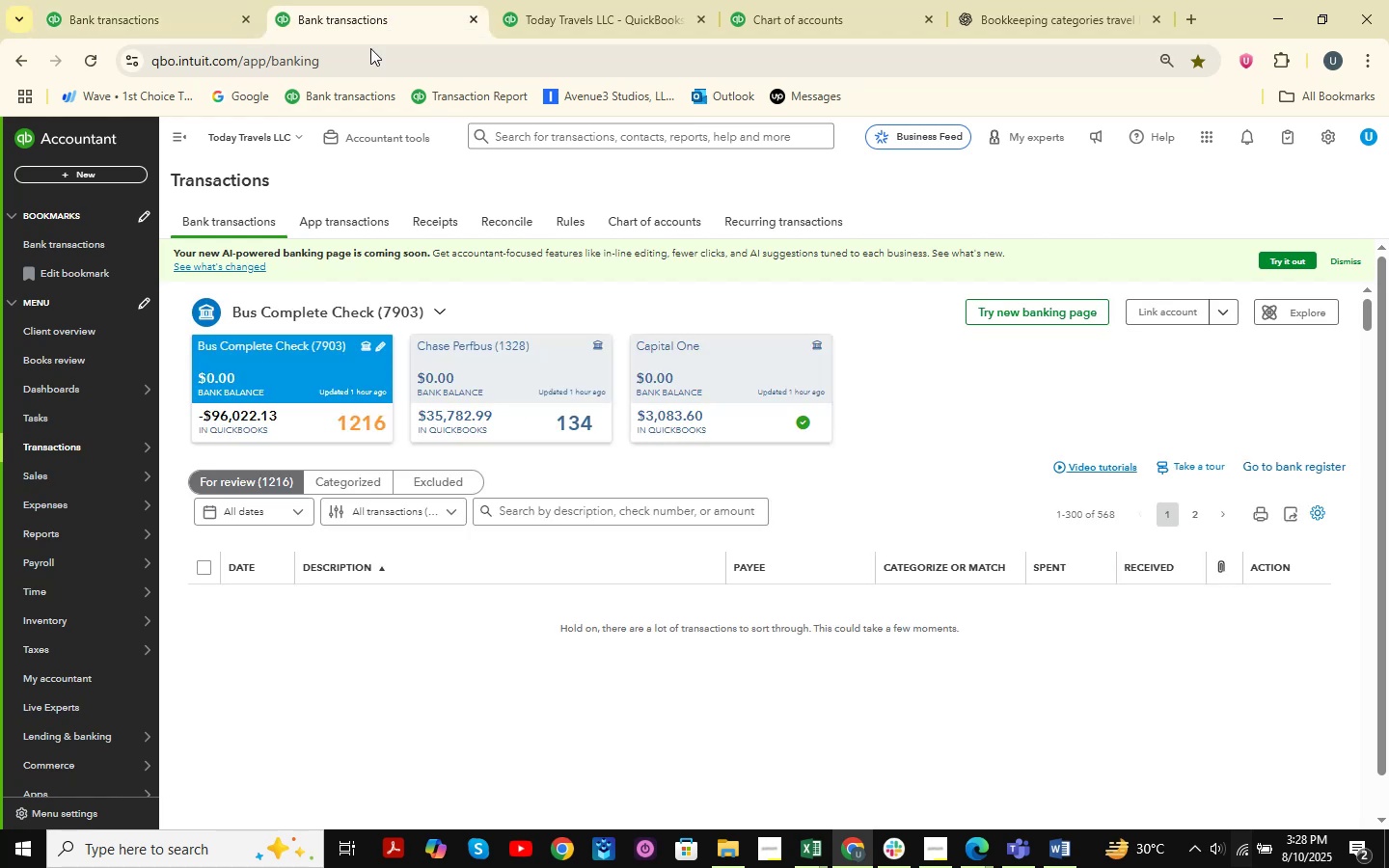 
double_click([169, 0])
 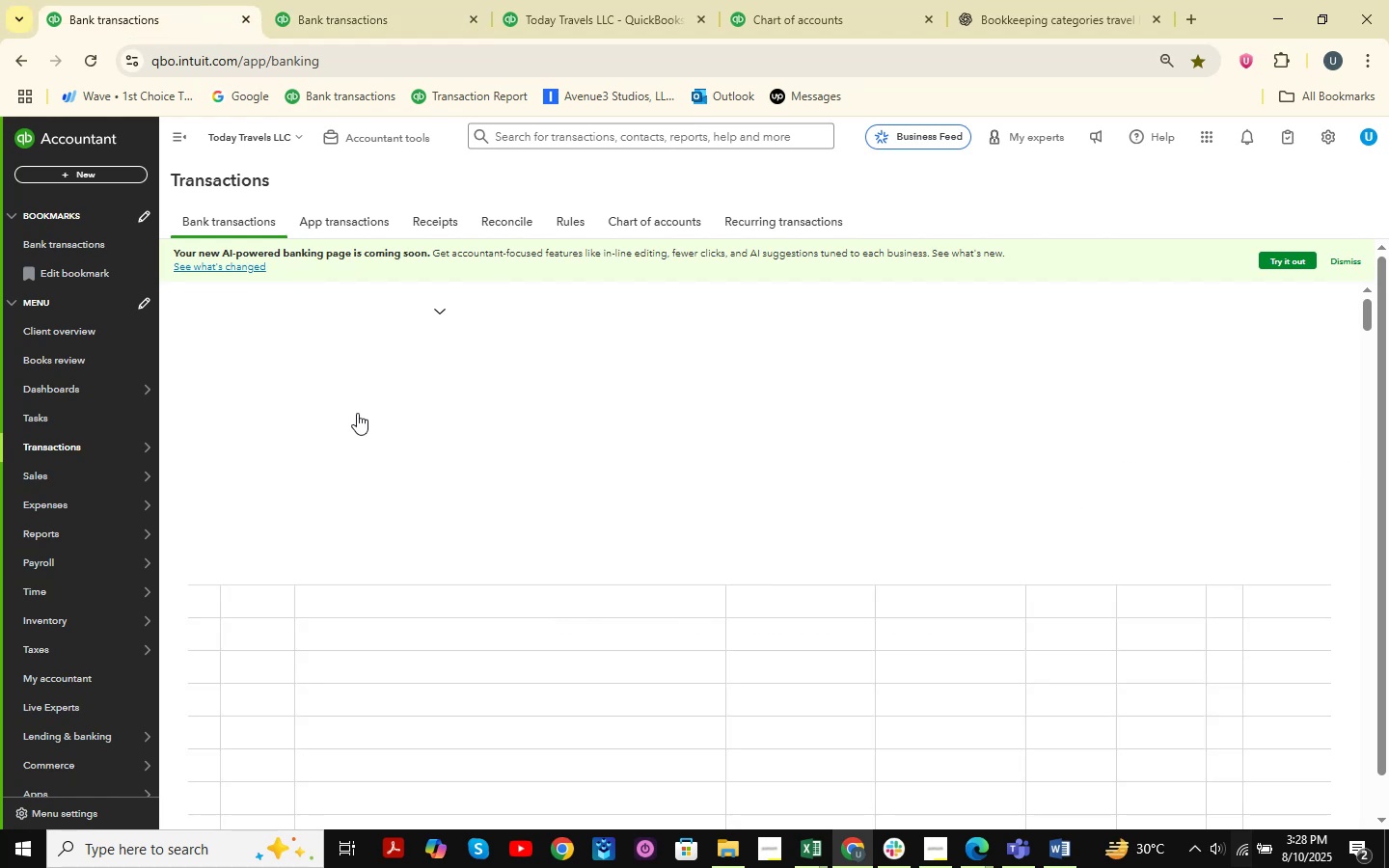 
scroll: coordinate [893, 564], scroll_direction: down, amount: 10.0
 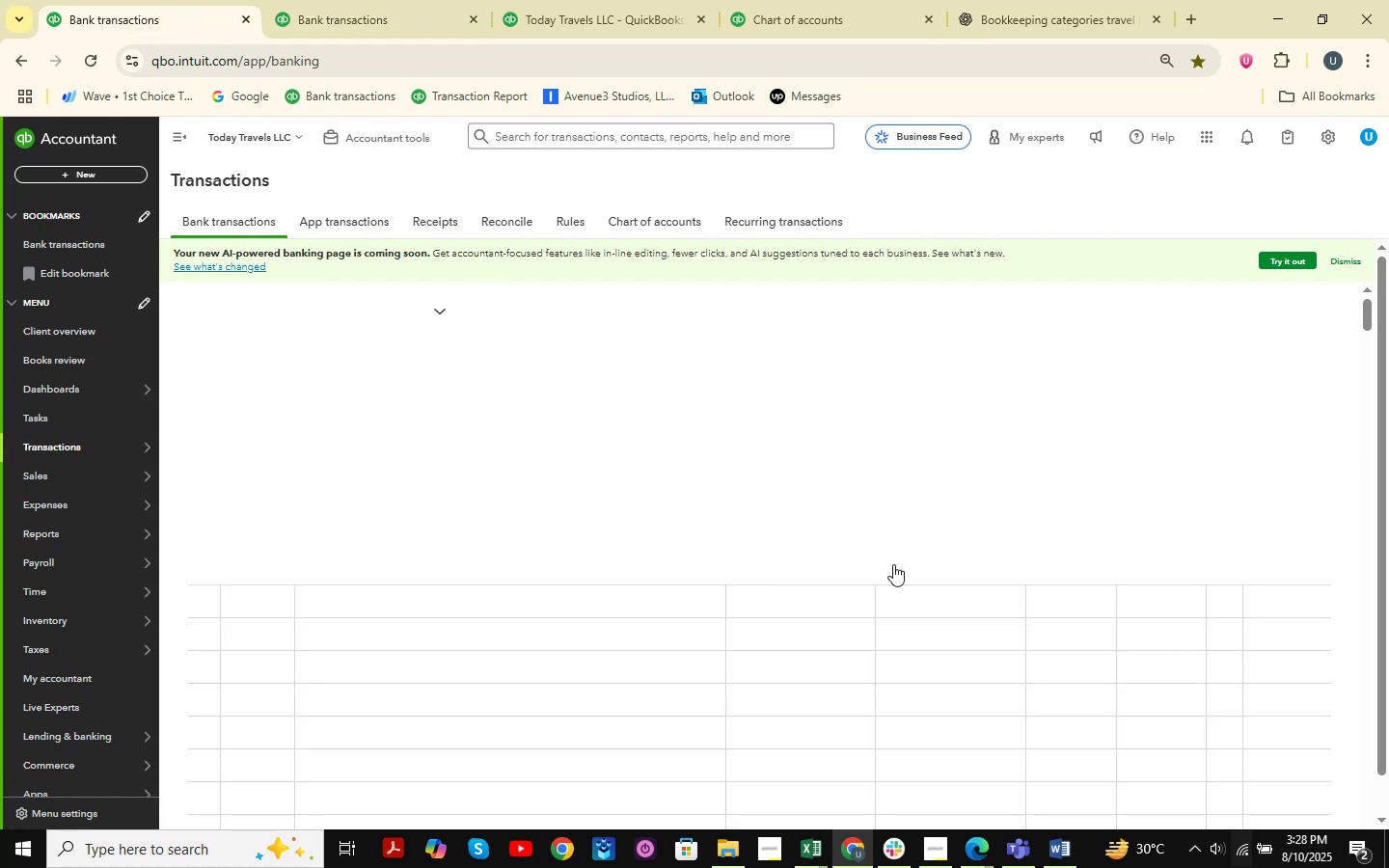 
scroll: coordinate [1149, 484], scroll_direction: up, amount: 22.0
 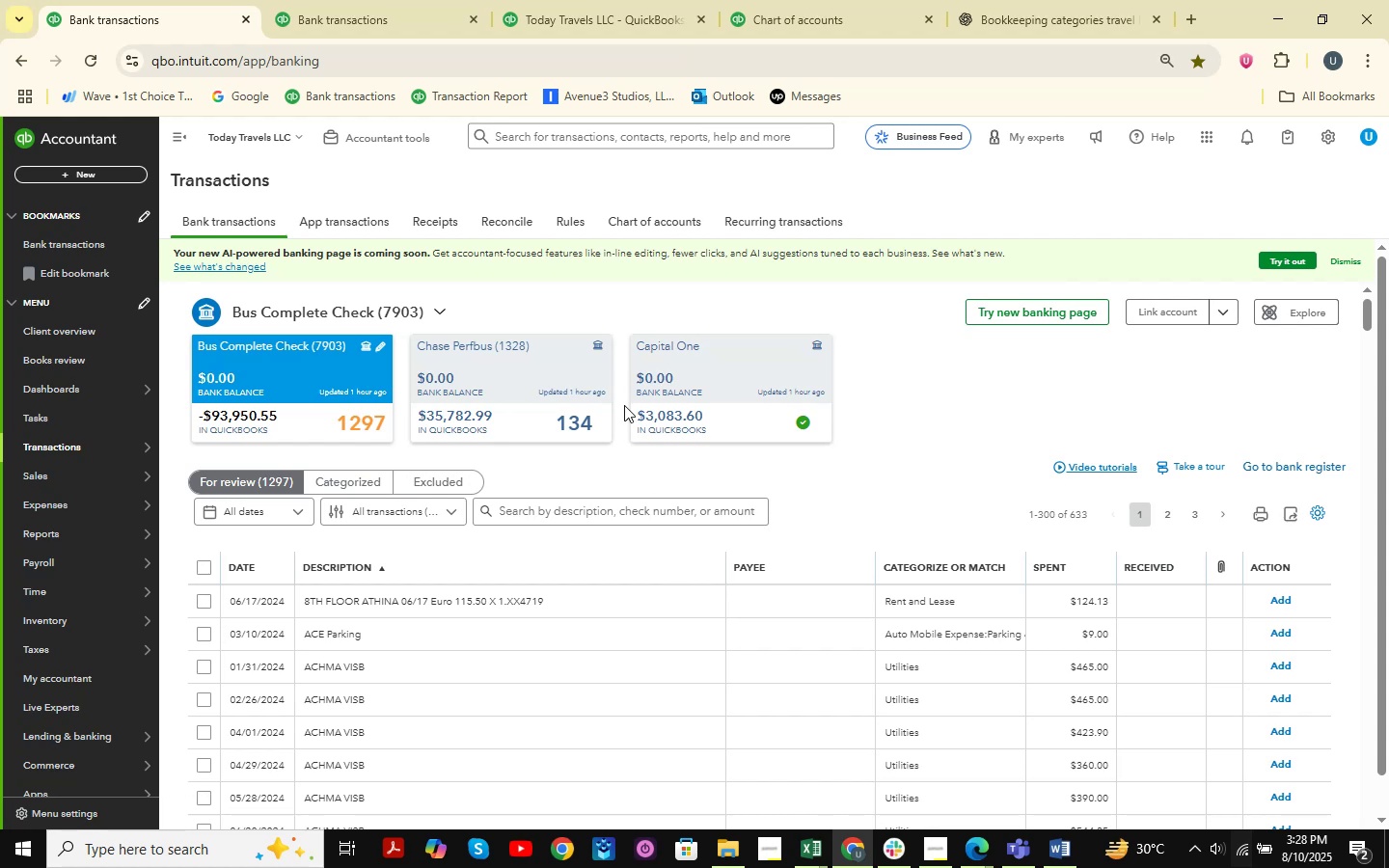 
left_click([373, 0])
 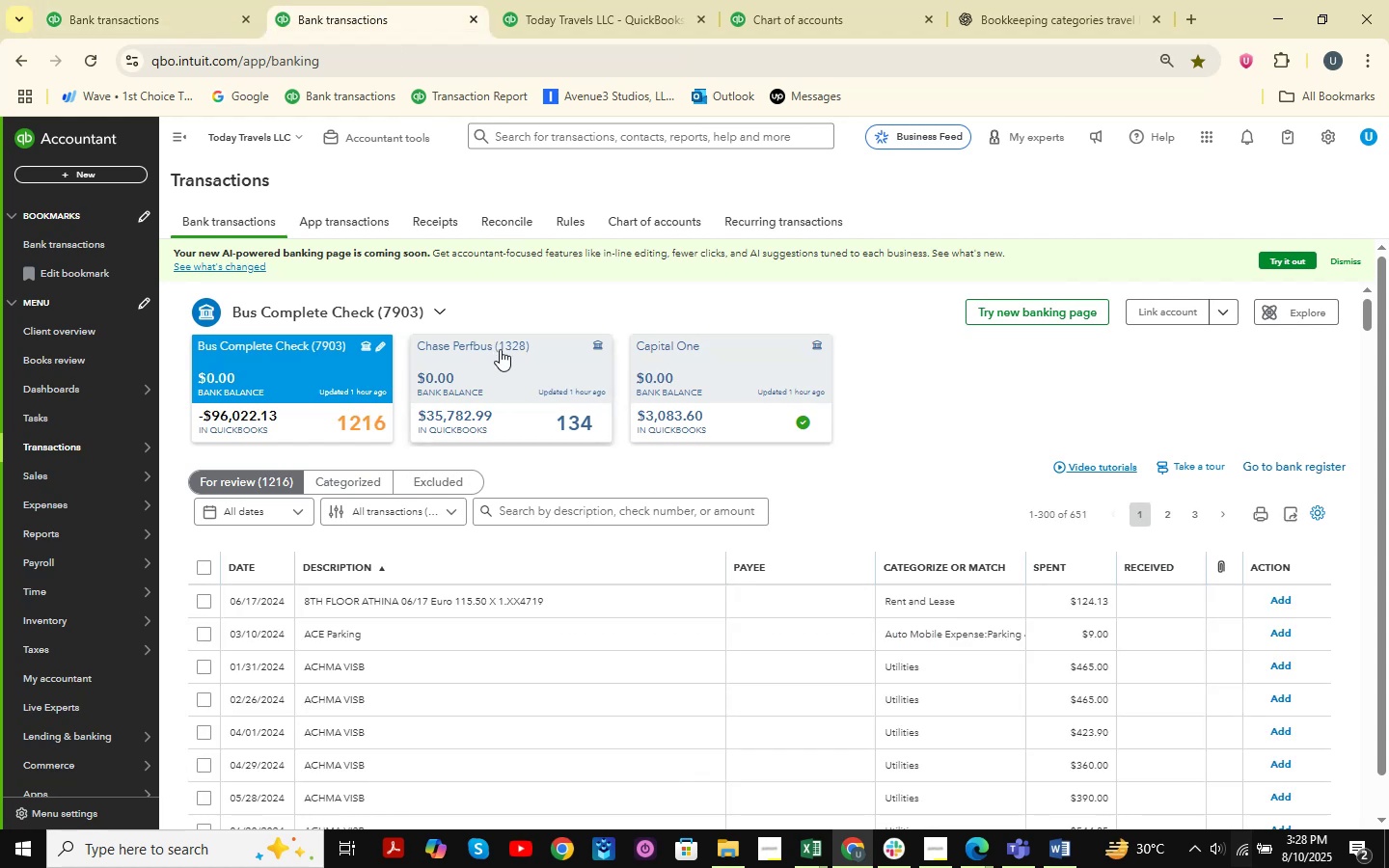 
left_click([531, 418])
 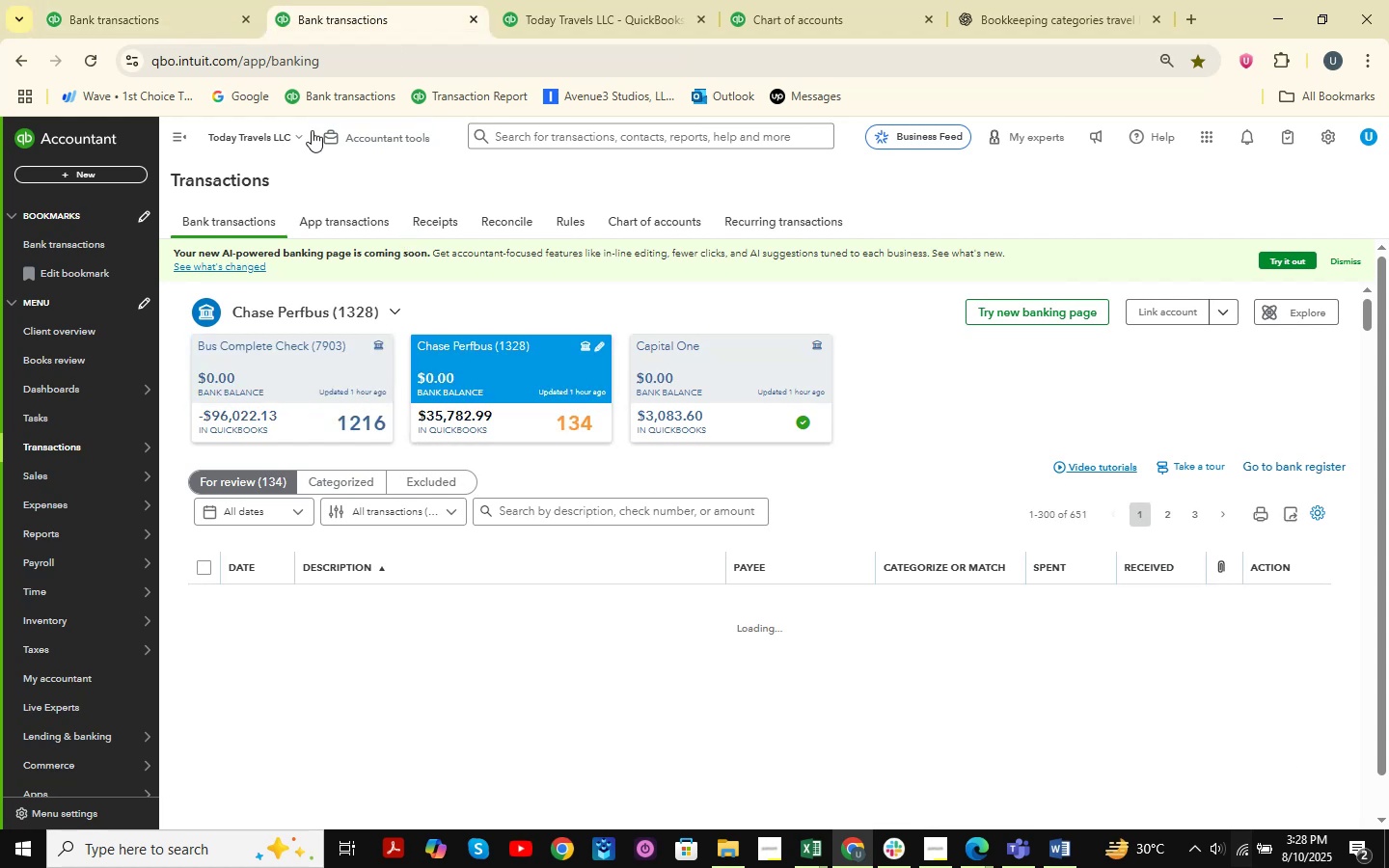 
left_click([157, 0])
 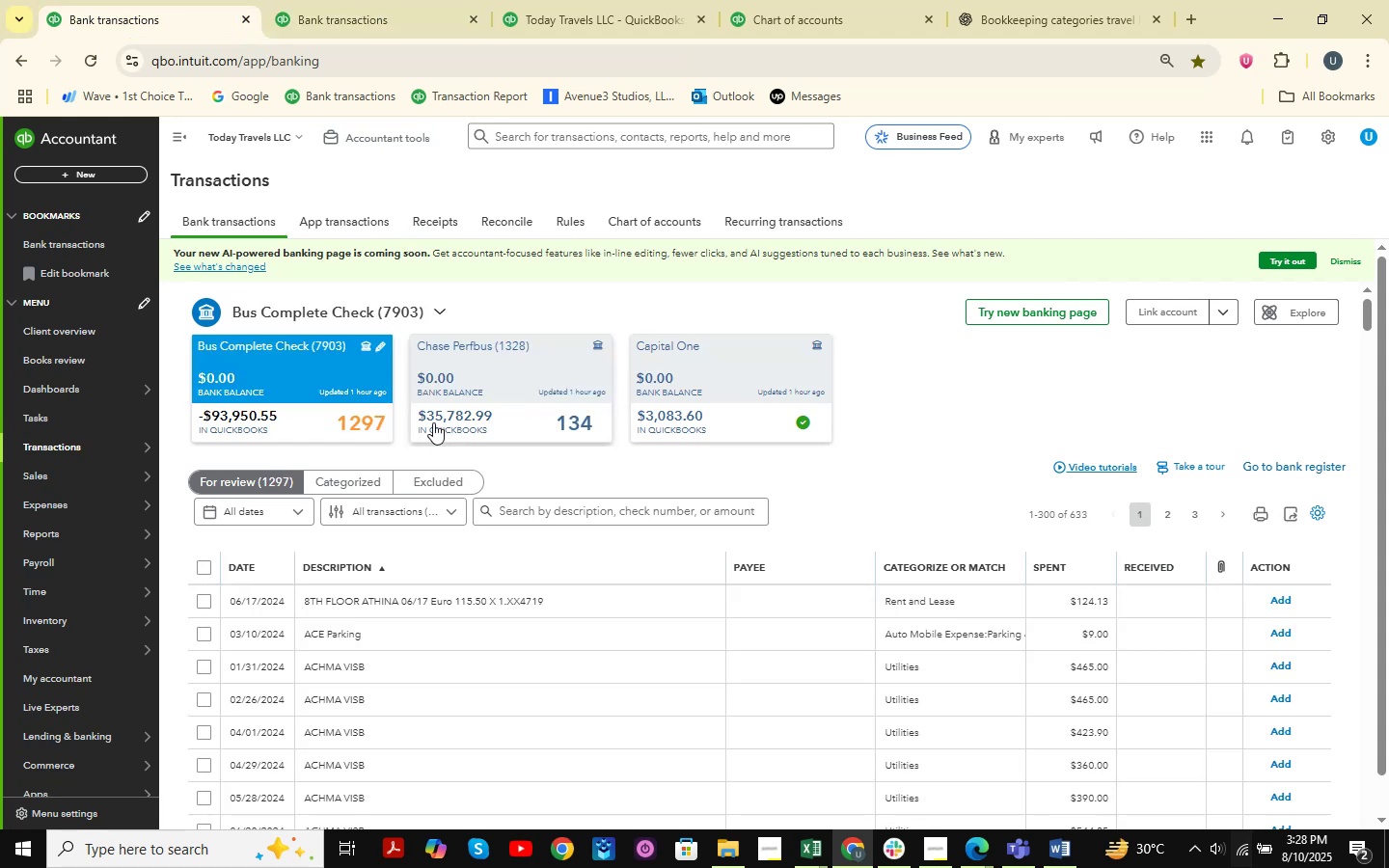 
scroll: coordinate [469, 434], scroll_direction: down, amount: 49.0
 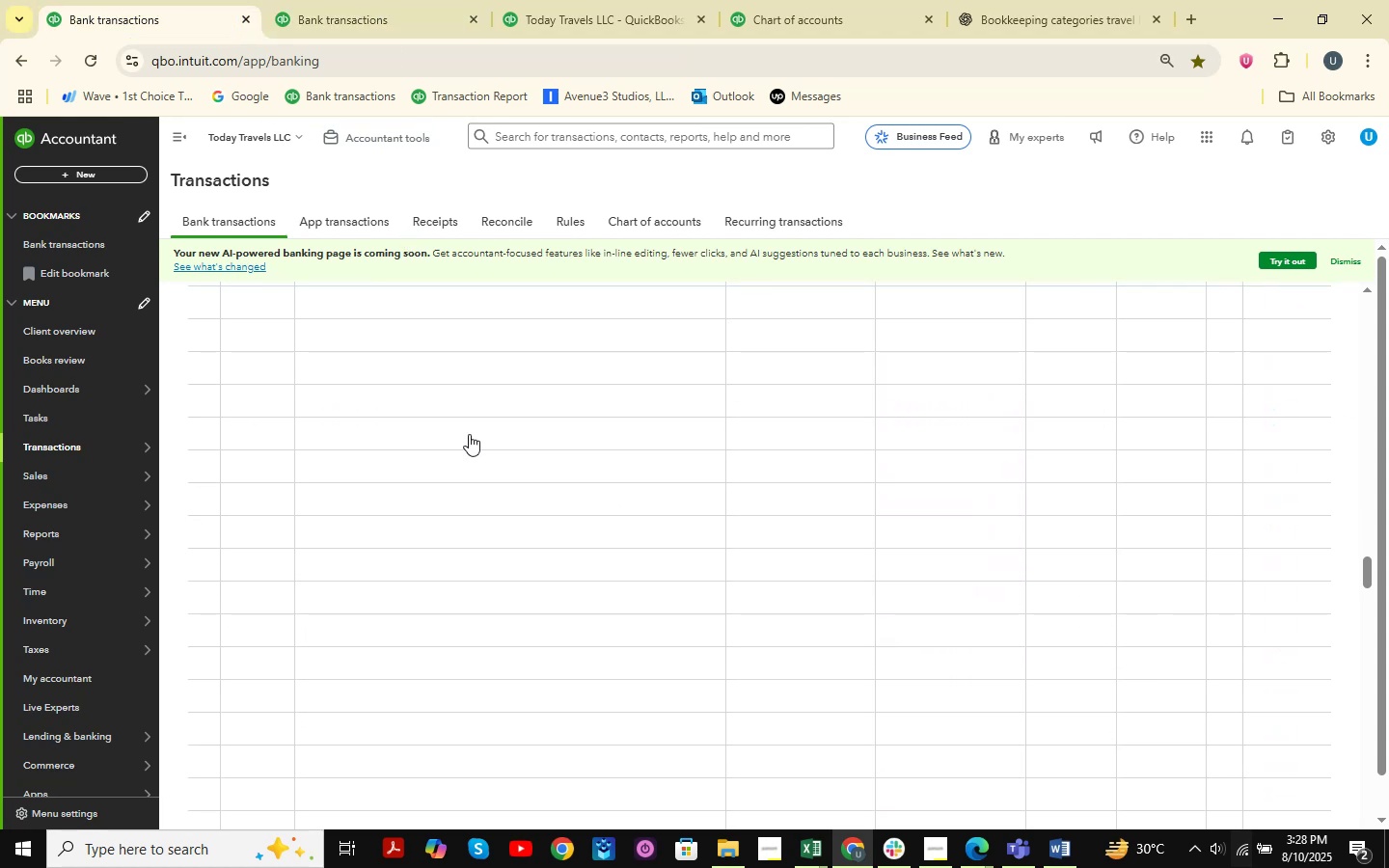 
scroll: coordinate [469, 434], scroll_direction: up, amount: 21.0
 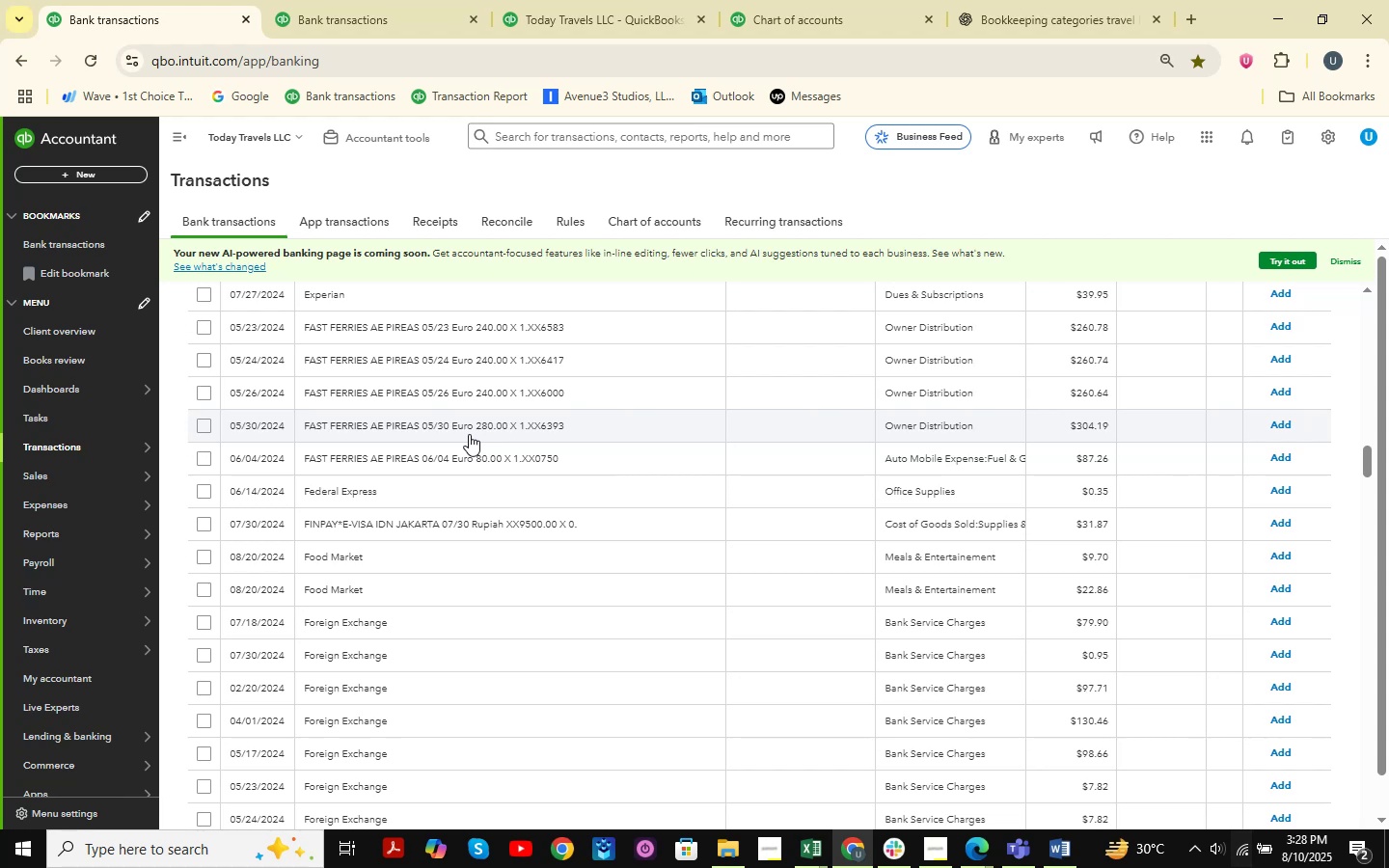 
scroll: coordinate [469, 434], scroll_direction: down, amount: 6.0
 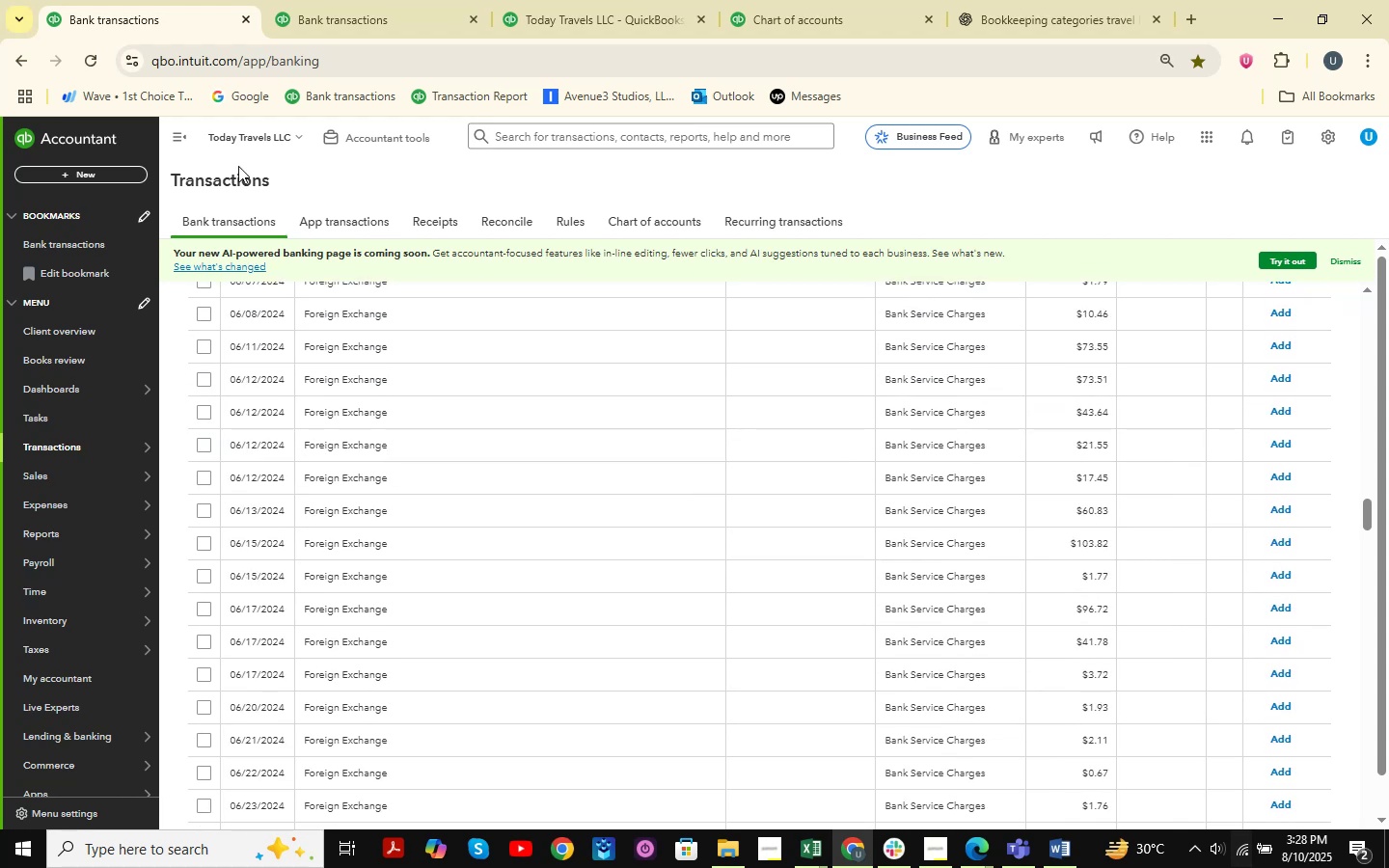 
left_click([89, 61])
 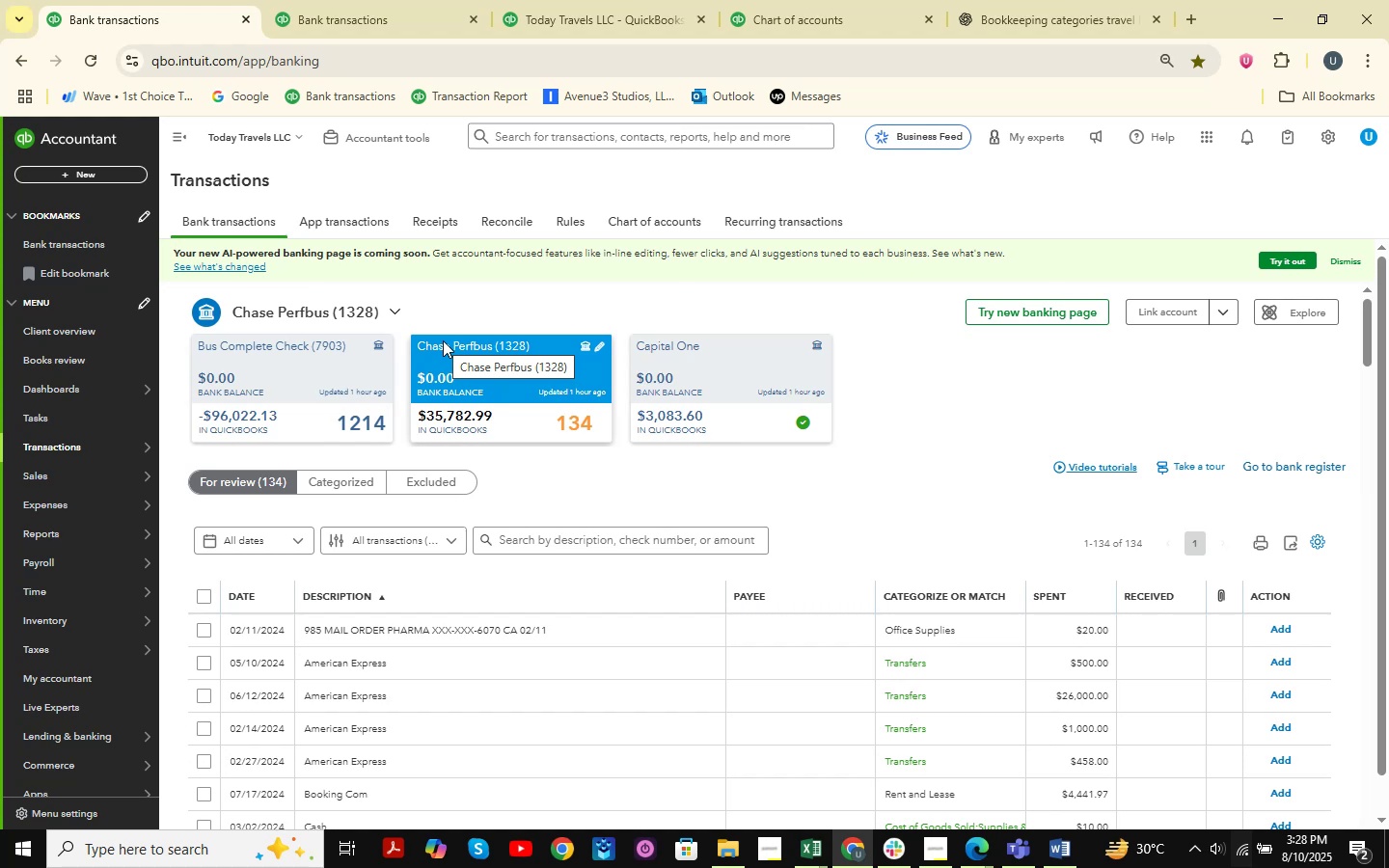 
wait(33.58)
 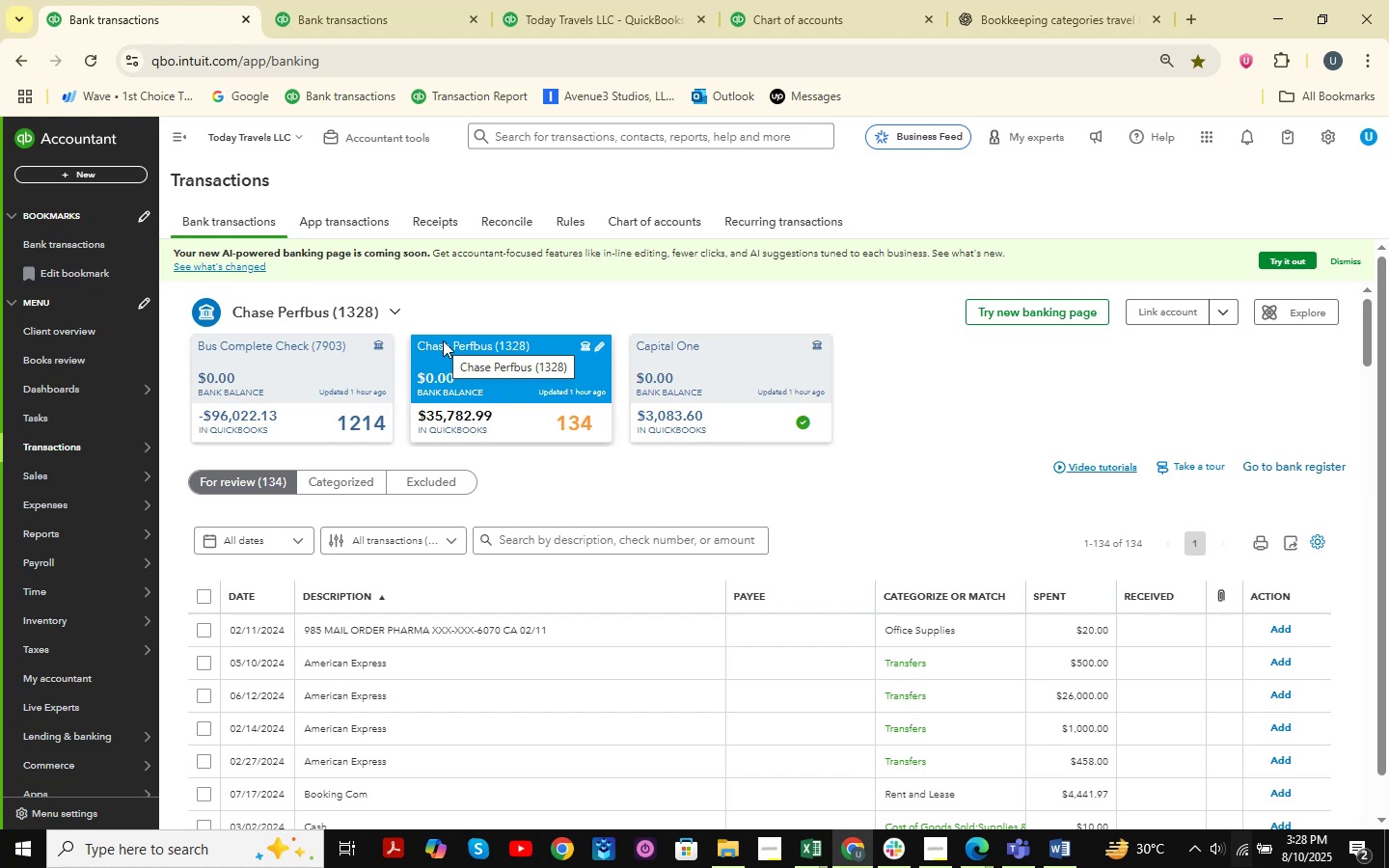 
scroll: coordinate [613, 486], scroll_direction: down, amount: 7.0
 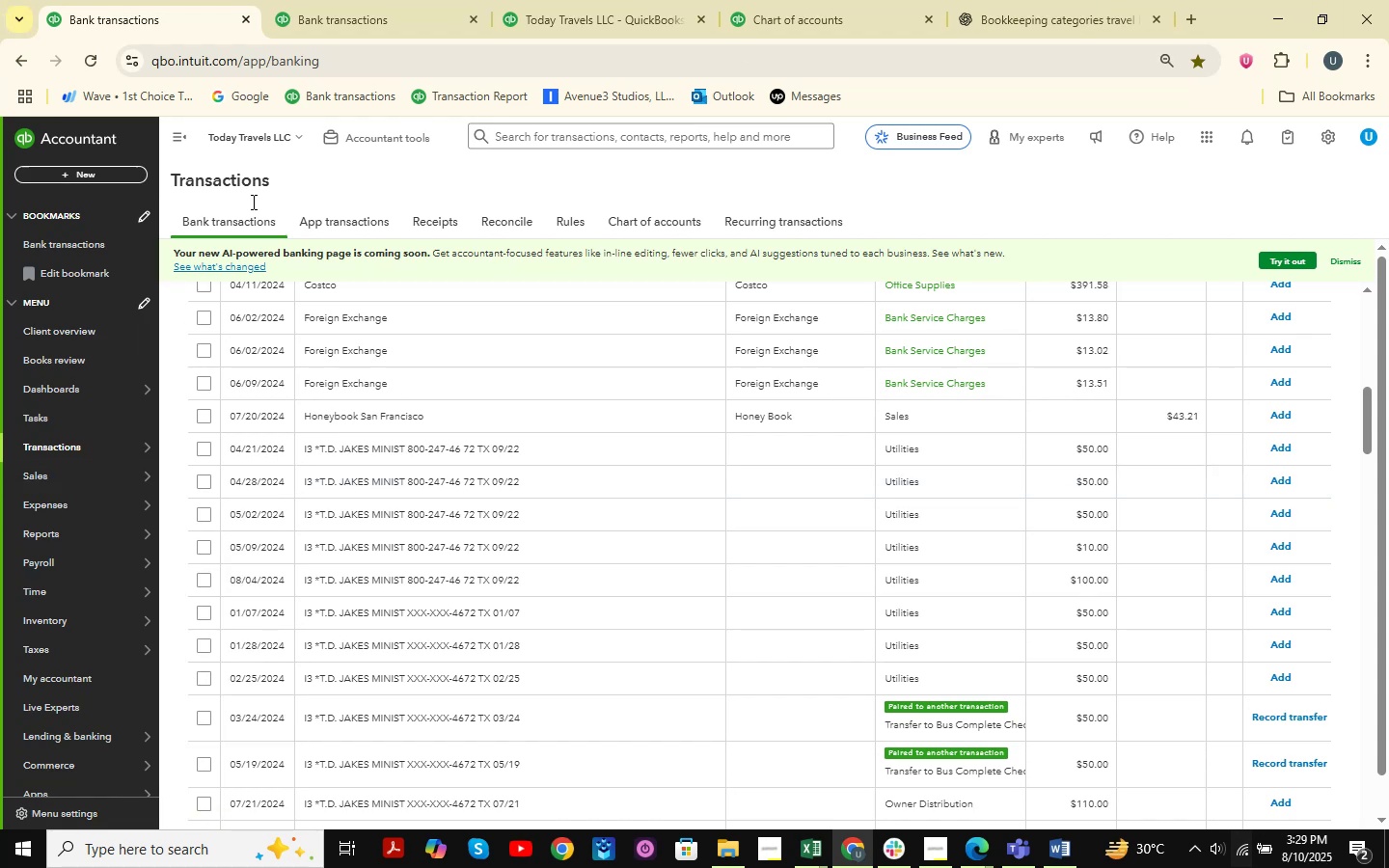 
wait(10.66)
 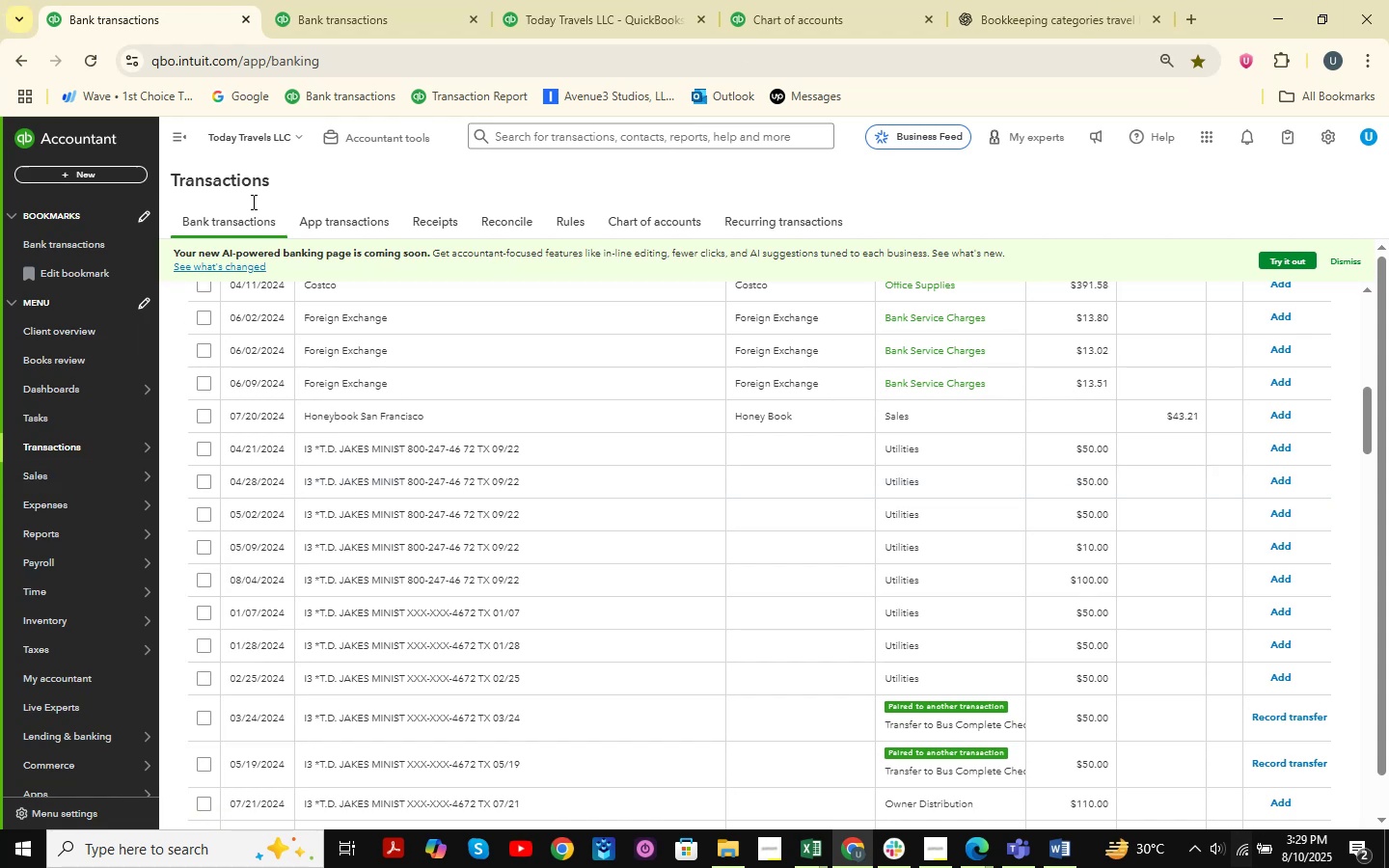 
scroll: coordinate [783, 563], scroll_direction: down, amount: 45.0
 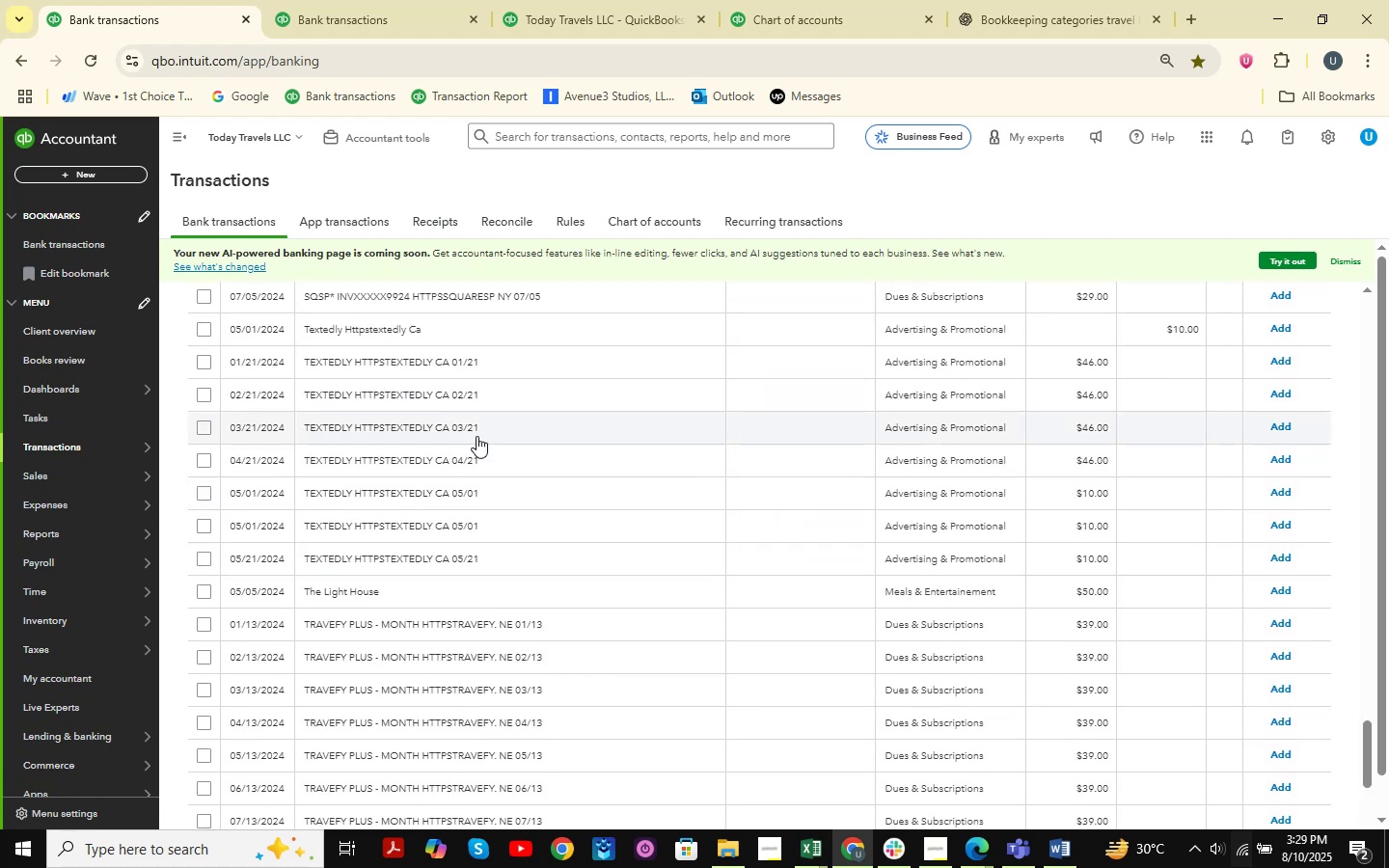 
left_click([437, 370])
 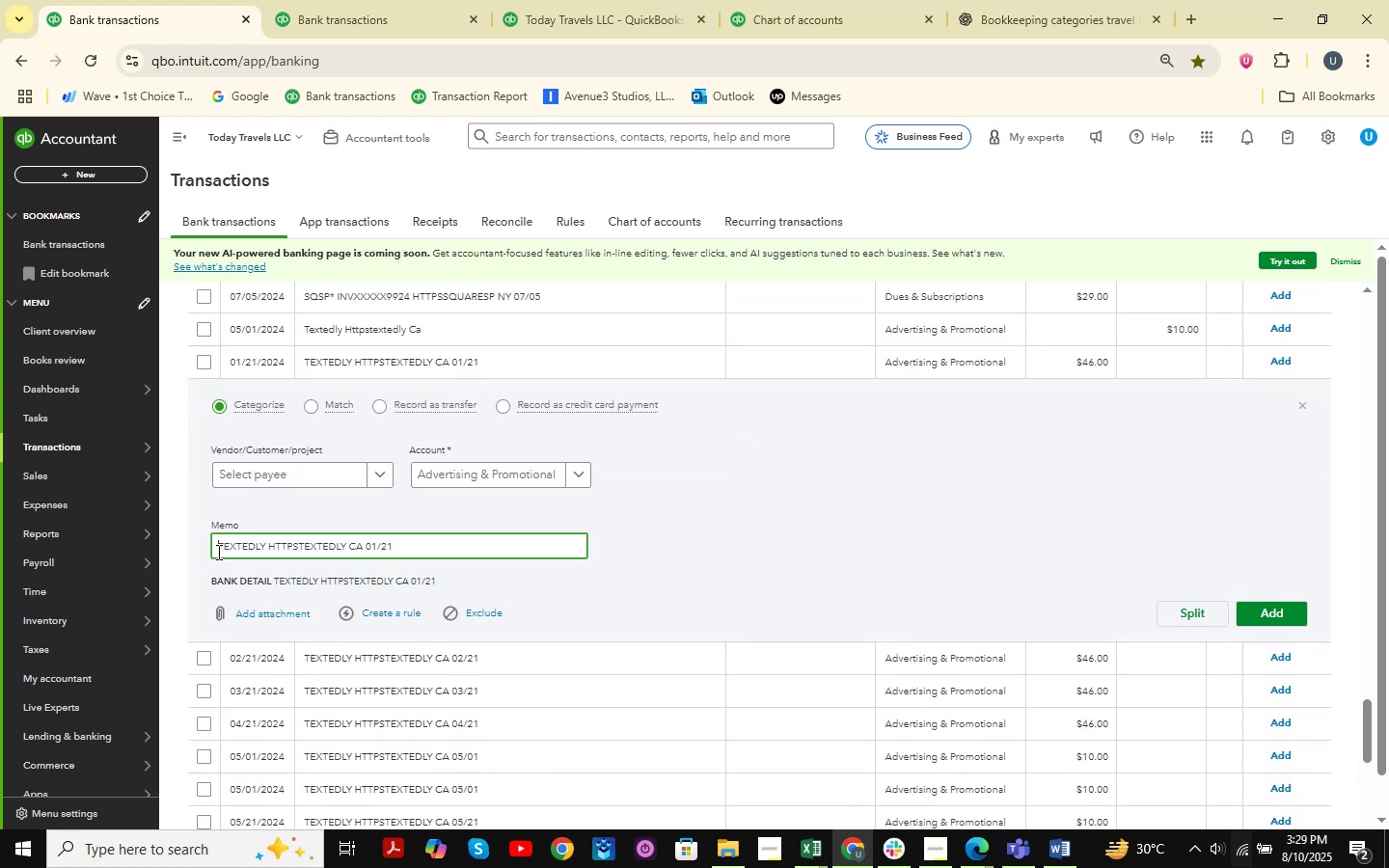 
wait(5.22)
 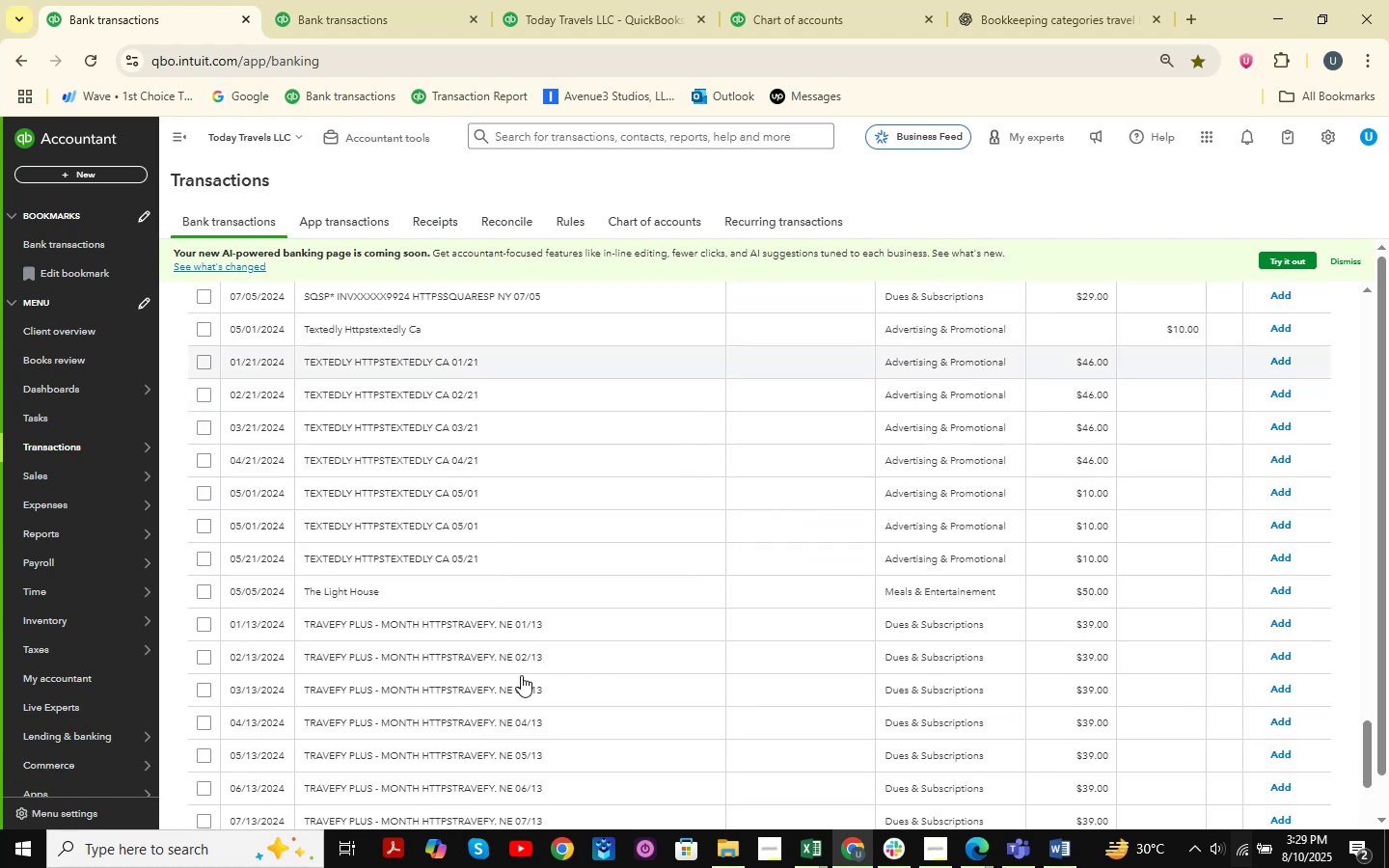 
key(Control+C)
 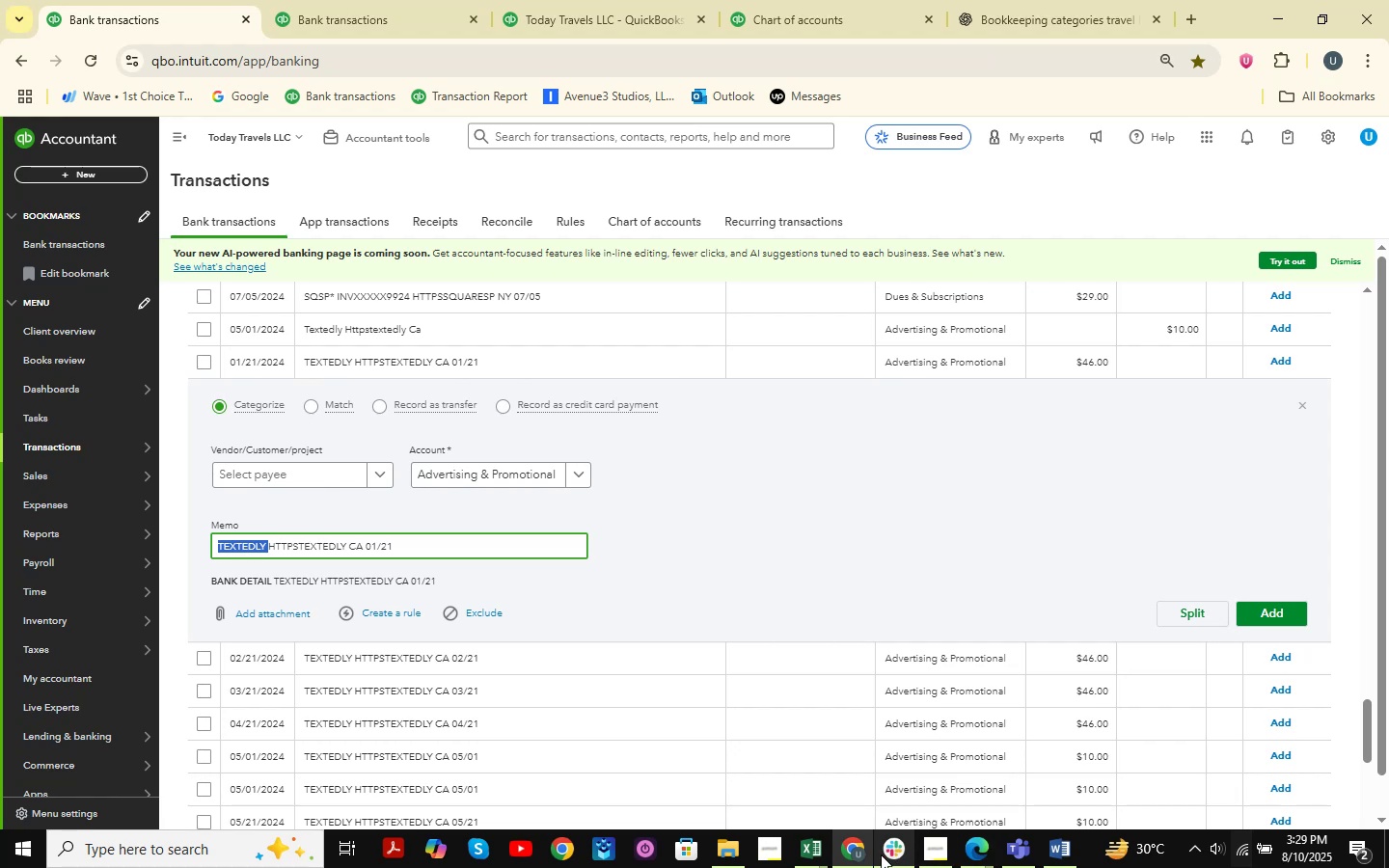 
left_click([827, 852])
 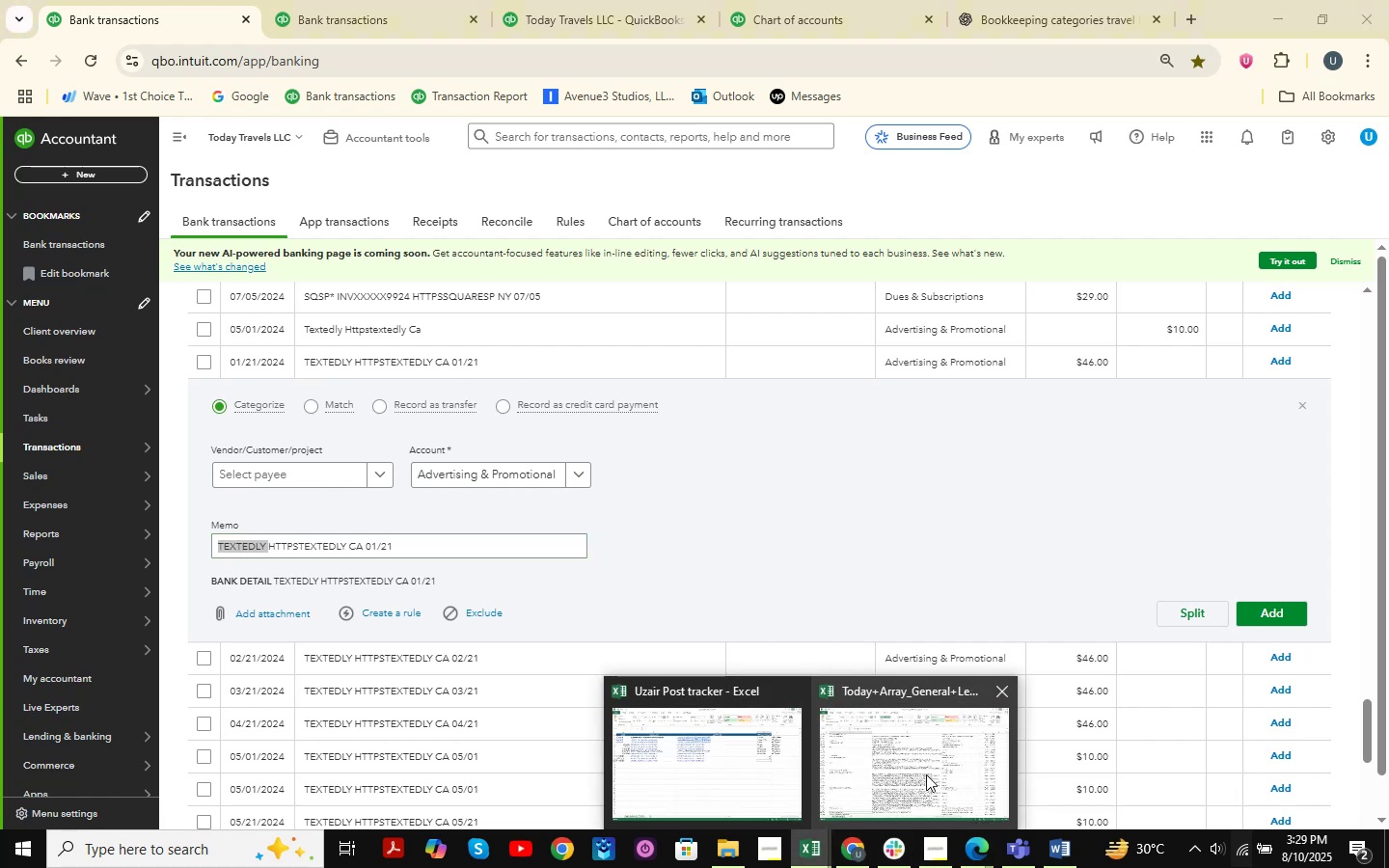 
left_click([937, 767])
 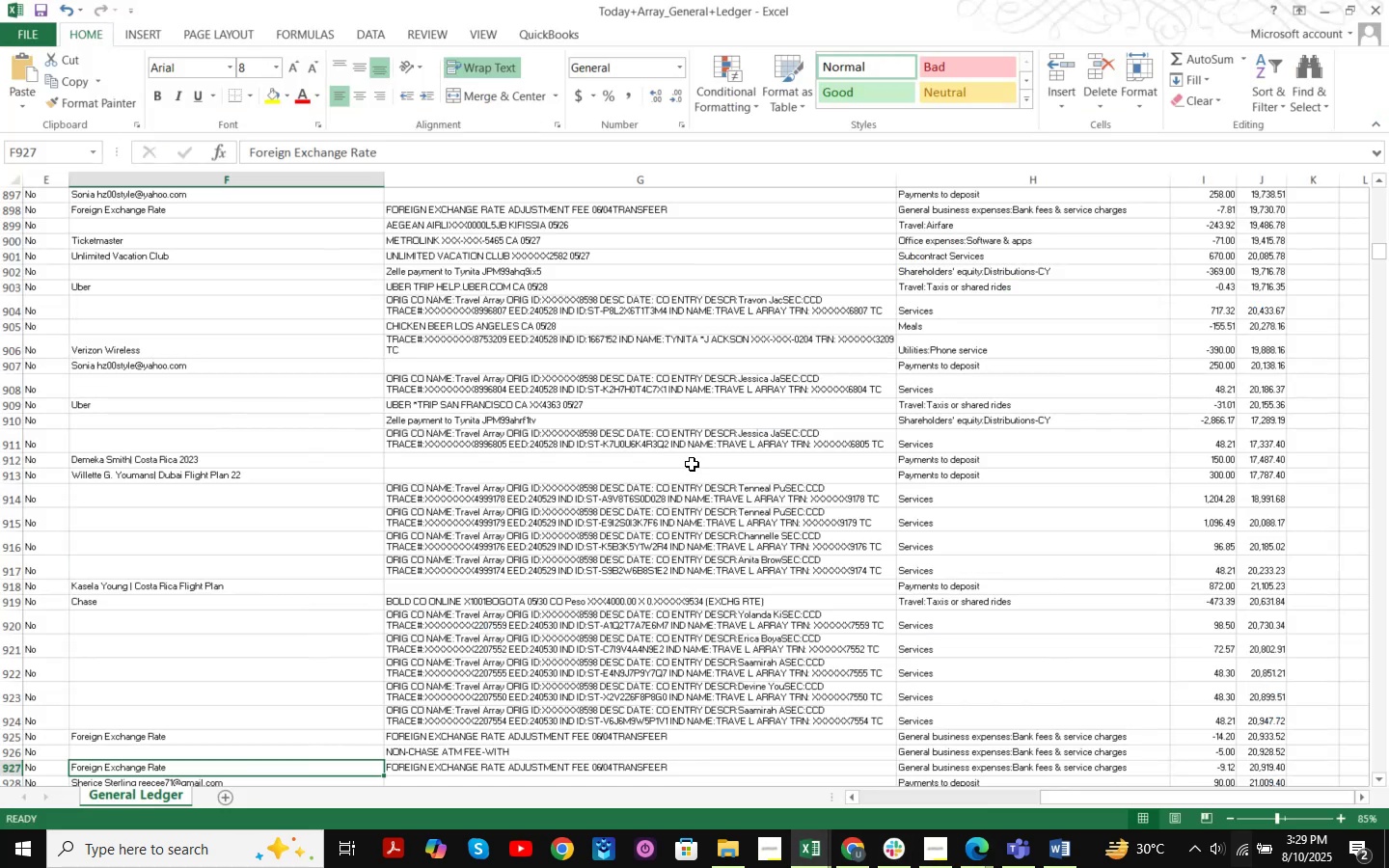 
left_click([608, 448])
 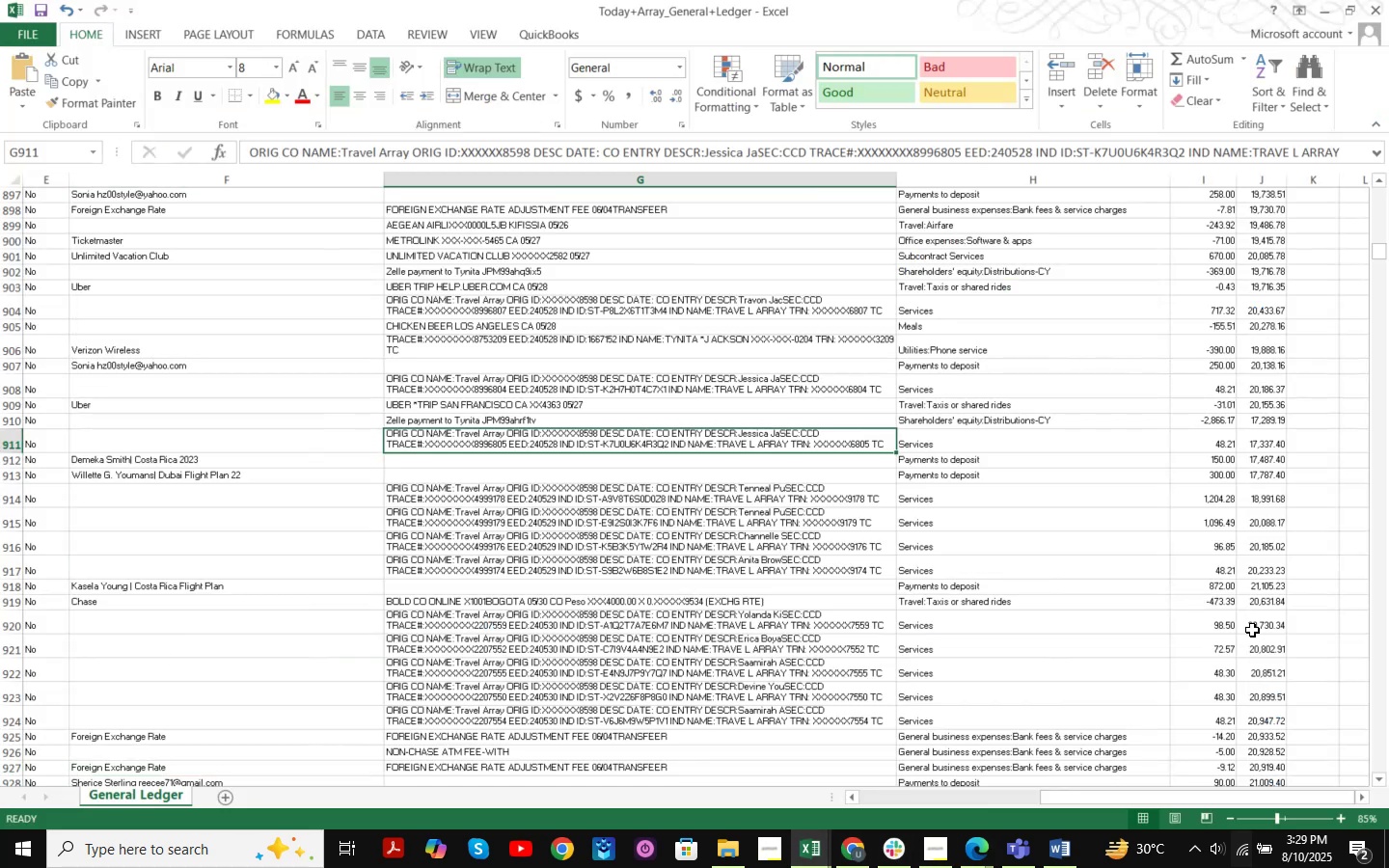 
key(Control+F)
 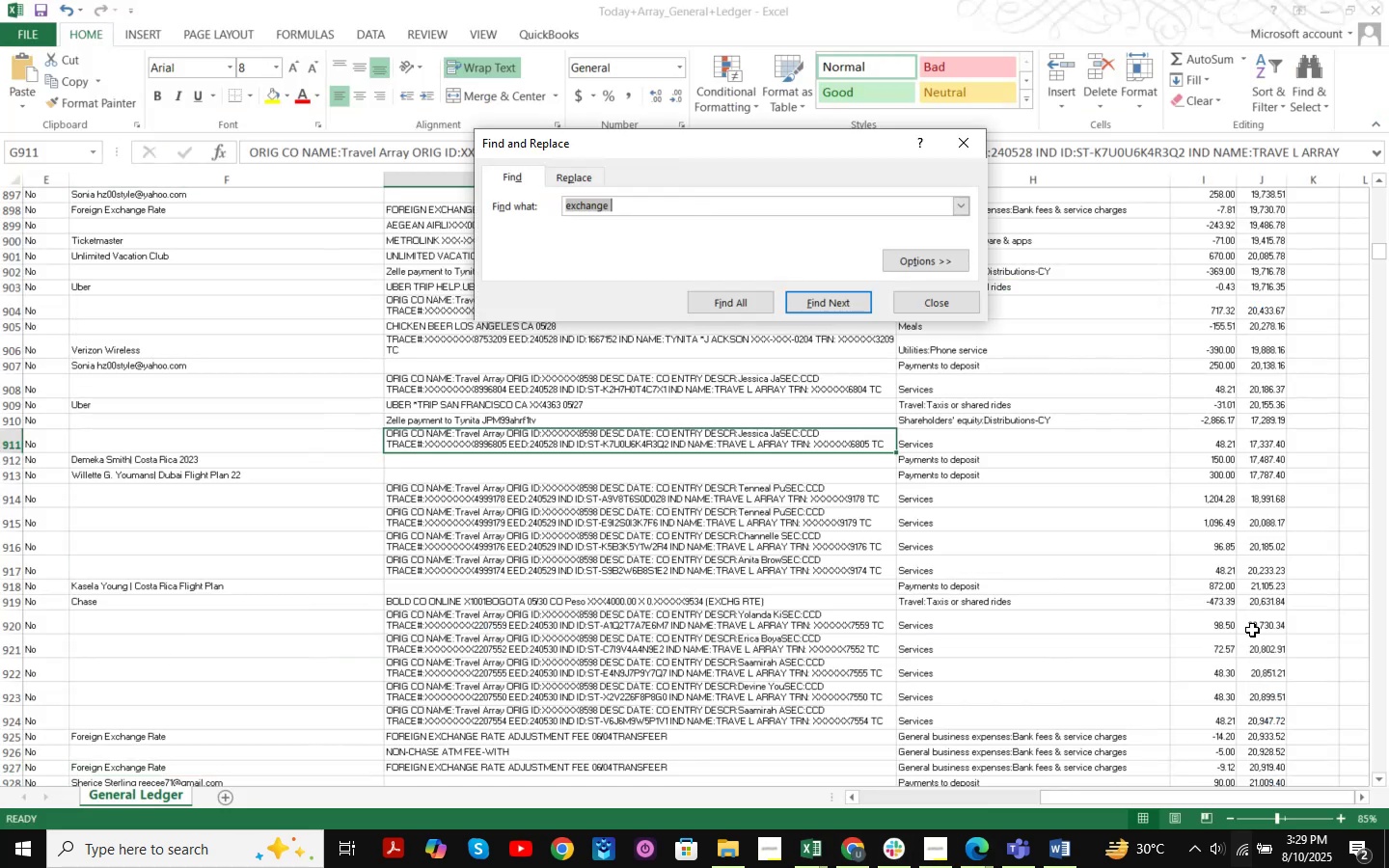 
key(Control+ControlLeft)
 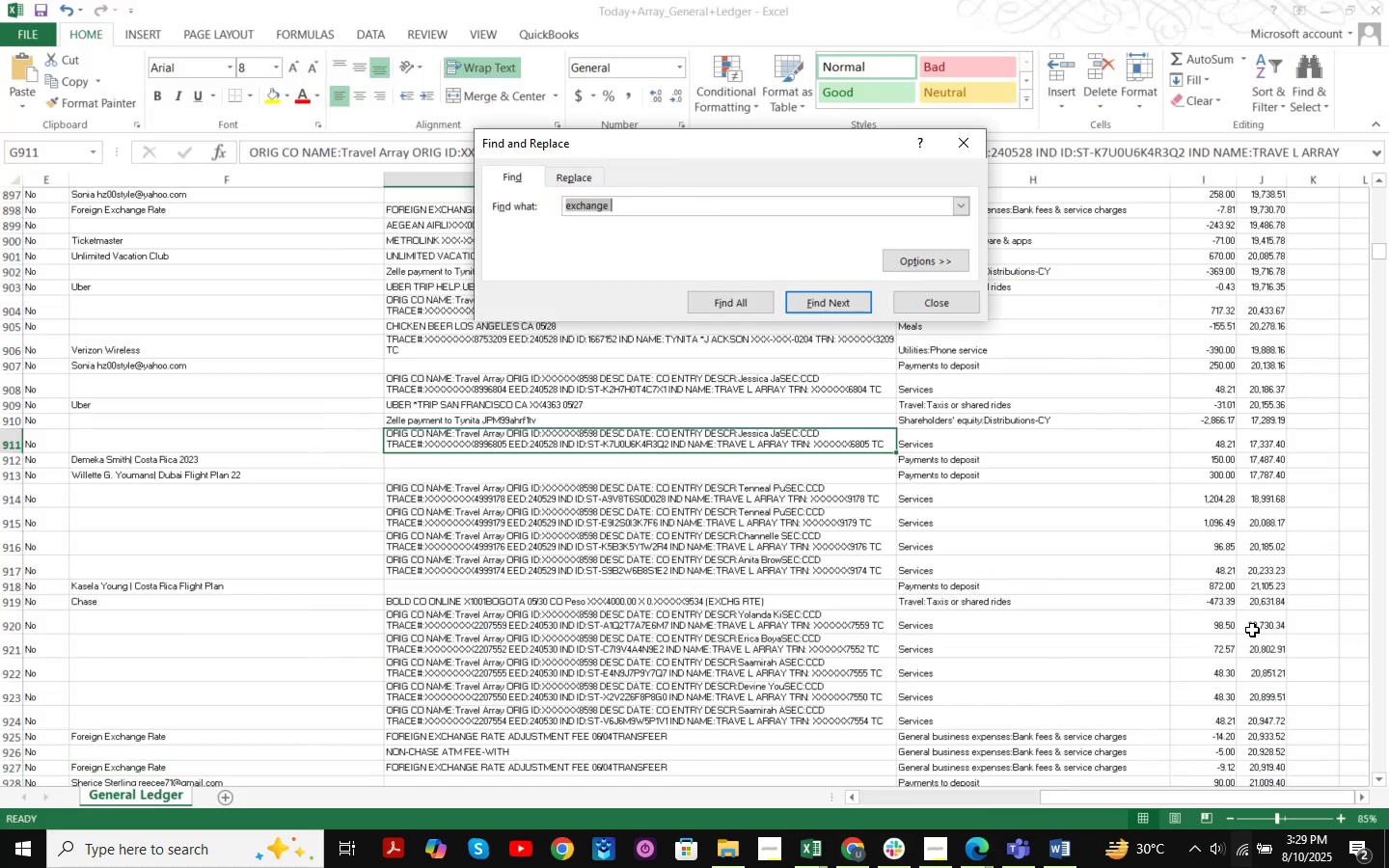 
key(Control+V)
 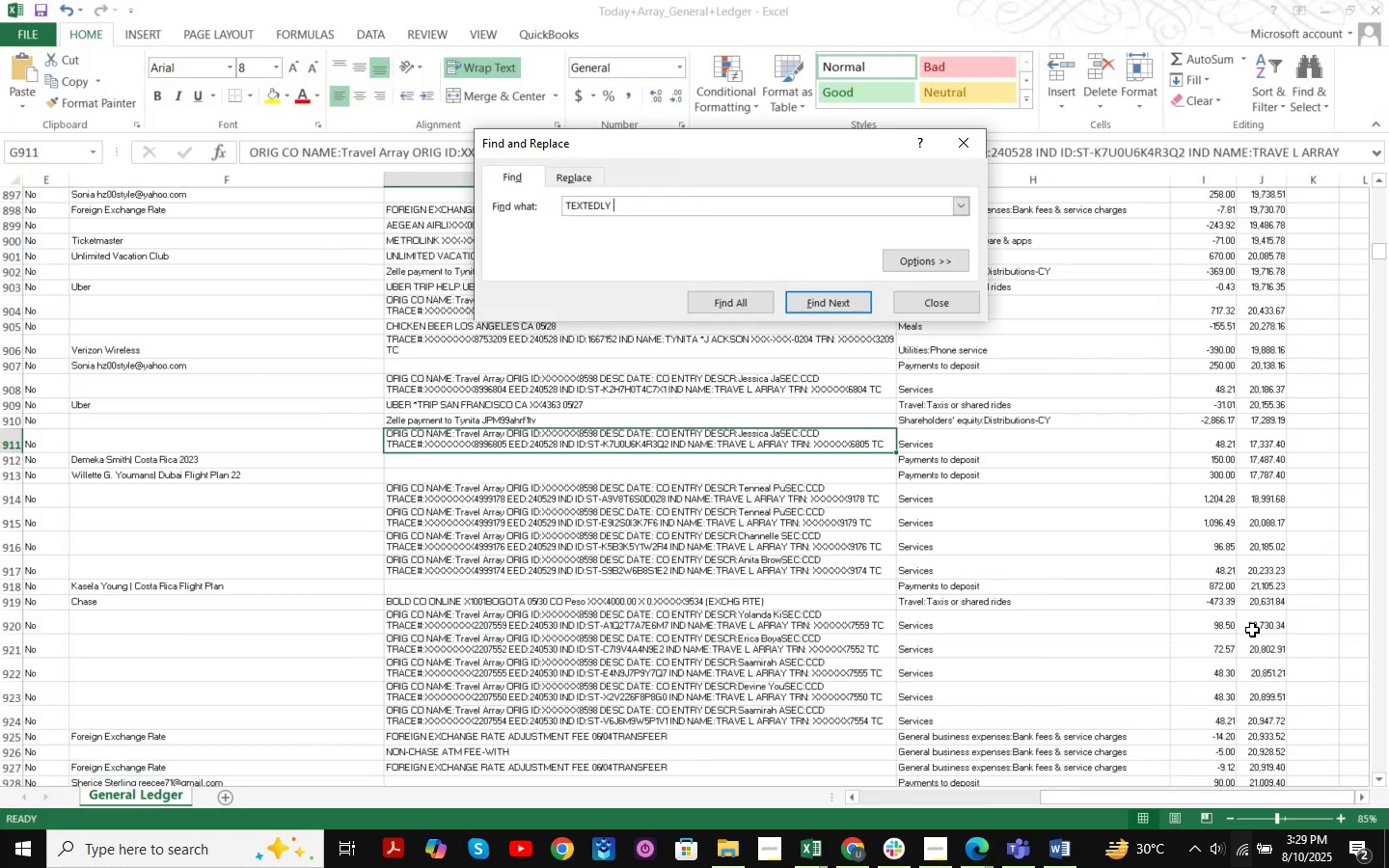 
key(NumpadEnter)
 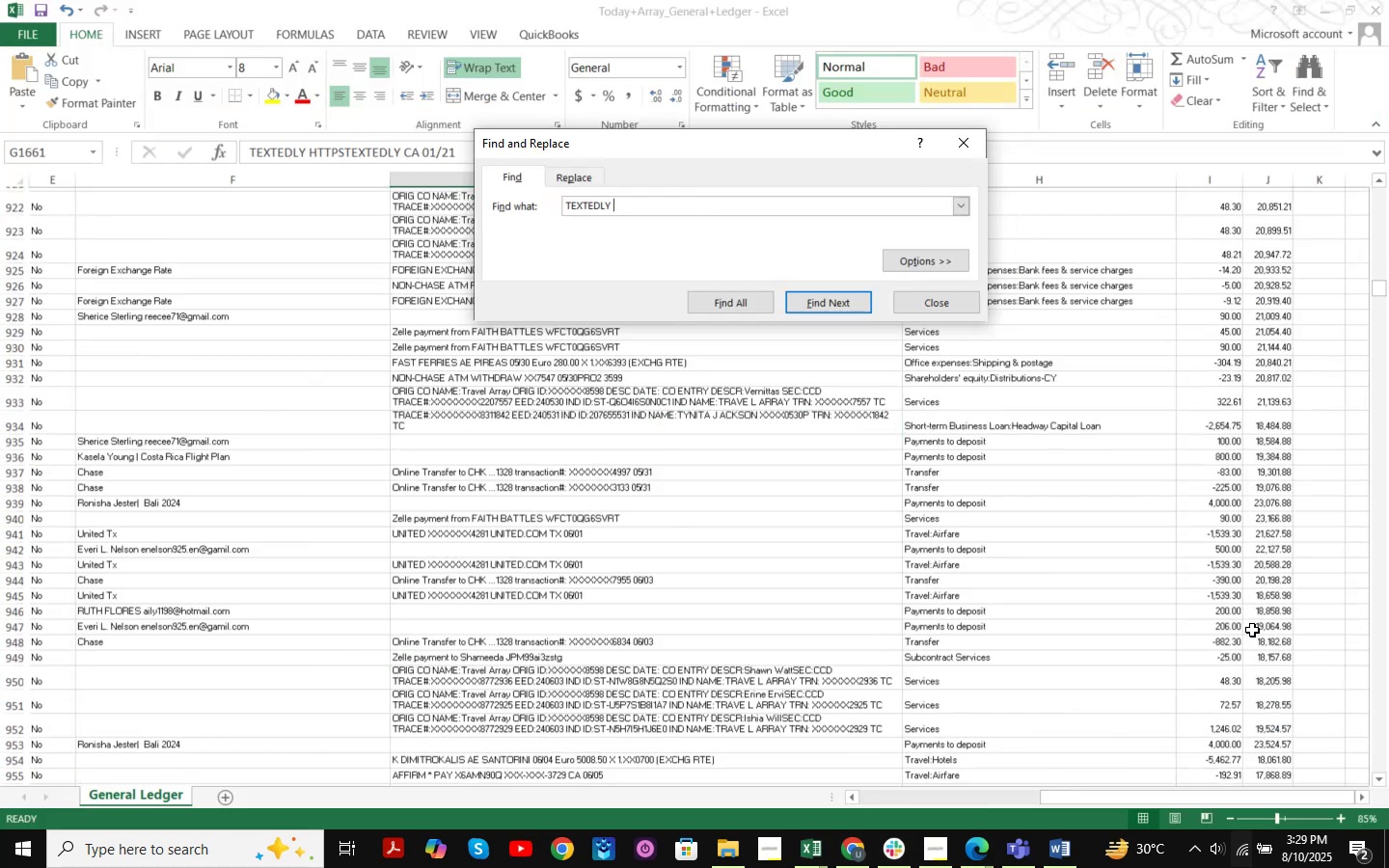 
key(NumpadEnter)
 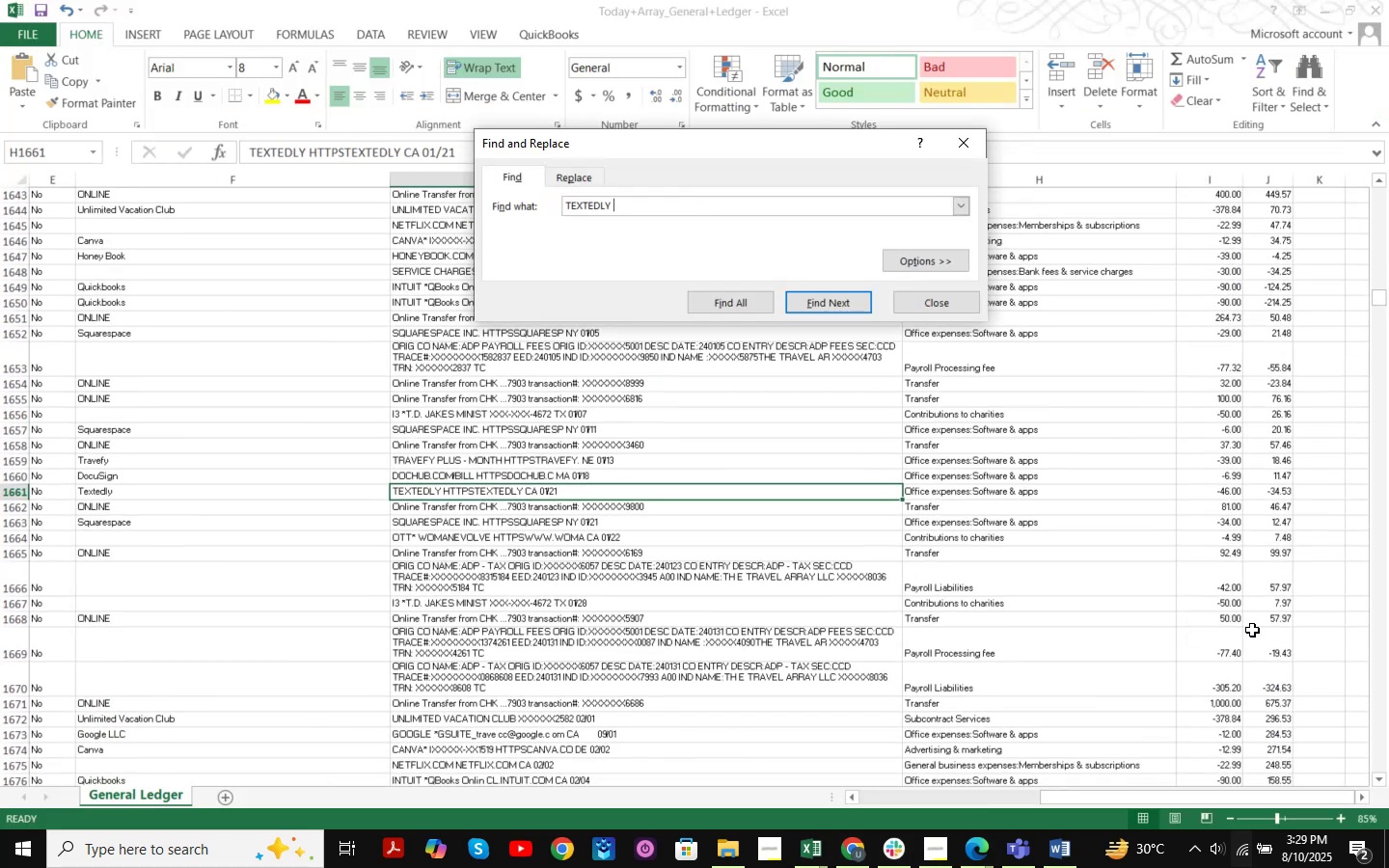 
key(NumpadEnter)
 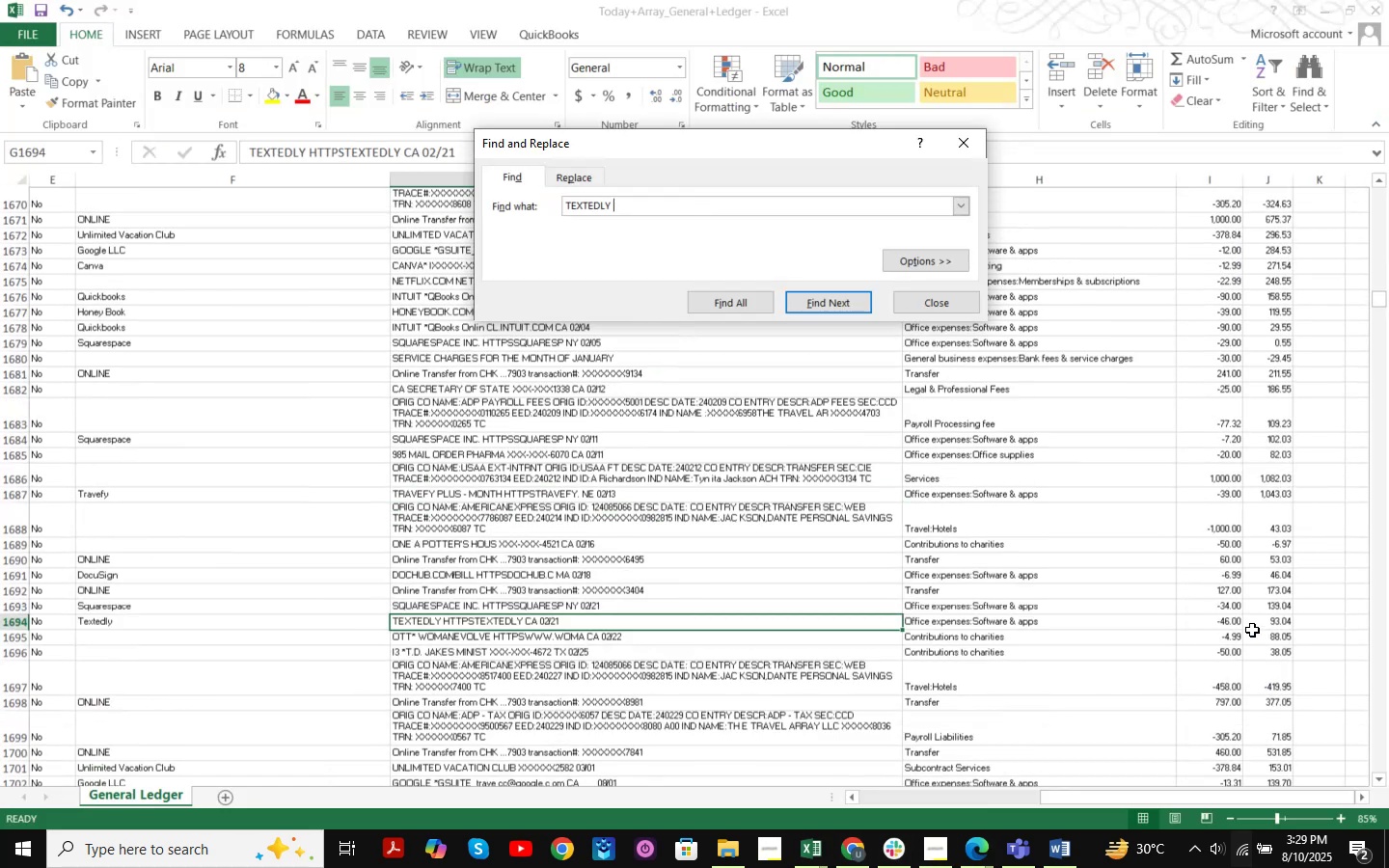 
key(NumpadEnter)
 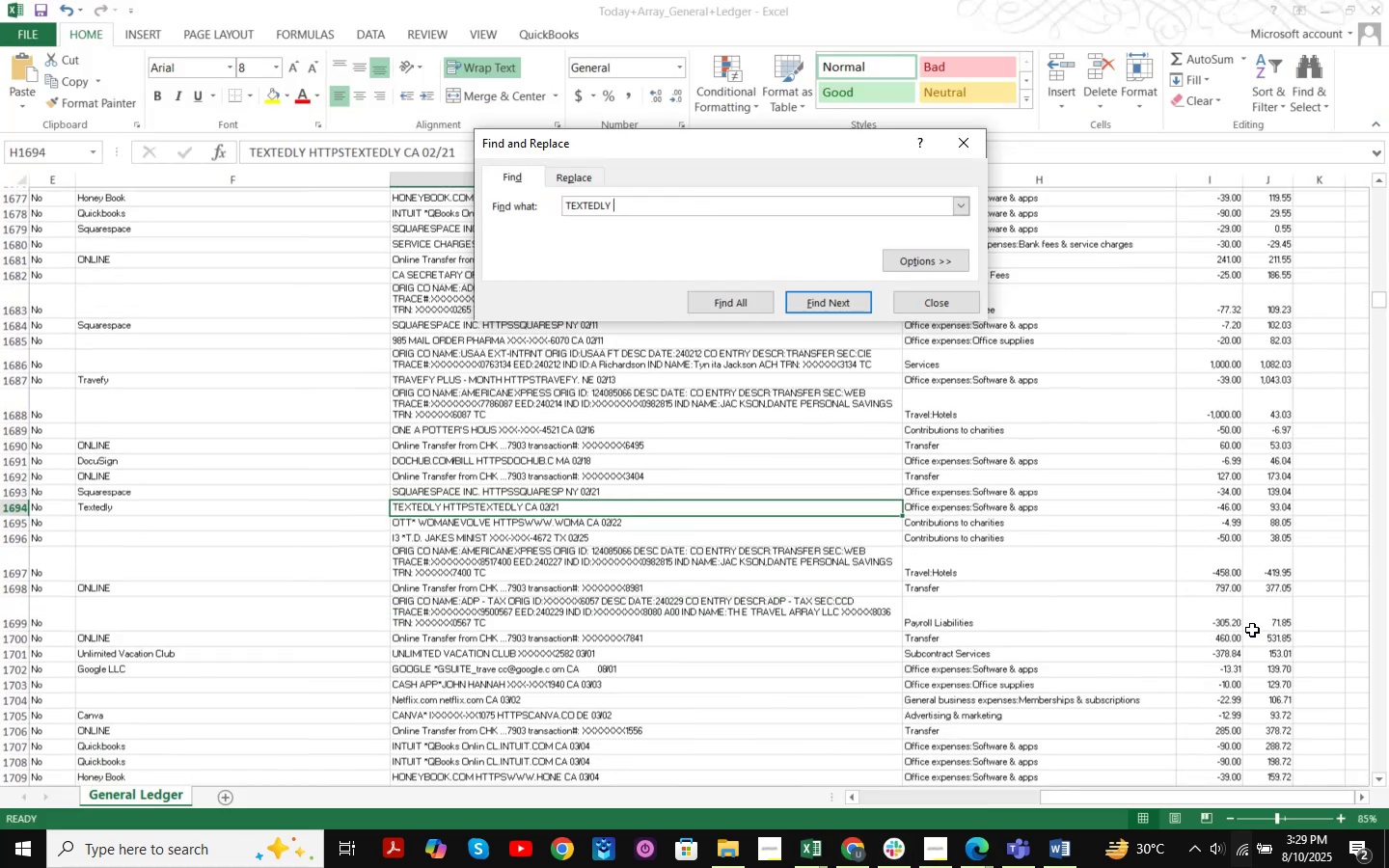 
key(NumpadEnter)
 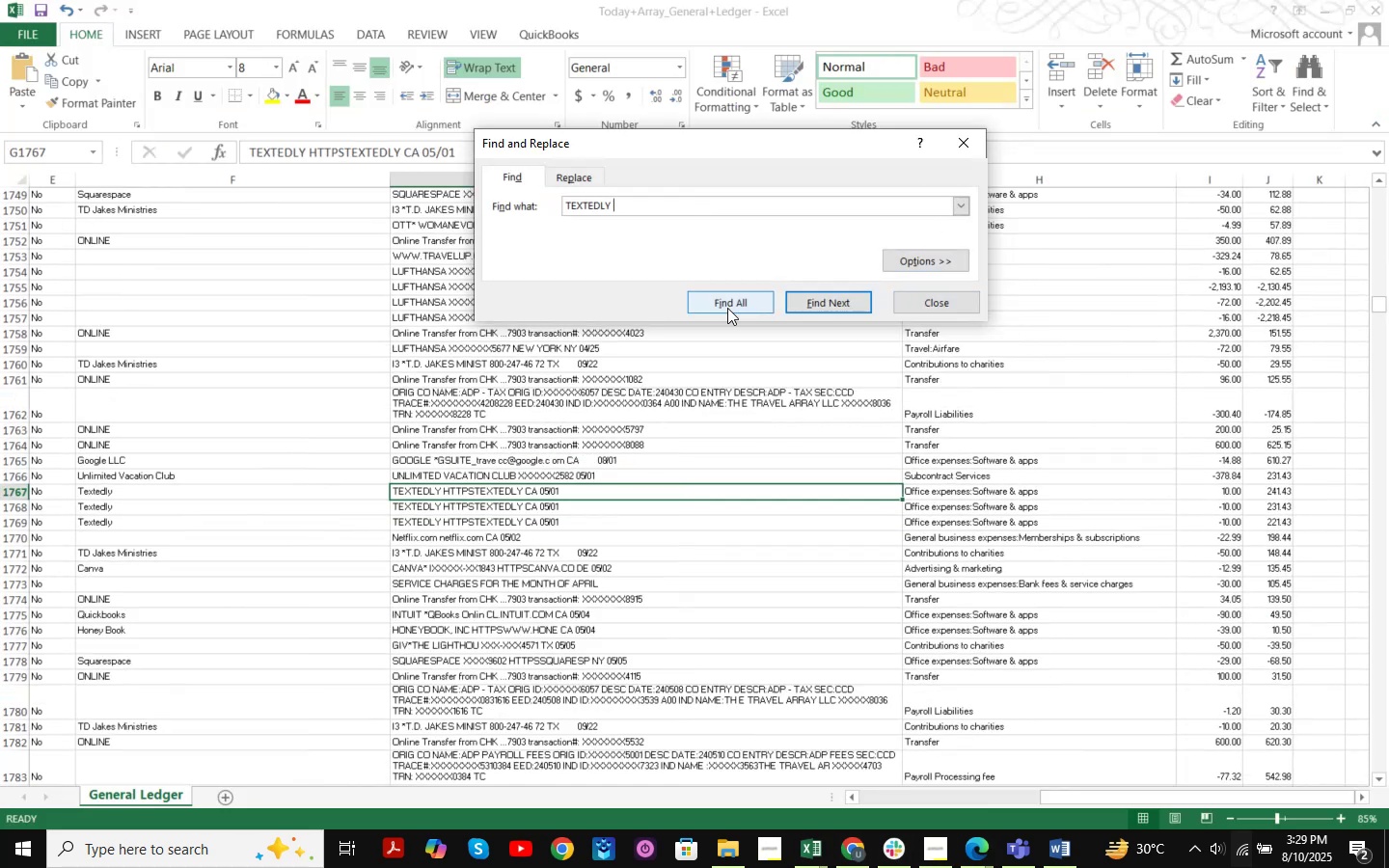 
left_click([730, 309])
 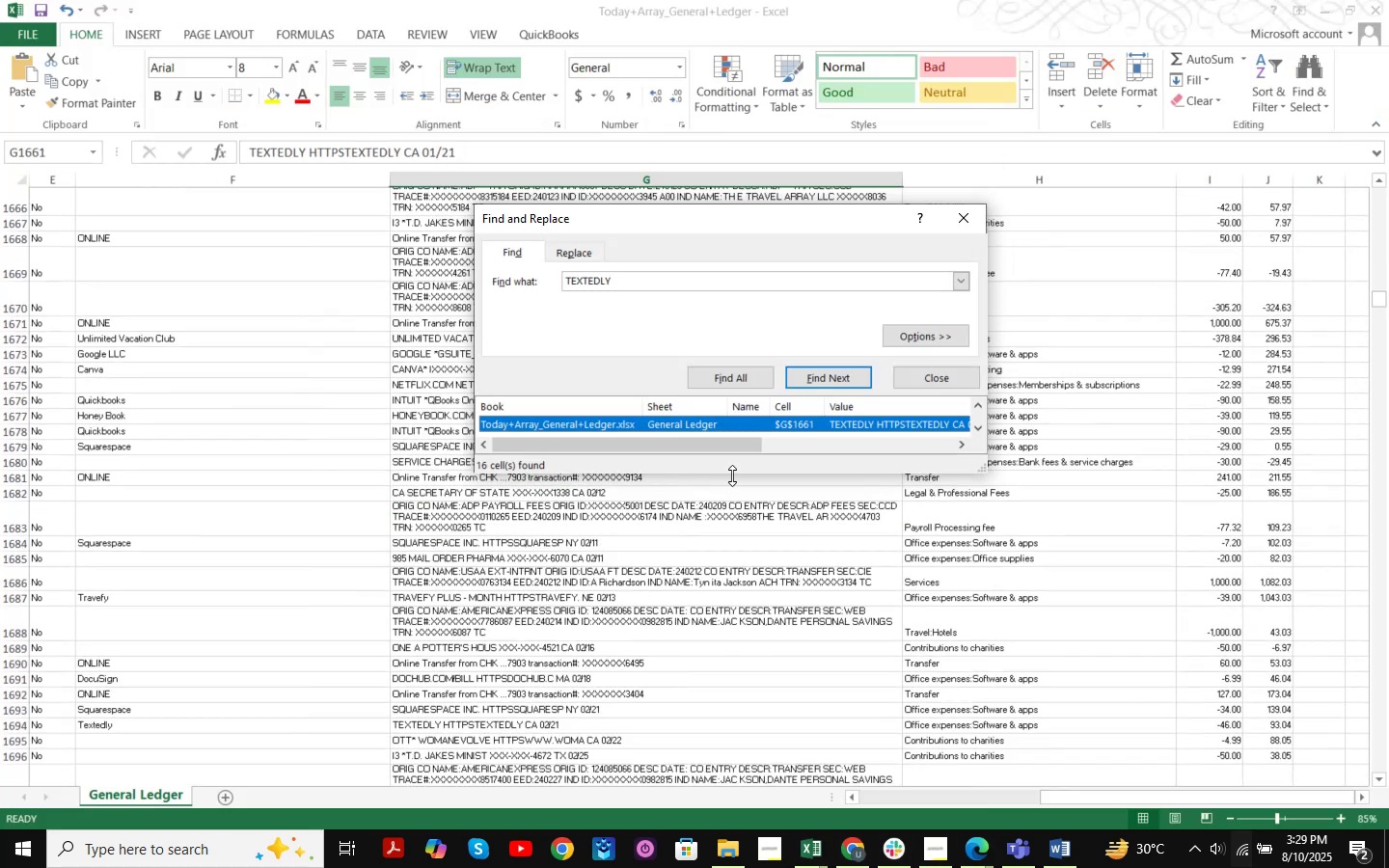 
scroll: coordinate [875, 421], scroll_direction: down, amount: 17.0
 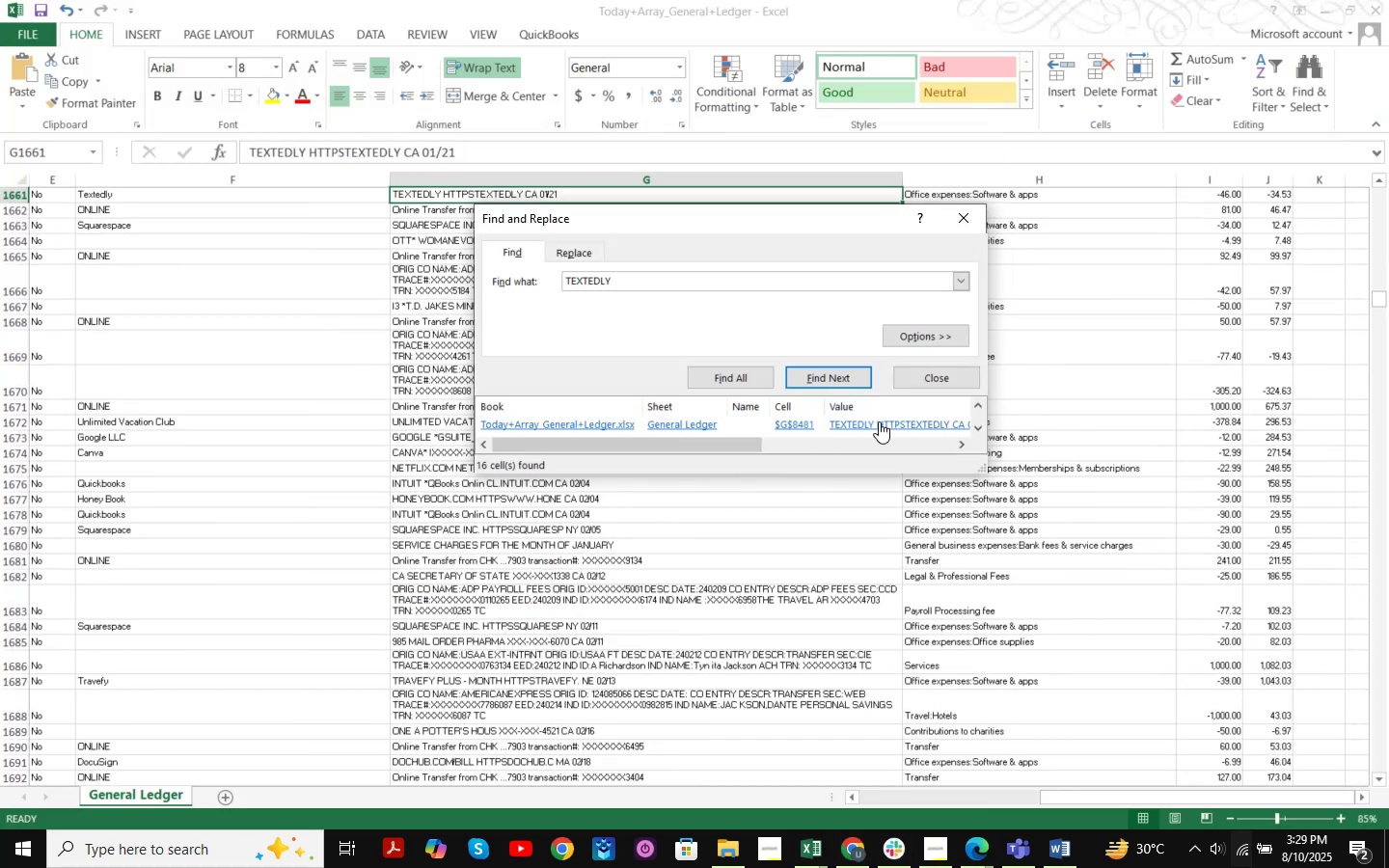 
left_click([880, 420])
 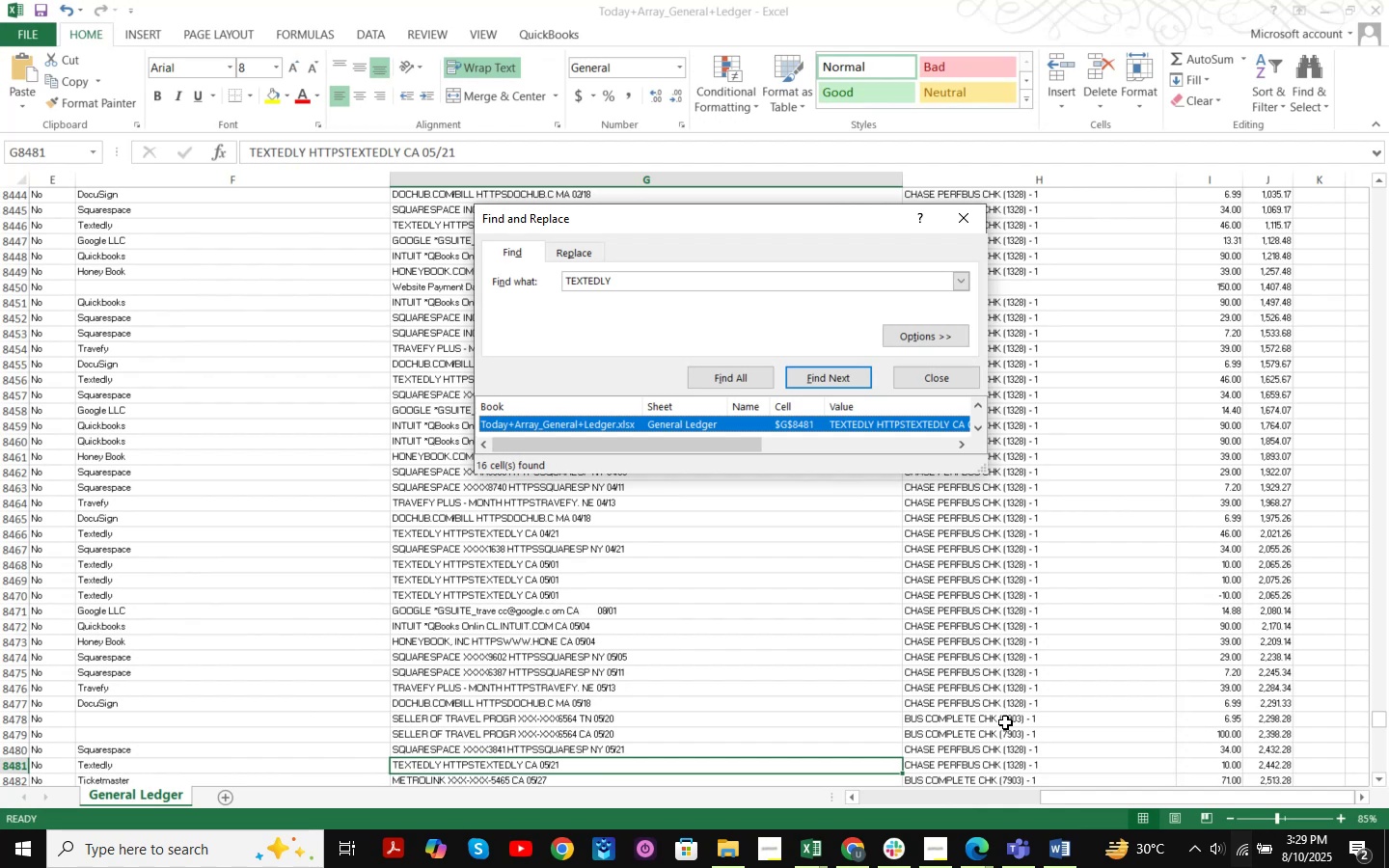 
key(ArrowRight)
 